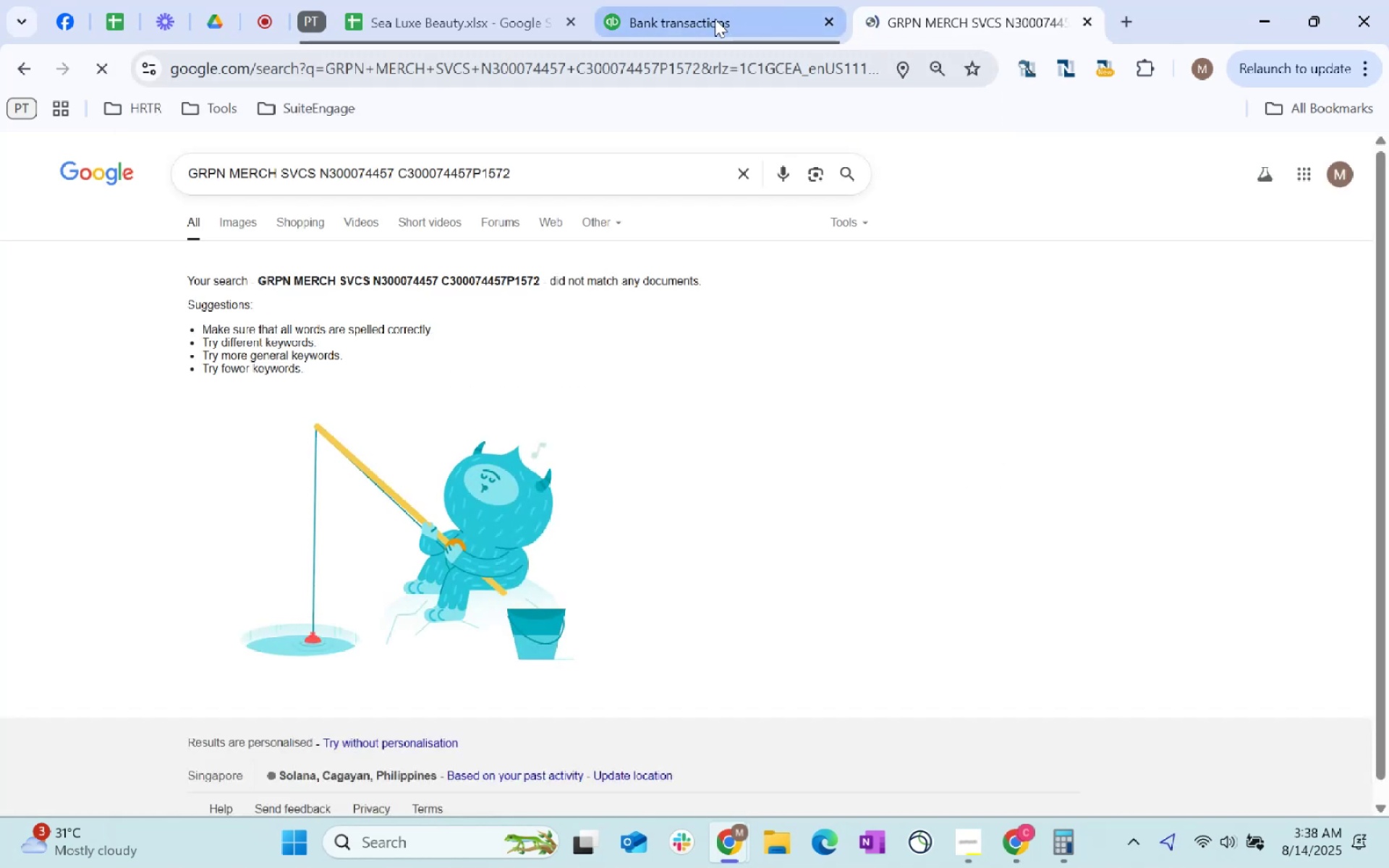 
left_click([794, 0])
 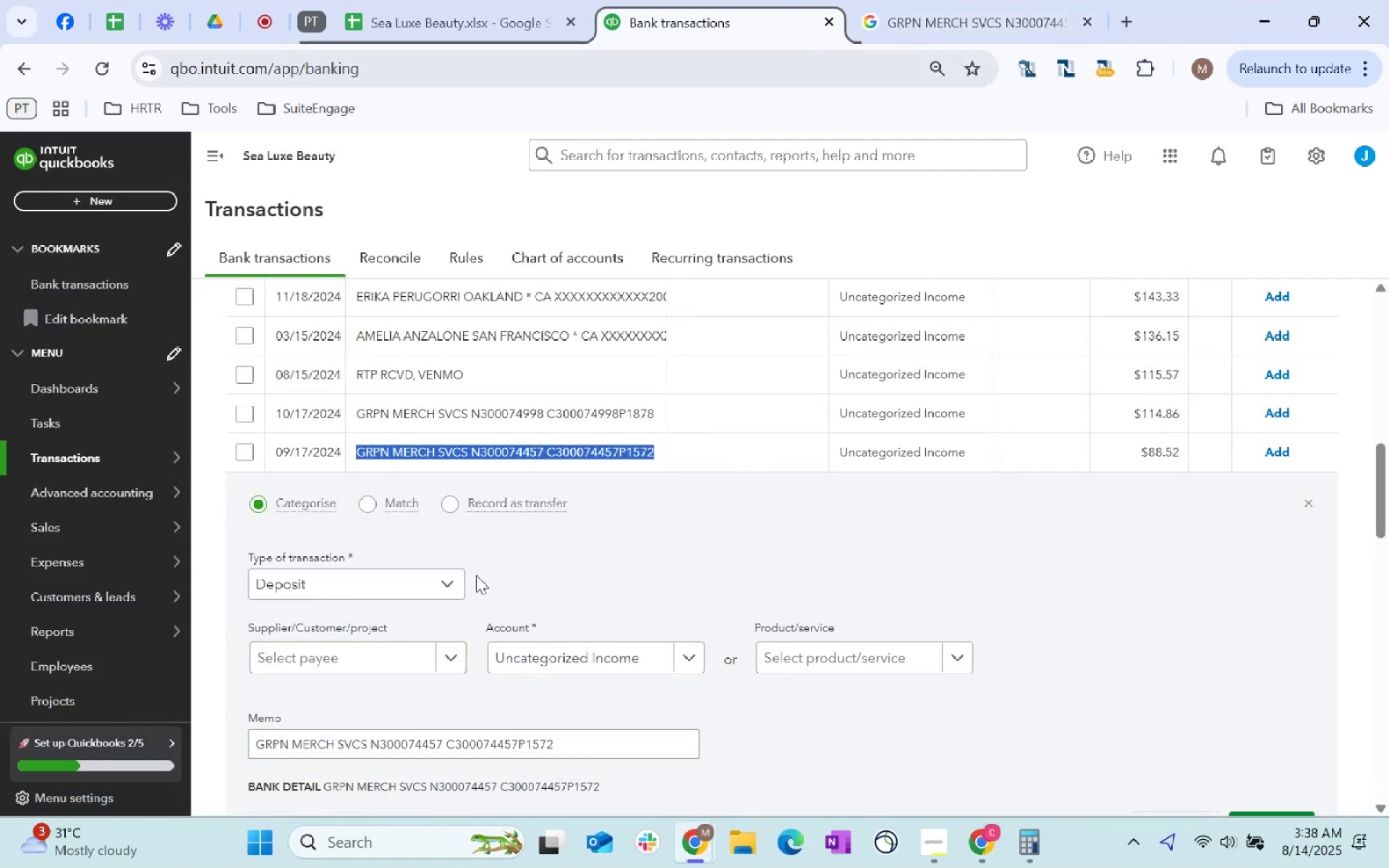 
scroll: coordinate [715, 507], scroll_direction: up, amount: 12.0
 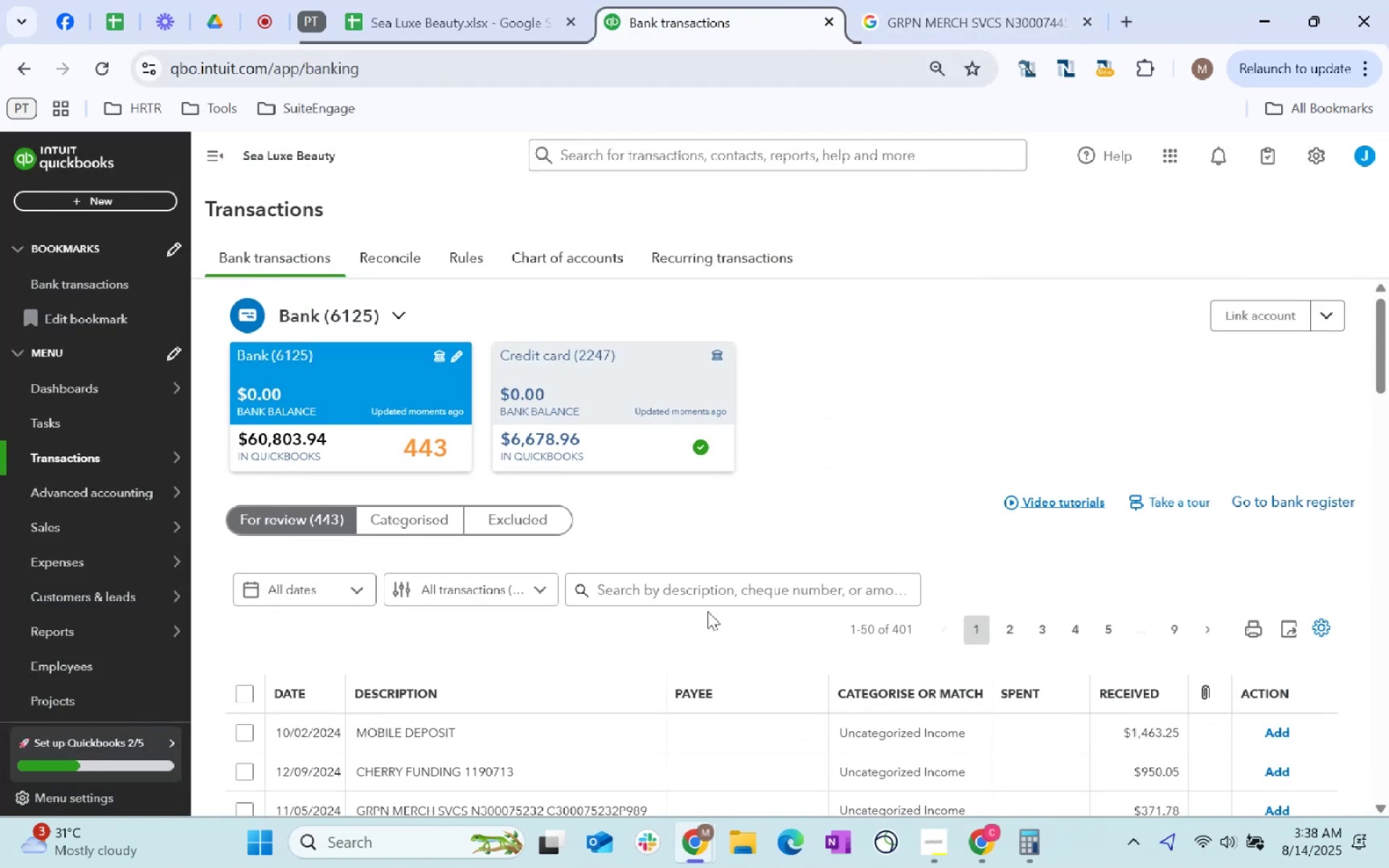 
key(Control+ControlLeft)
 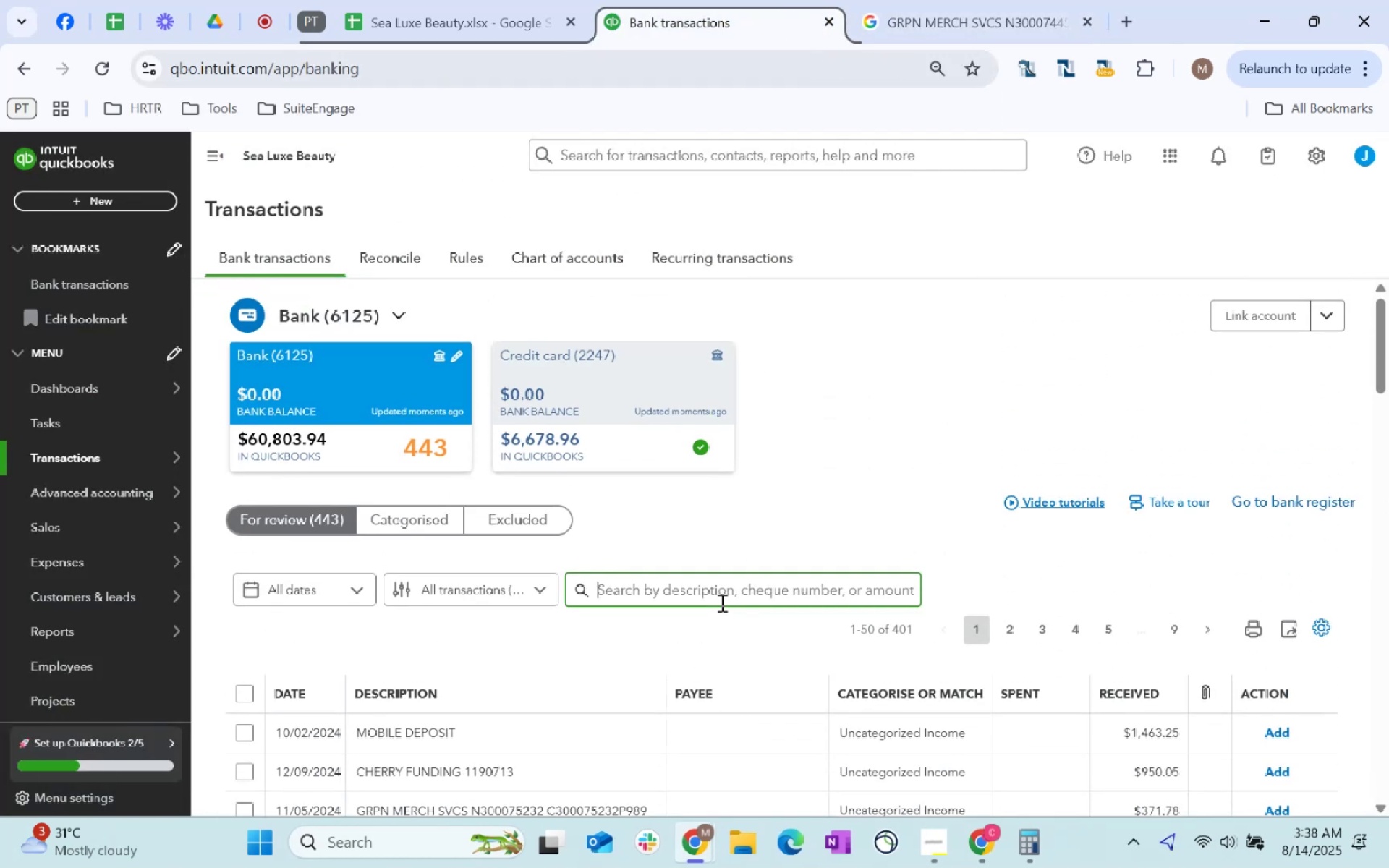 
key(Control+V)
 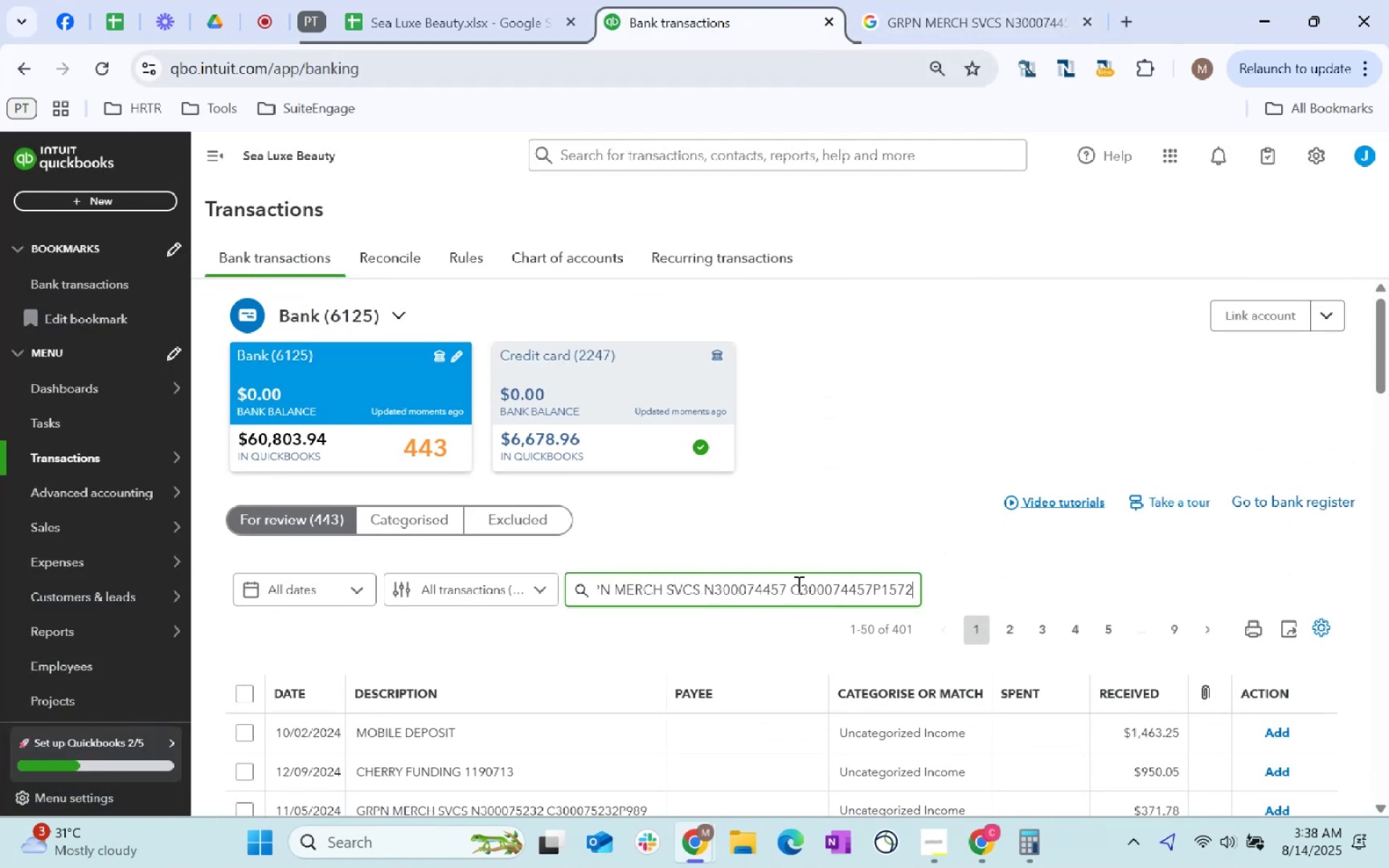 
left_click_drag(start_coordinate=[790, 588], to_coordinate=[1144, 561])
 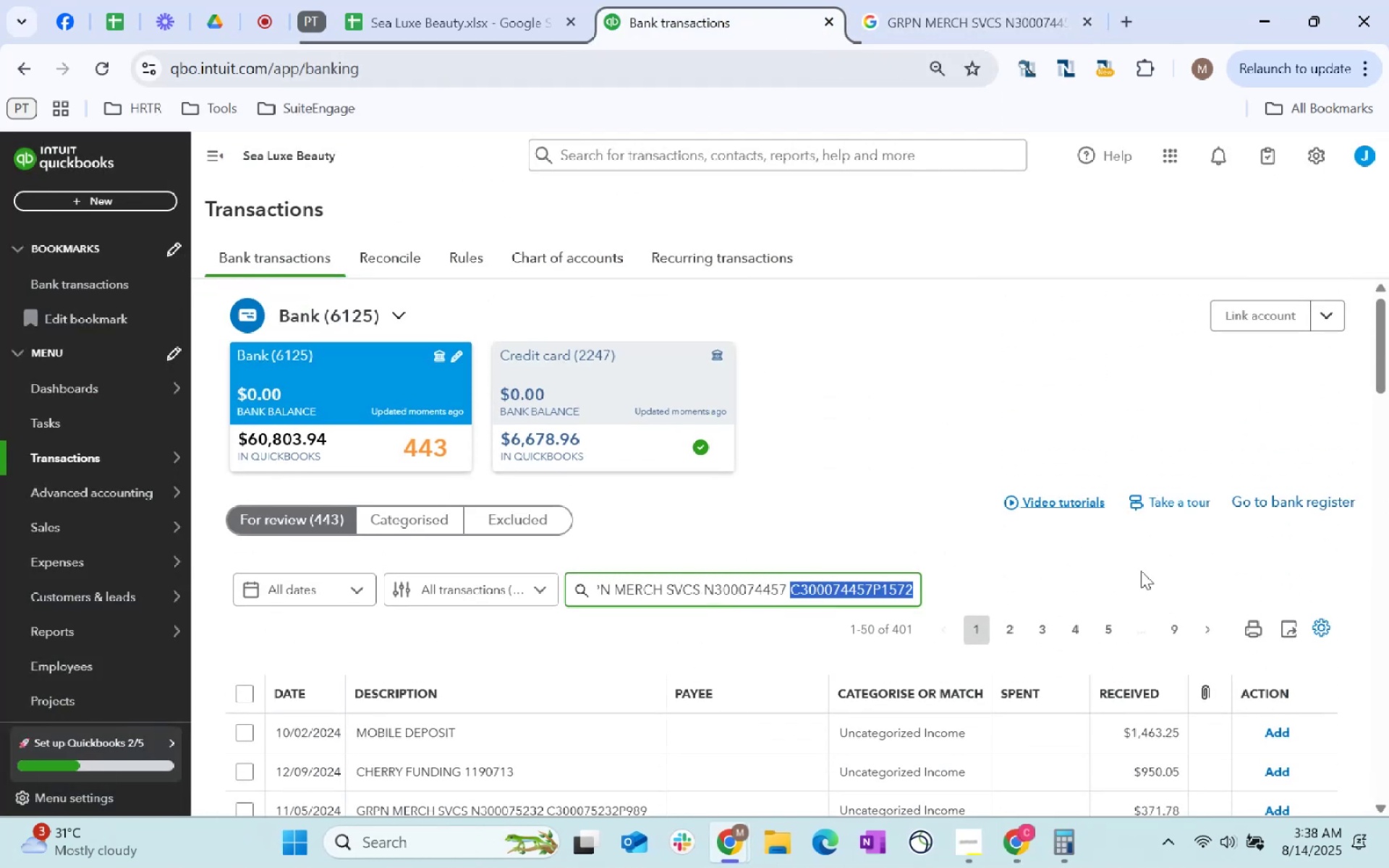 
key(Backspace)
 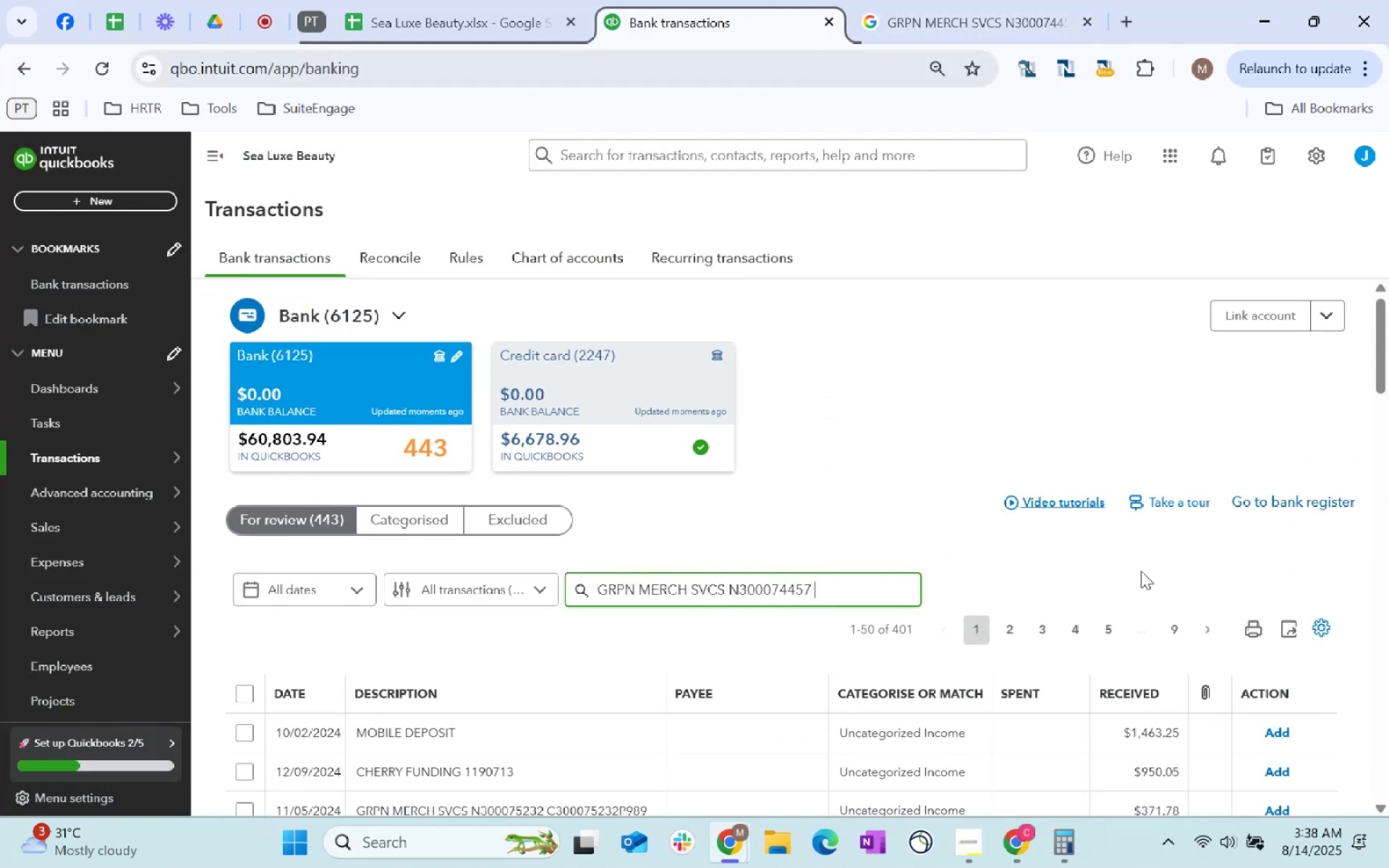 
key(Backspace)
 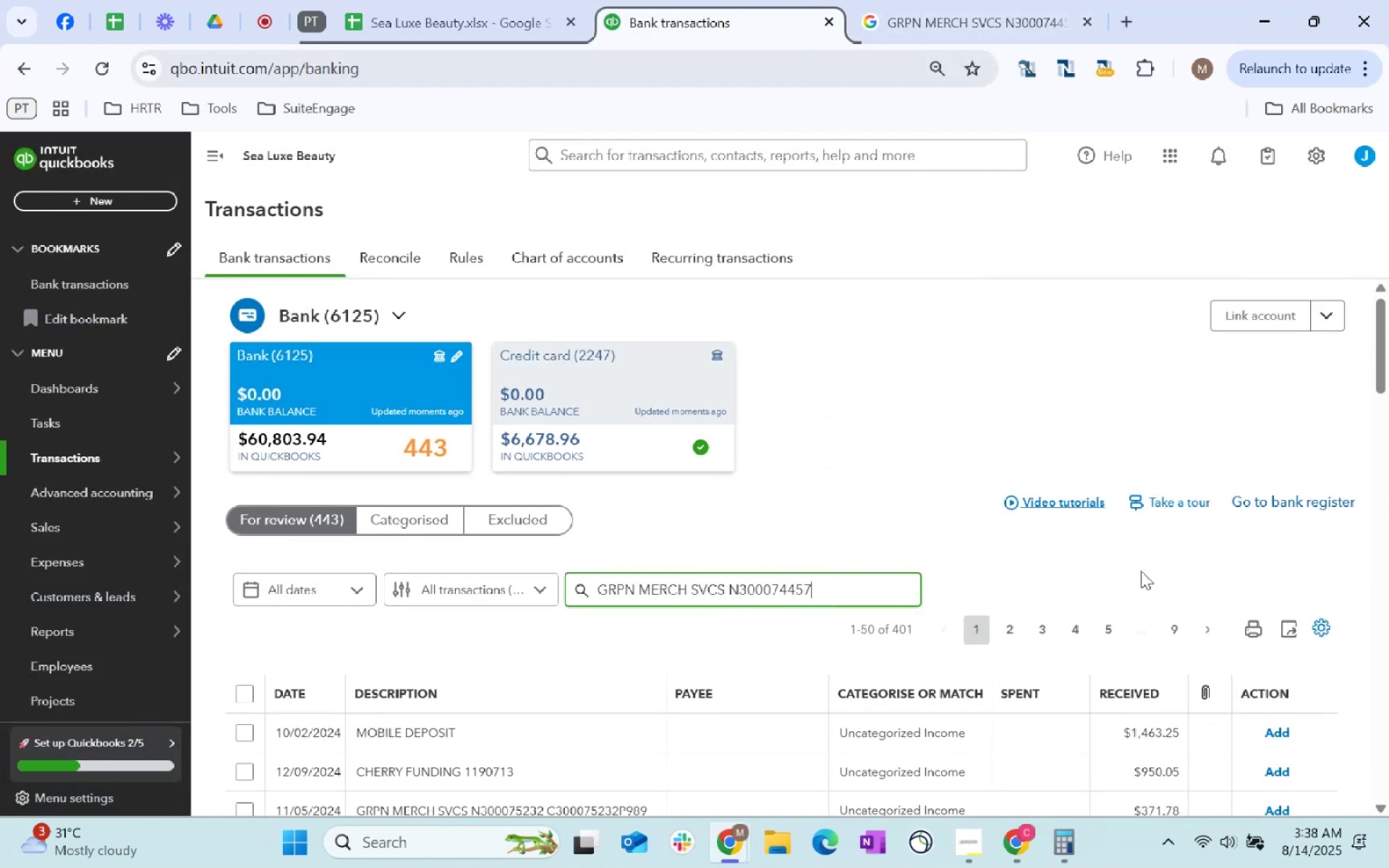 
key(Enter)
 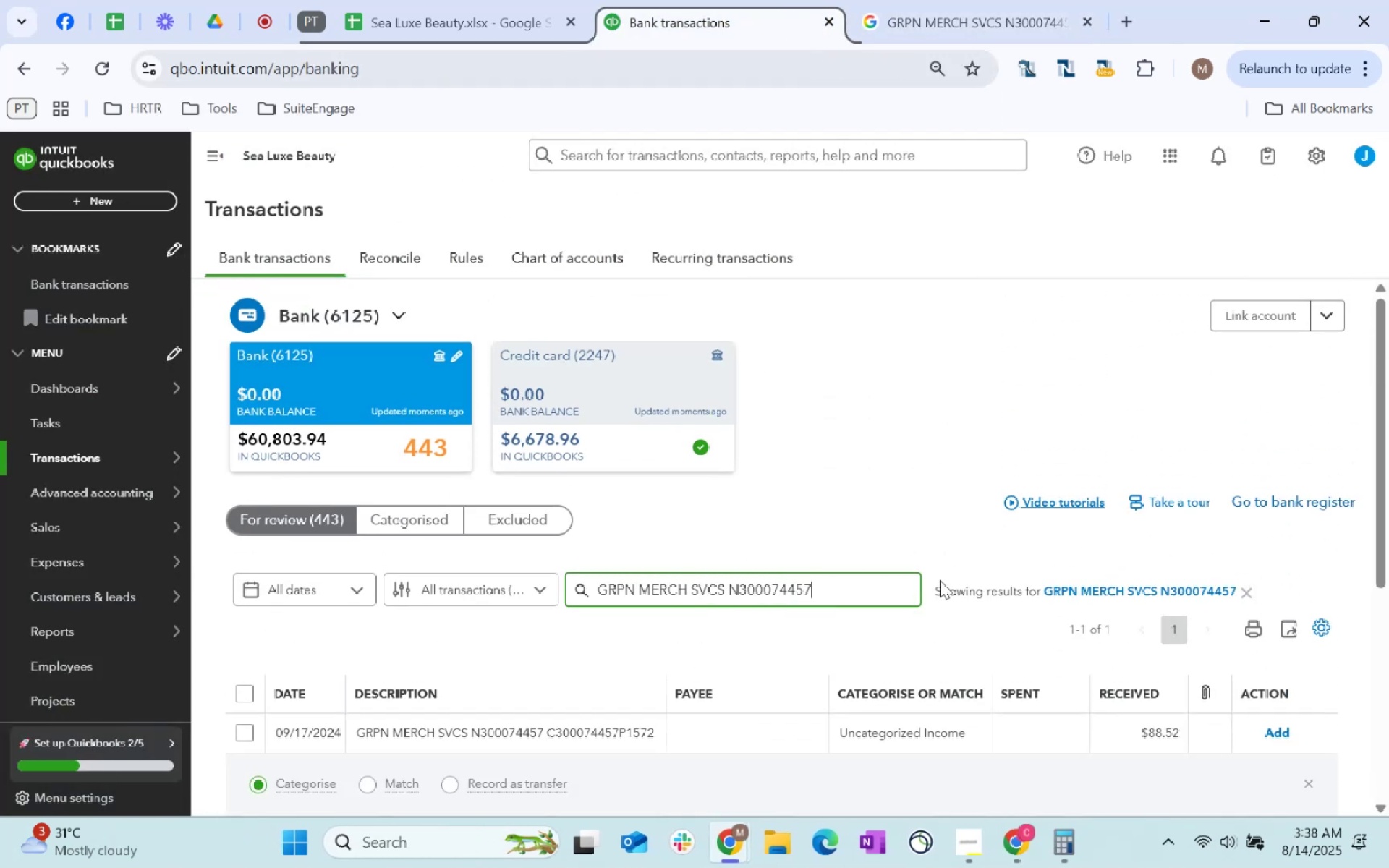 
left_click_drag(start_coordinate=[856, 582], to_coordinate=[729, 582])
 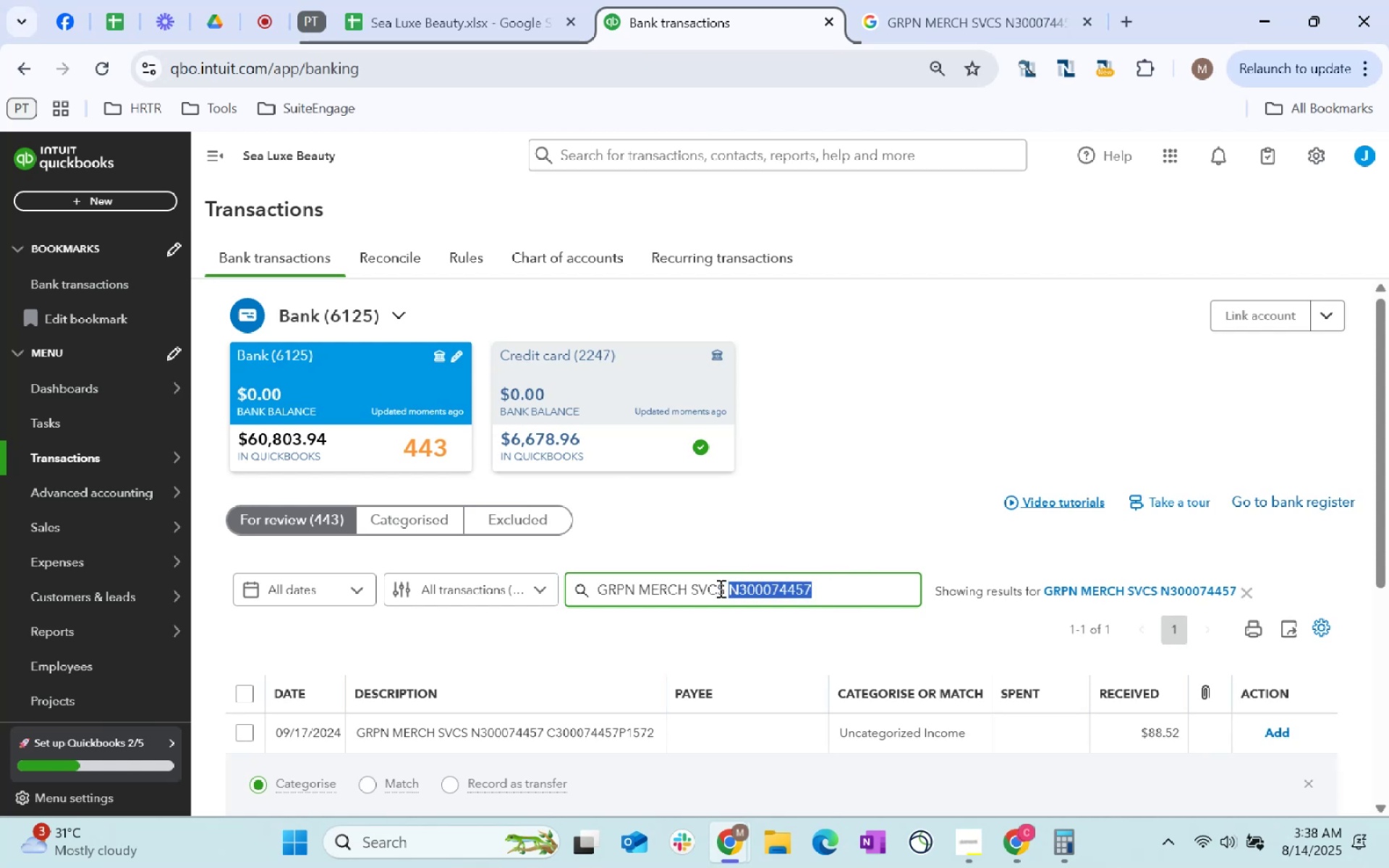 
key(Backspace)
 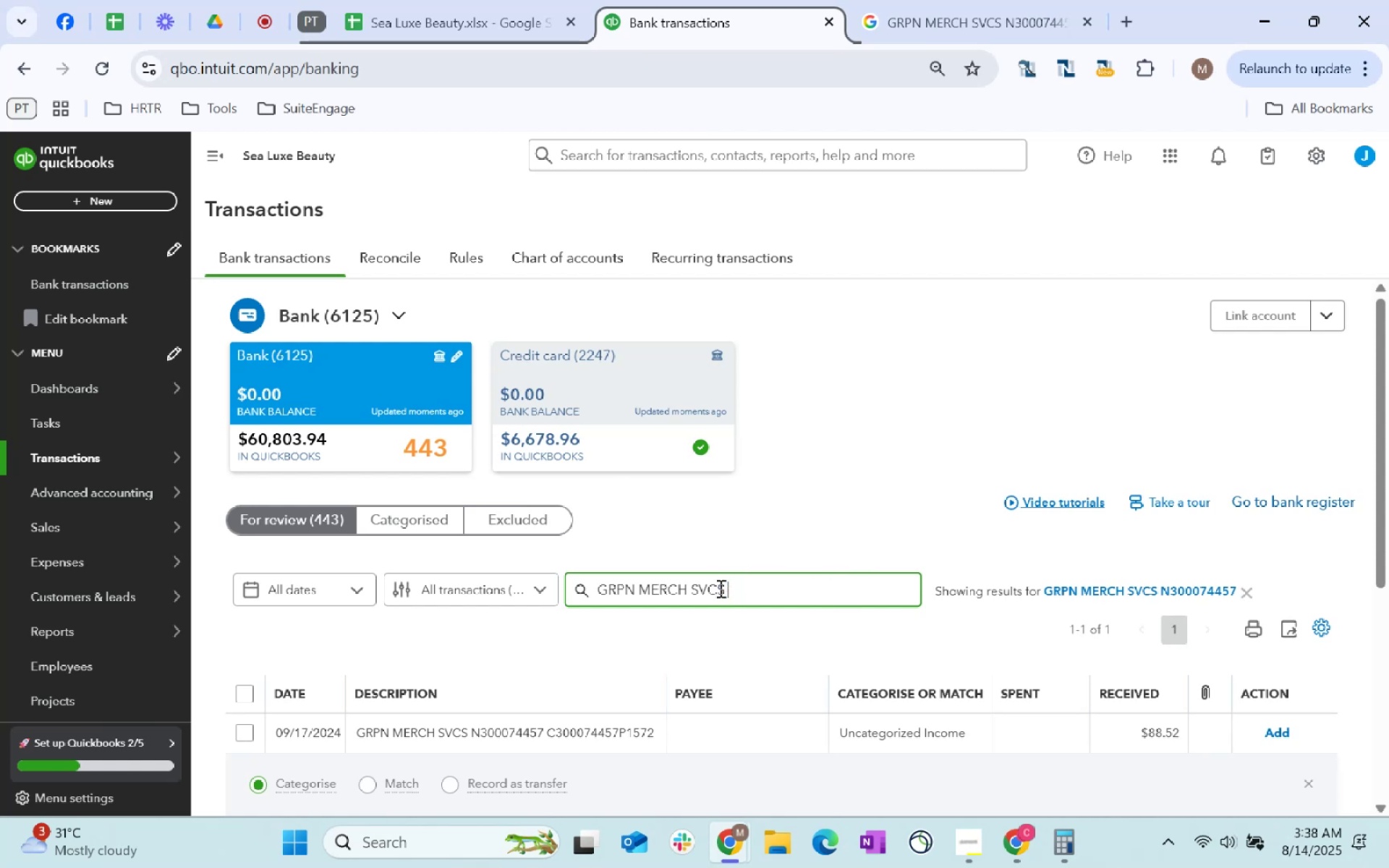 
key(Backspace)
 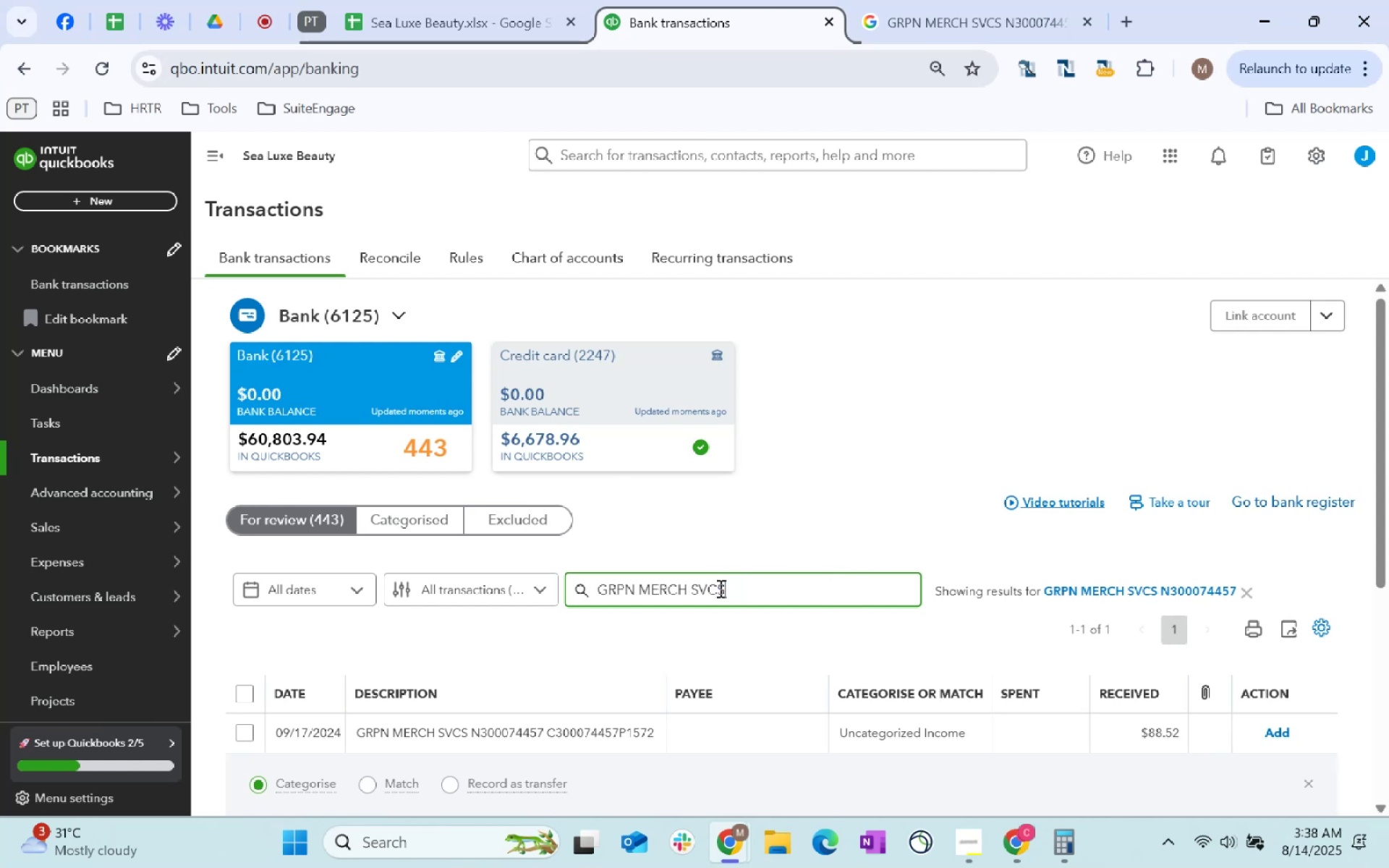 
key(Enter)
 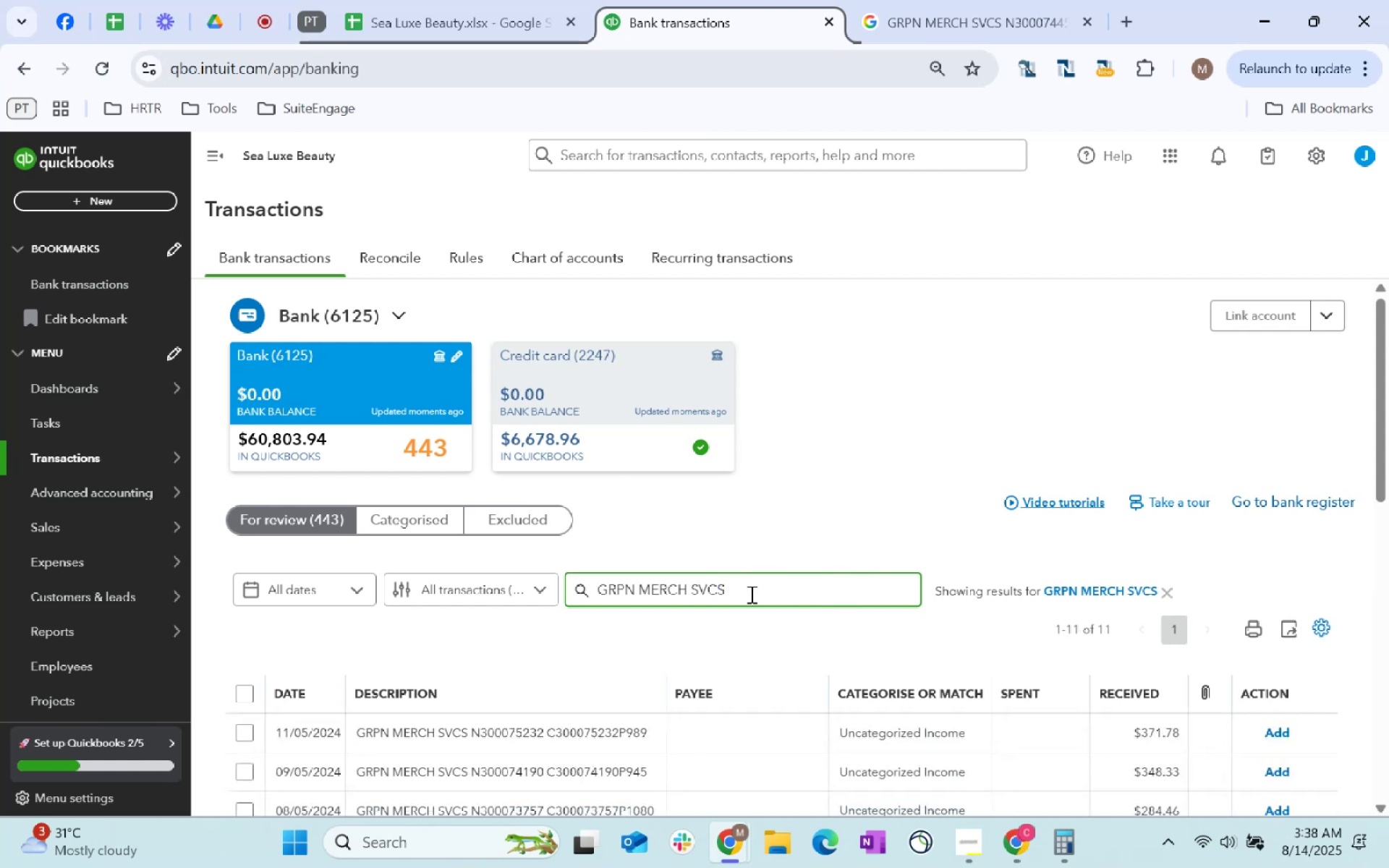 
scroll: coordinate [757, 590], scroll_direction: down, amount: 6.0
 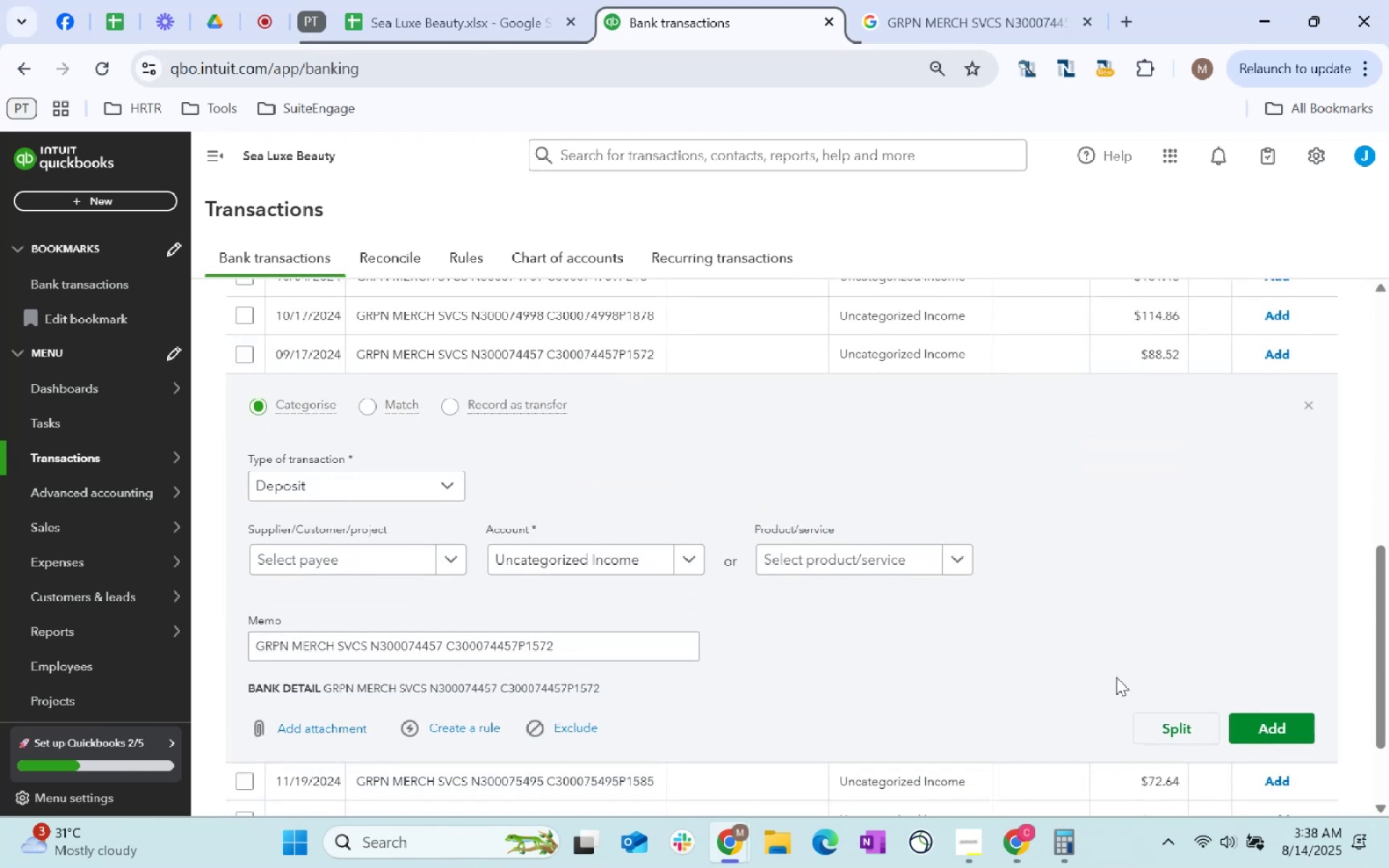 
left_click([1309, 396])
 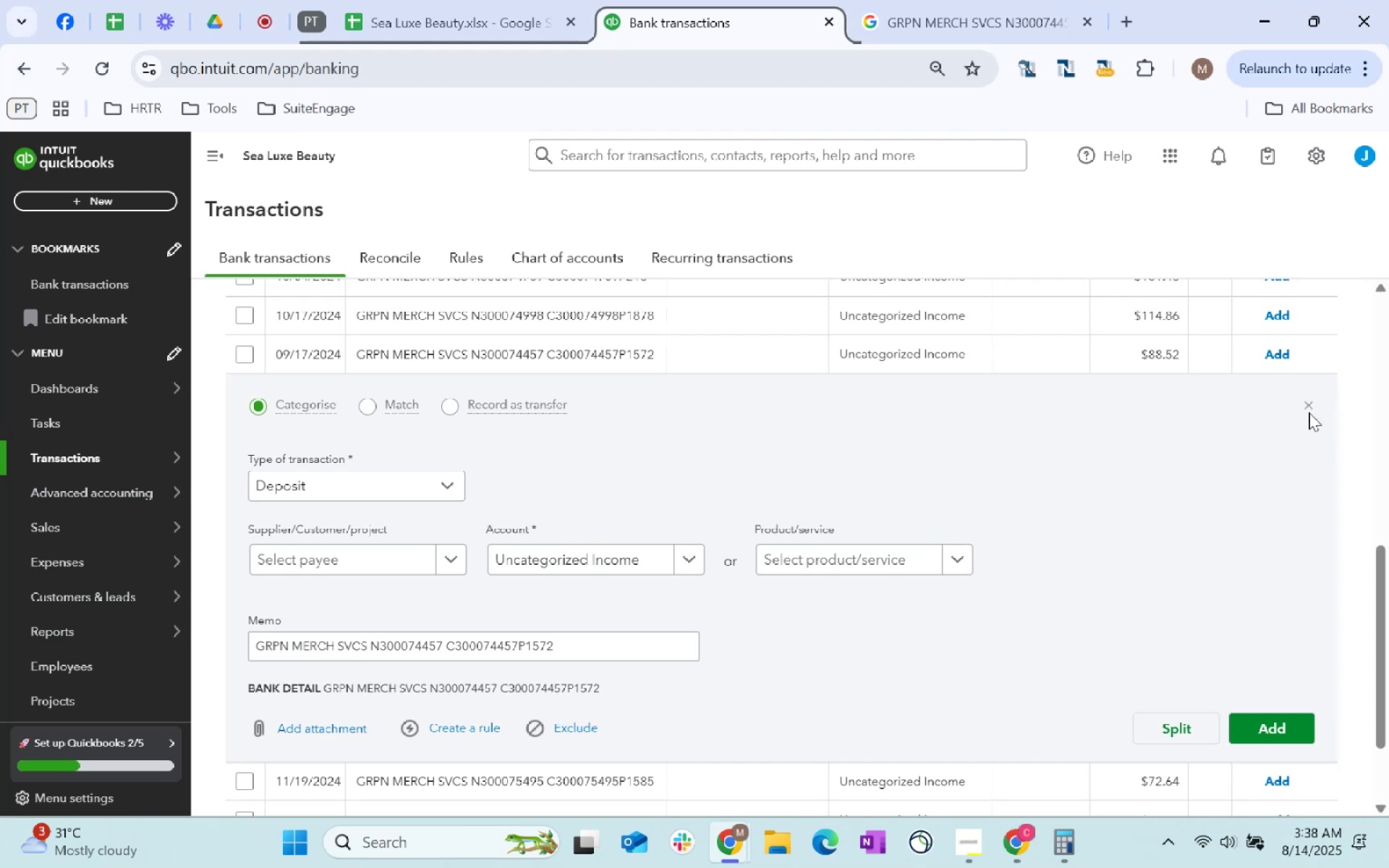 
left_click([1307, 404])
 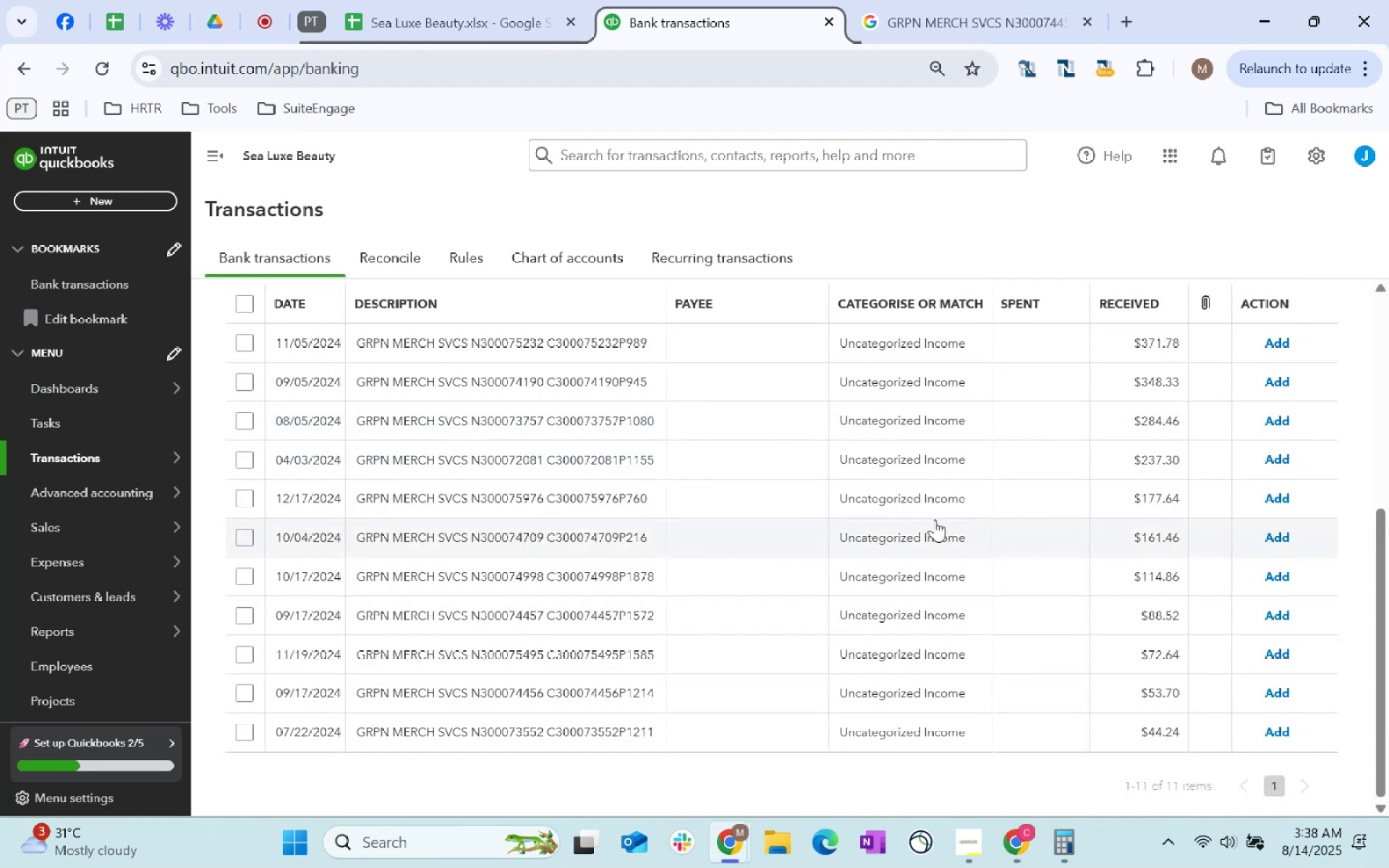 
scroll: coordinate [745, 576], scroll_direction: up, amount: 3.0
 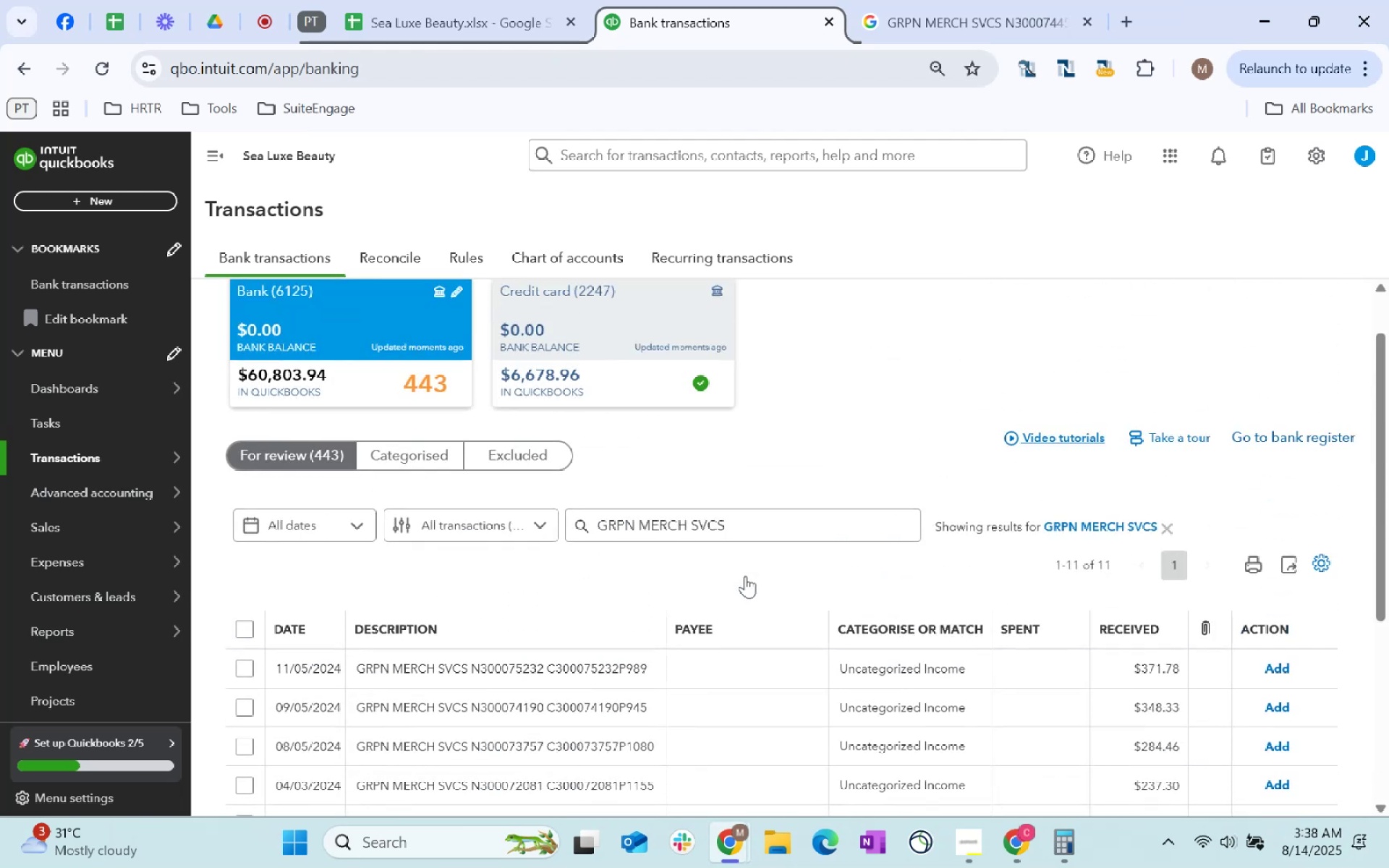 
scroll: coordinate [745, 576], scroll_direction: down, amount: 3.0
 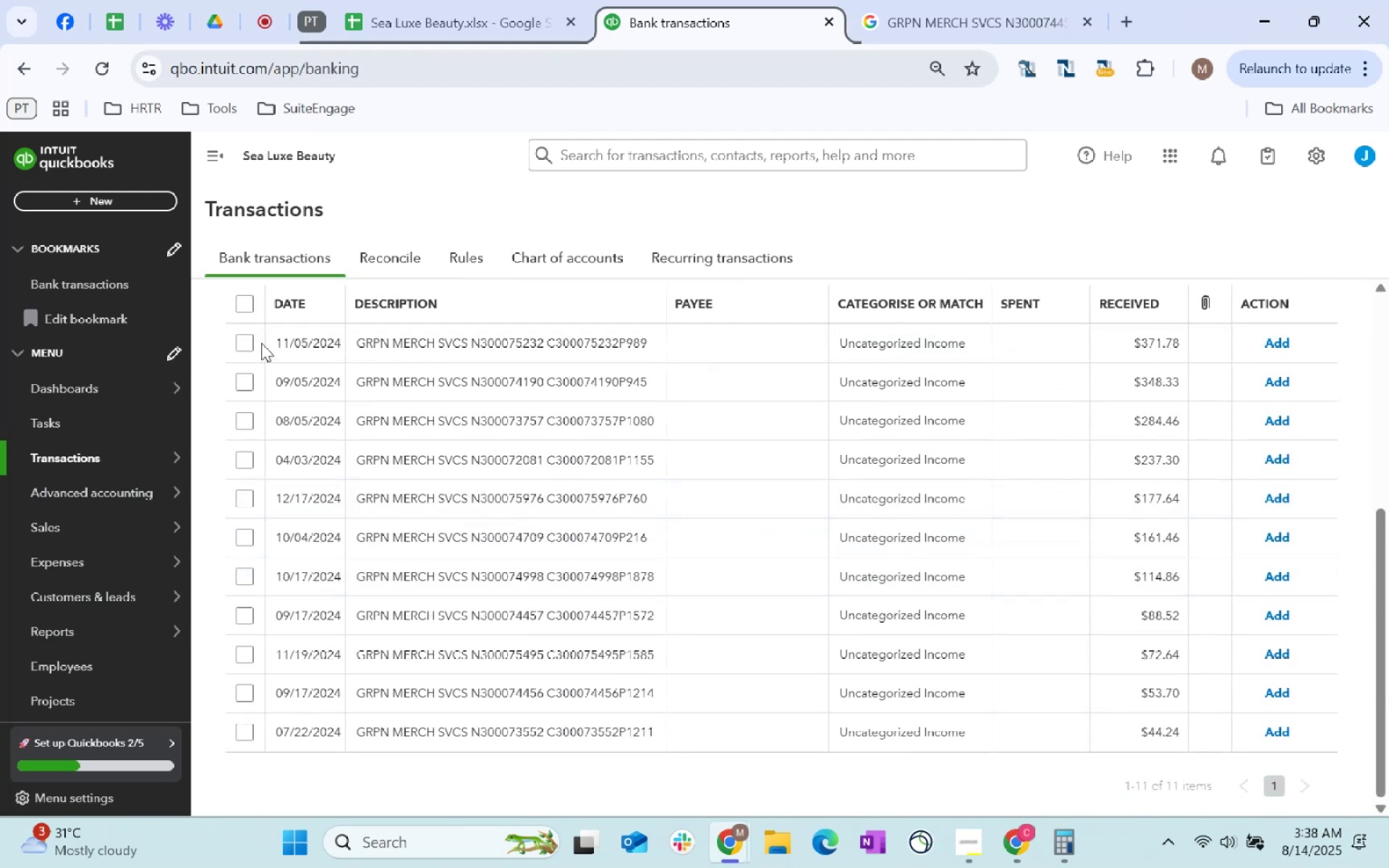 
left_click([250, 342])
 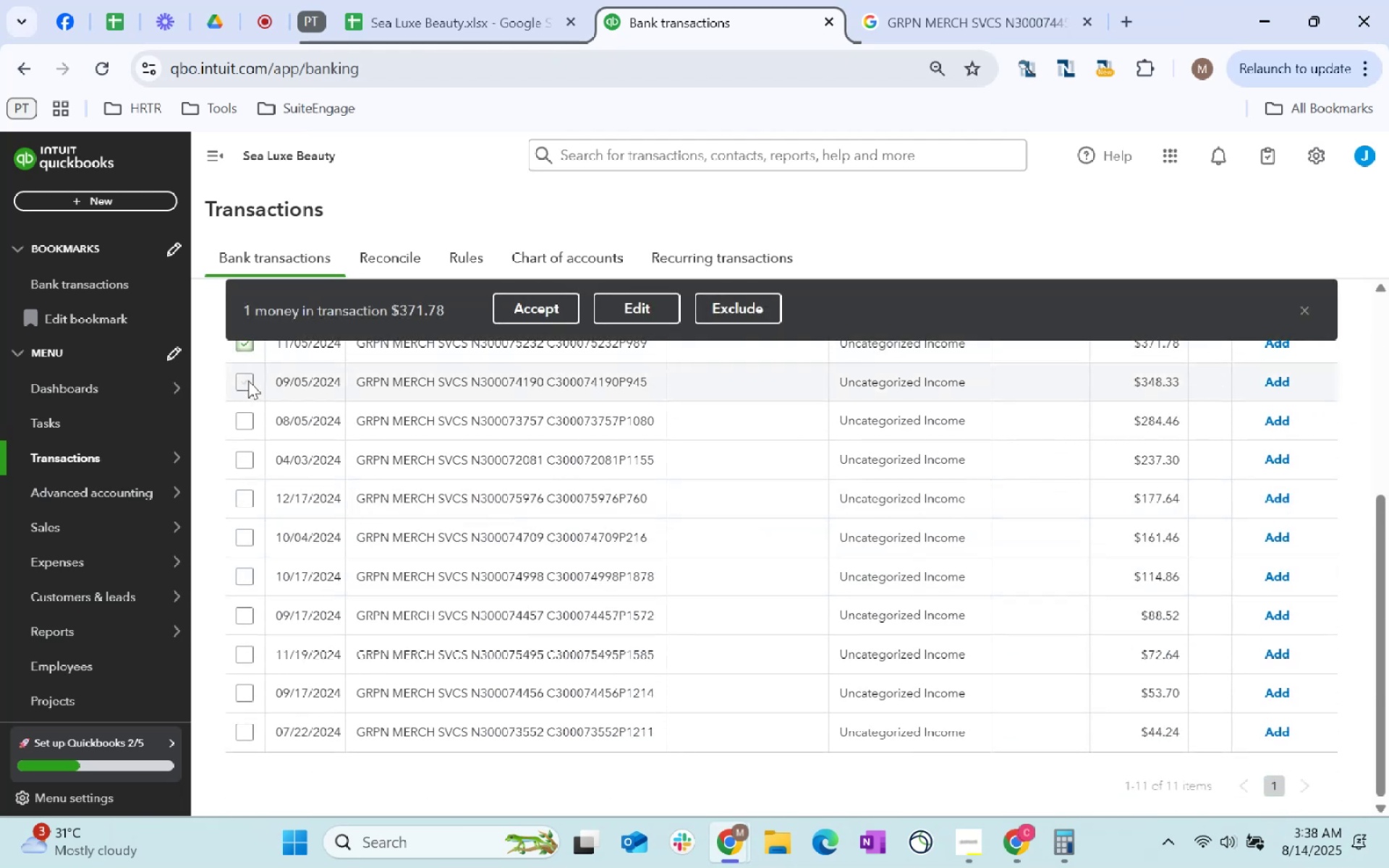 
left_click([248, 380])
 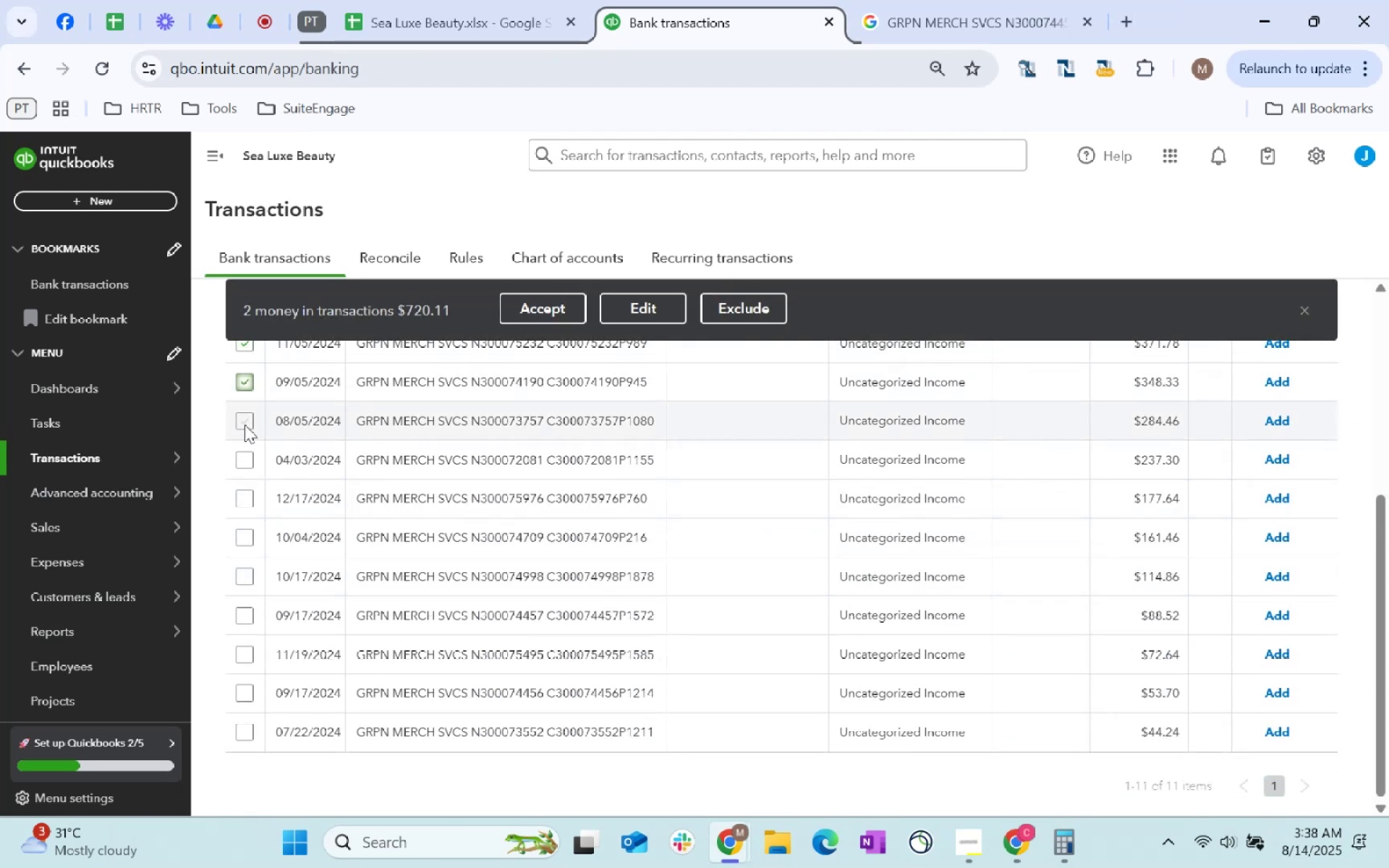 
left_click([245, 425])
 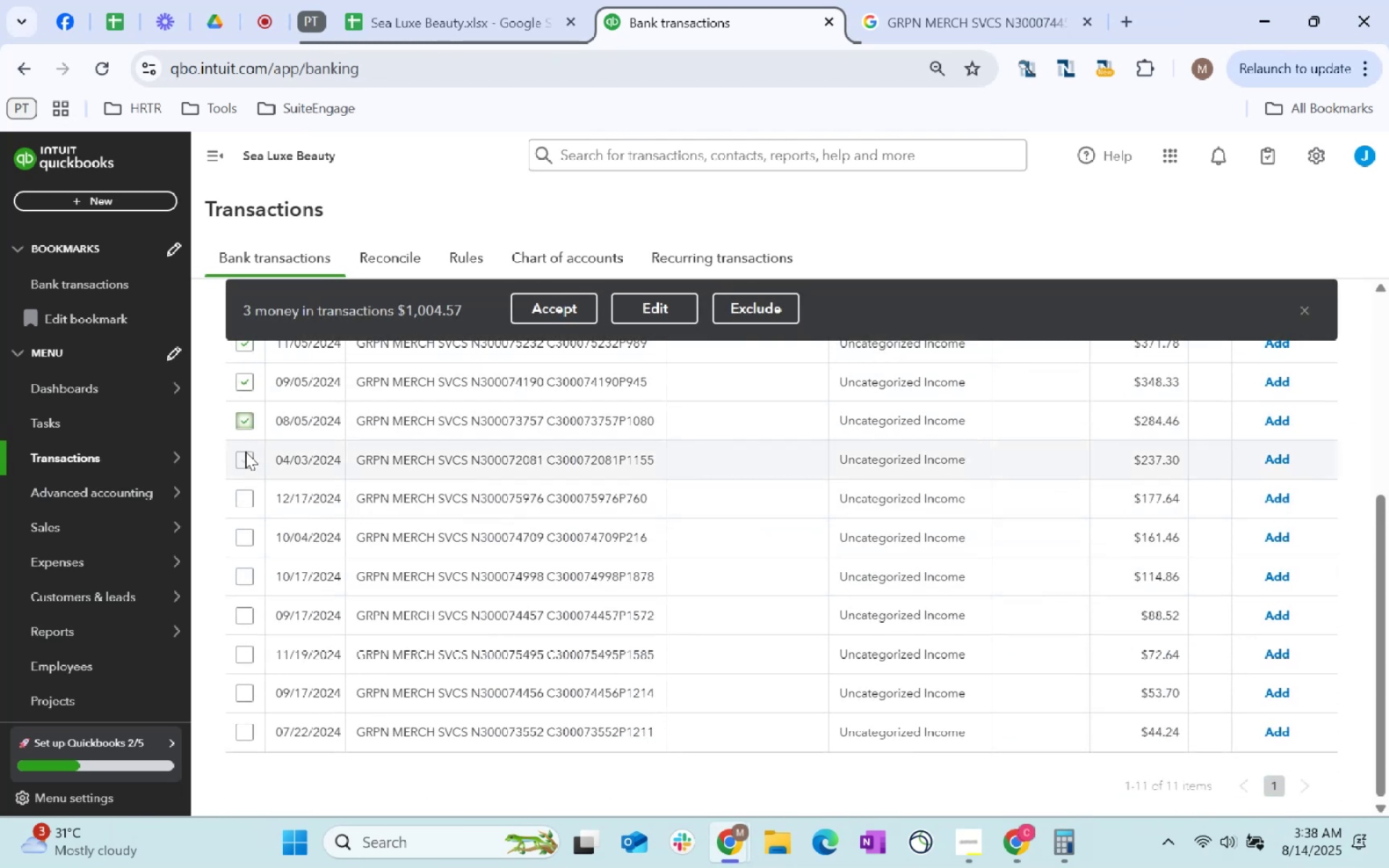 
left_click([245, 451])
 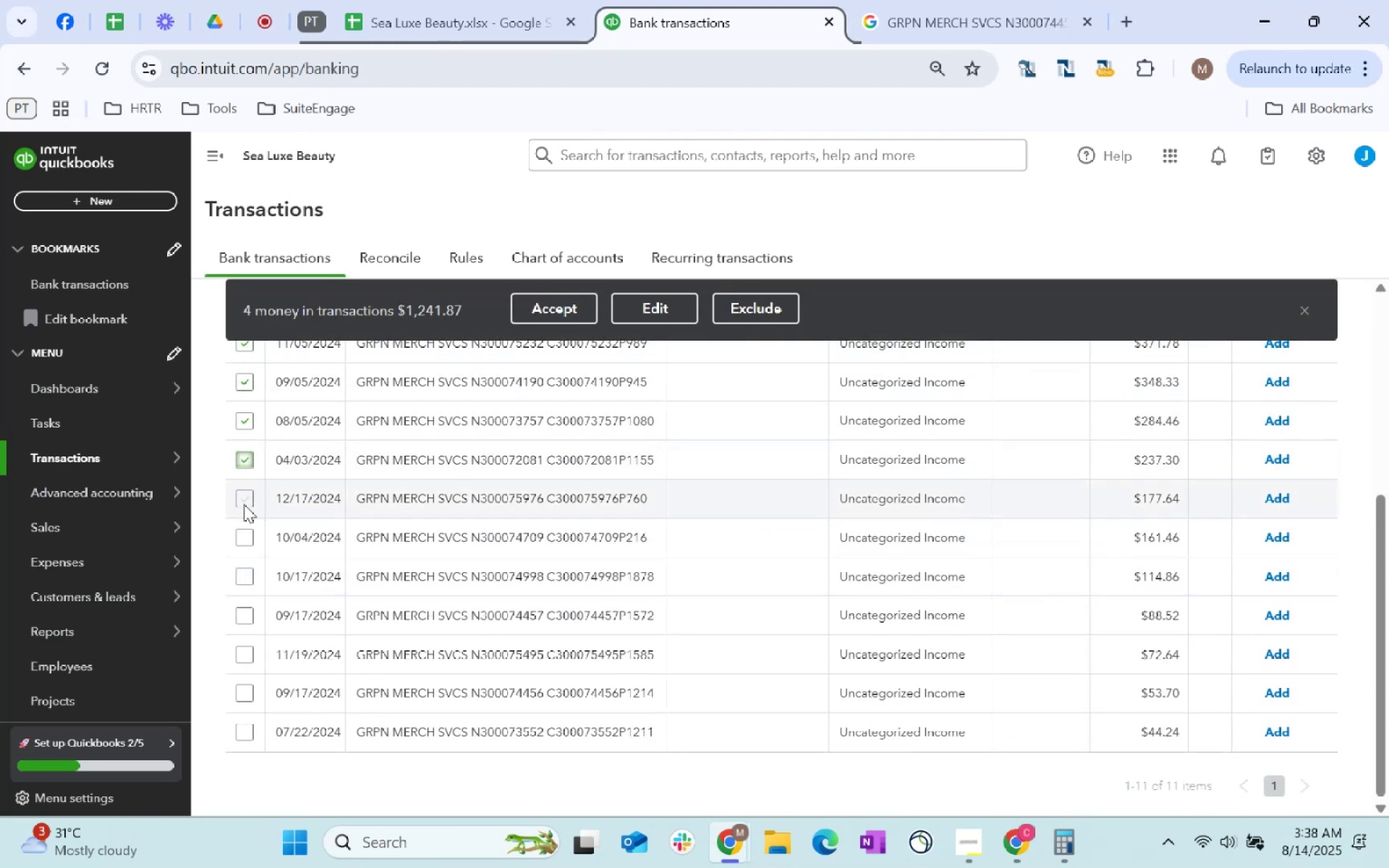 
left_click([244, 504])
 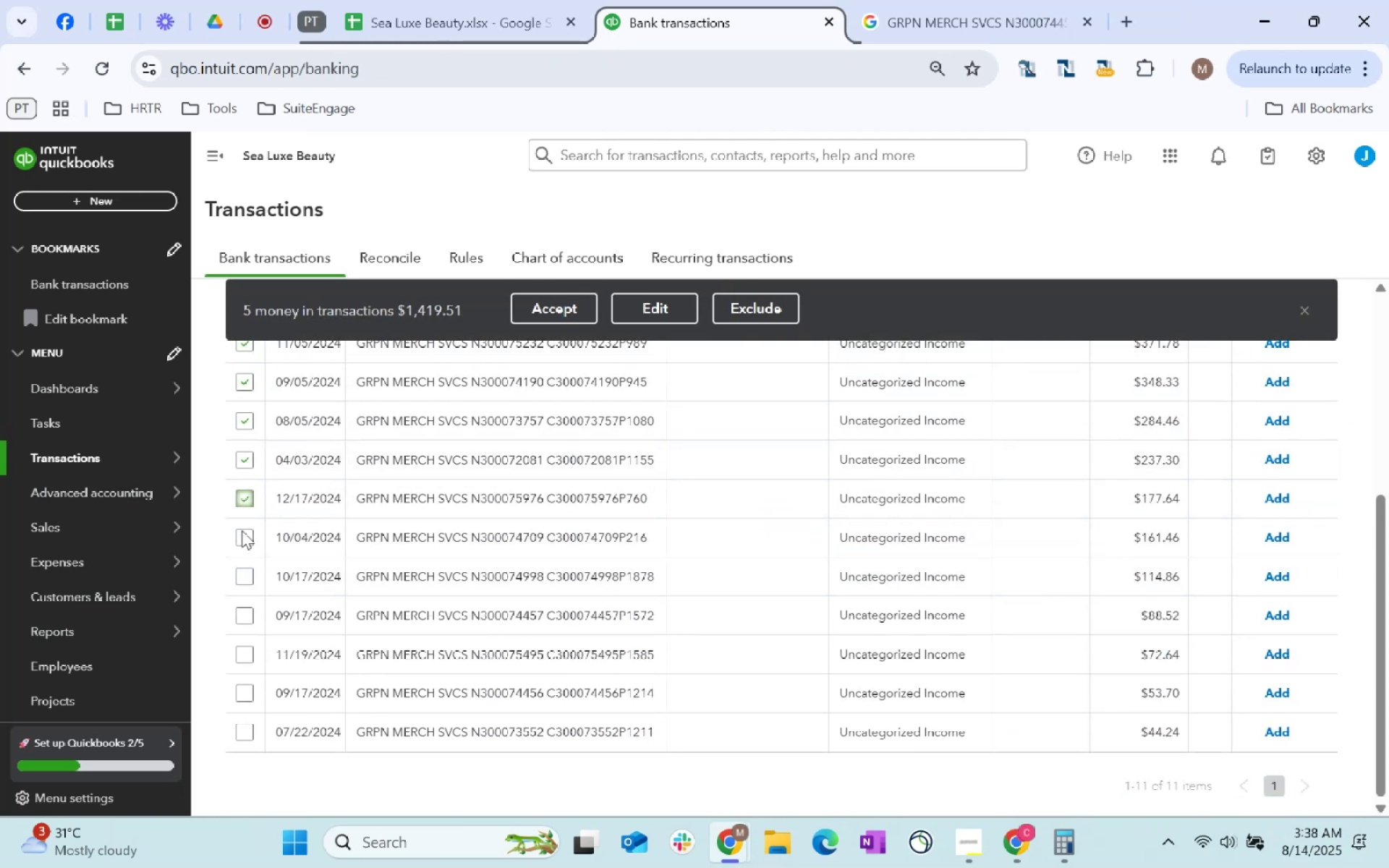 
left_click([242, 534])
 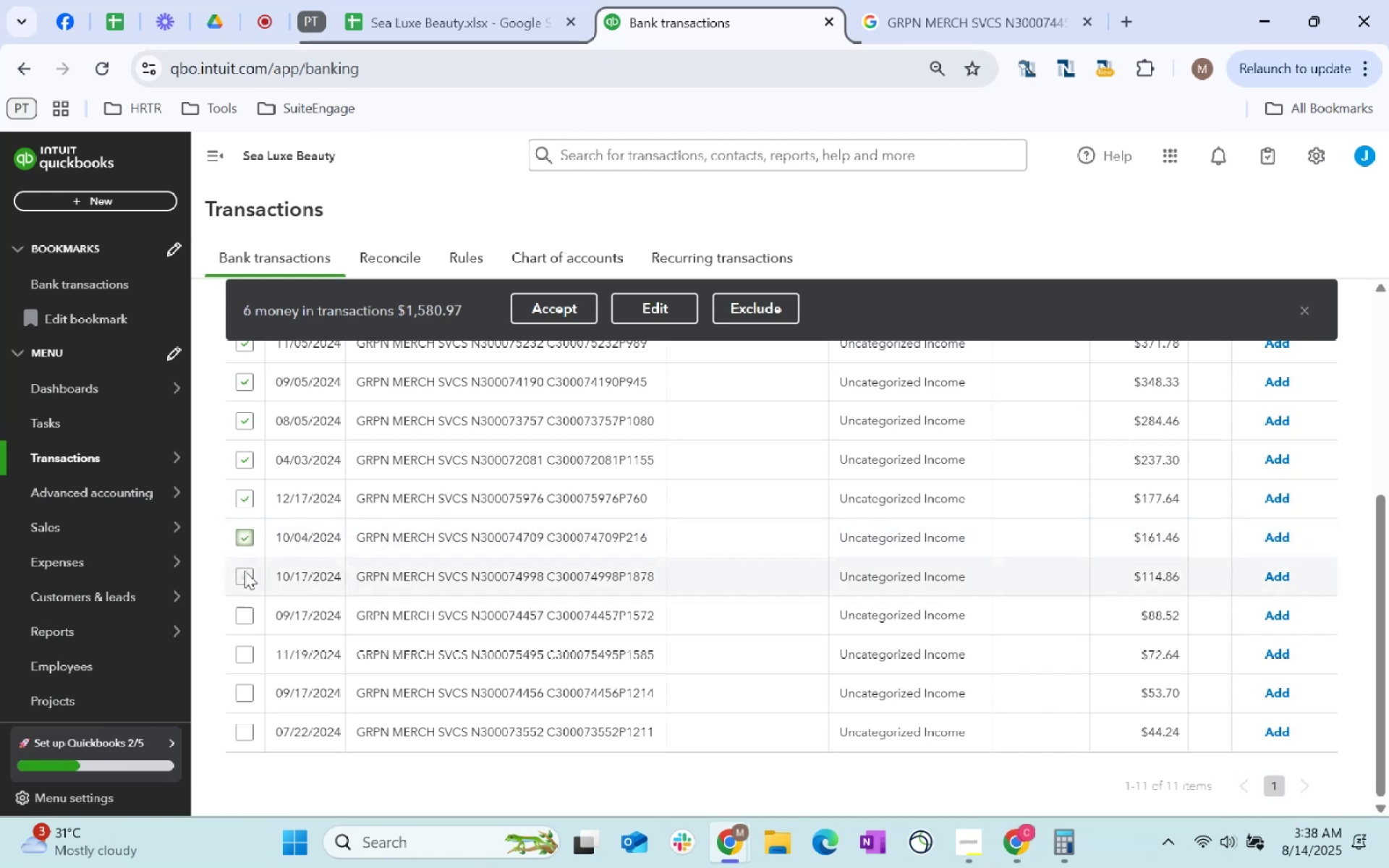 
left_click([245, 571])
 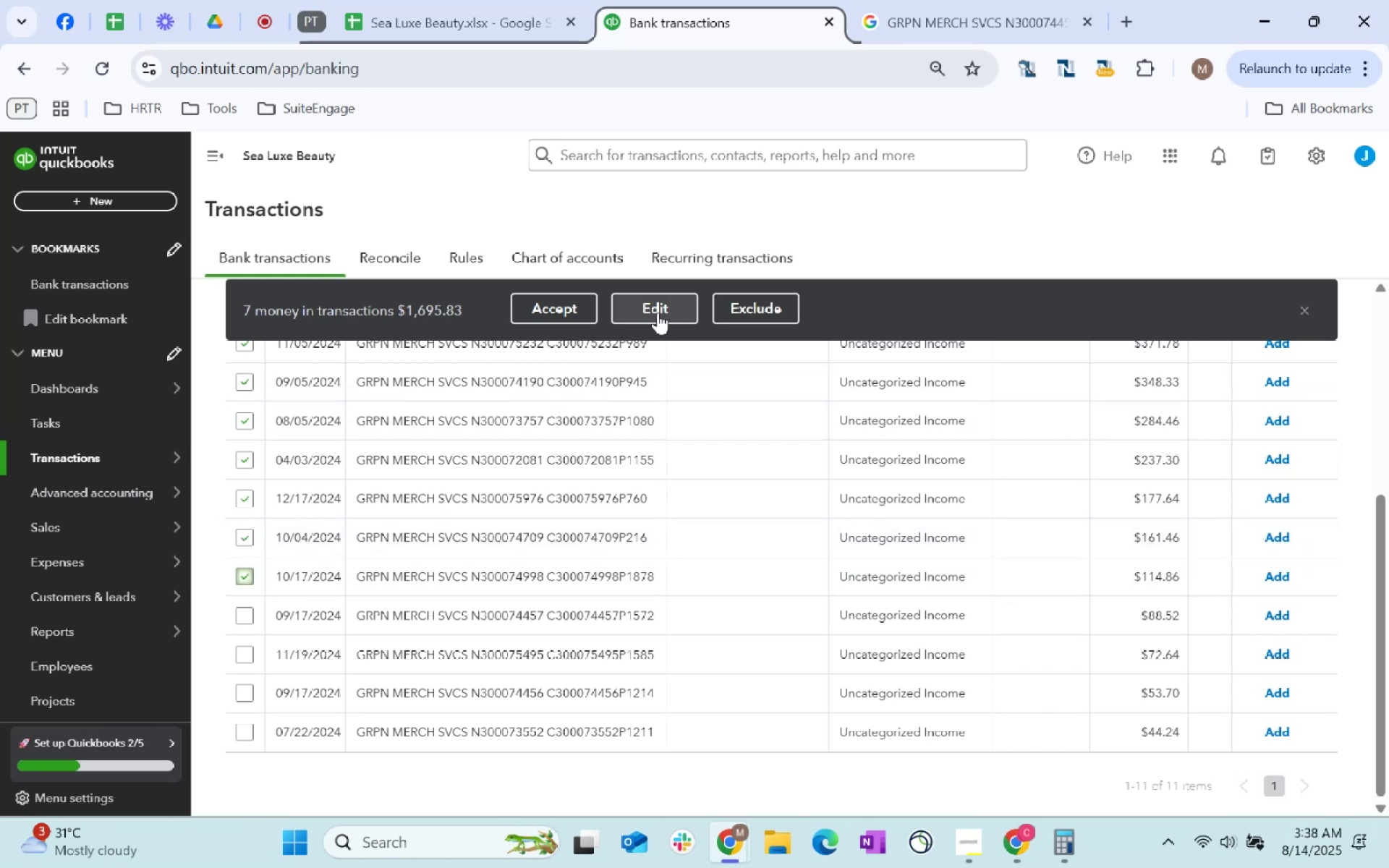 
left_click([668, 311])
 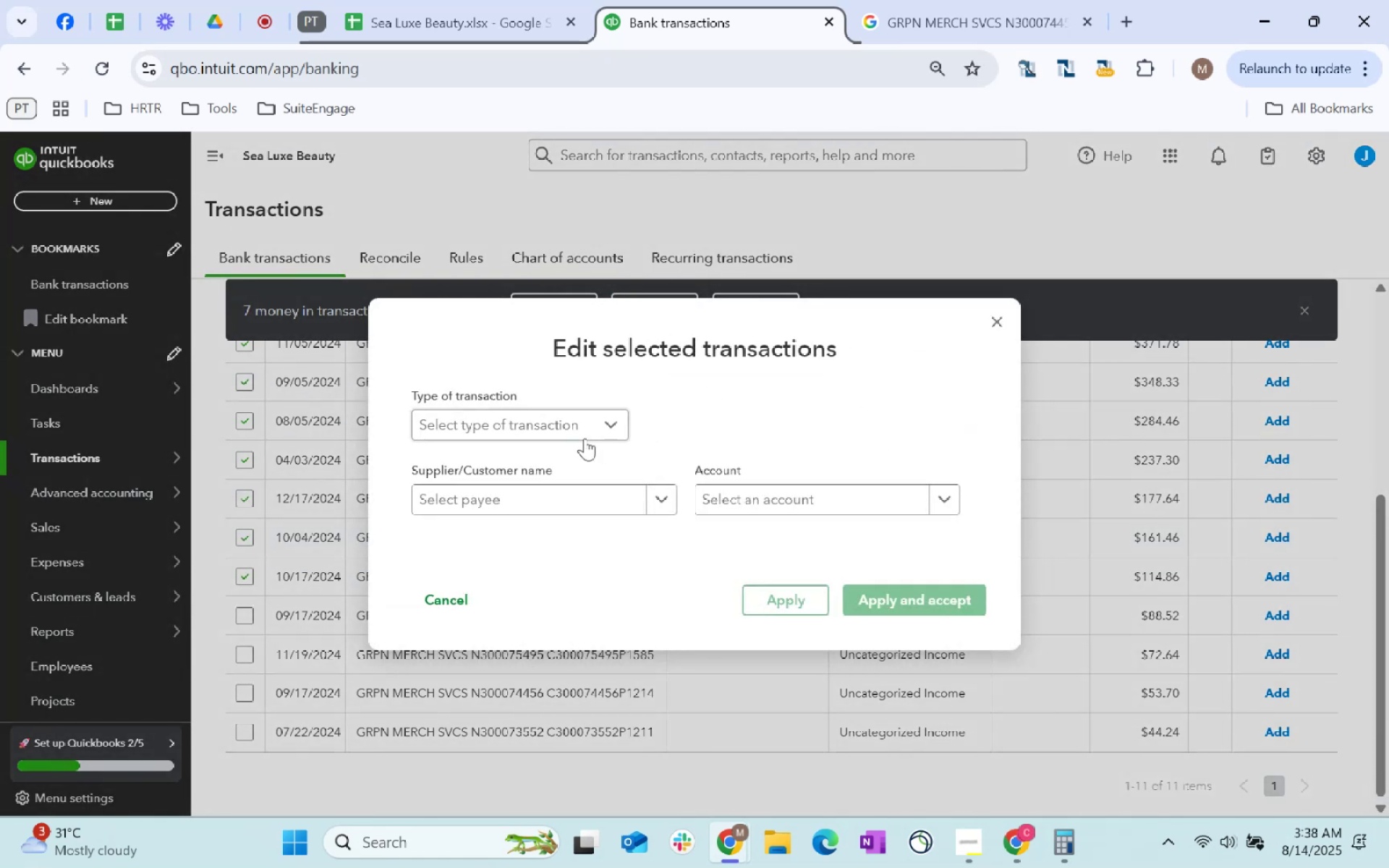 
left_click([573, 488])
 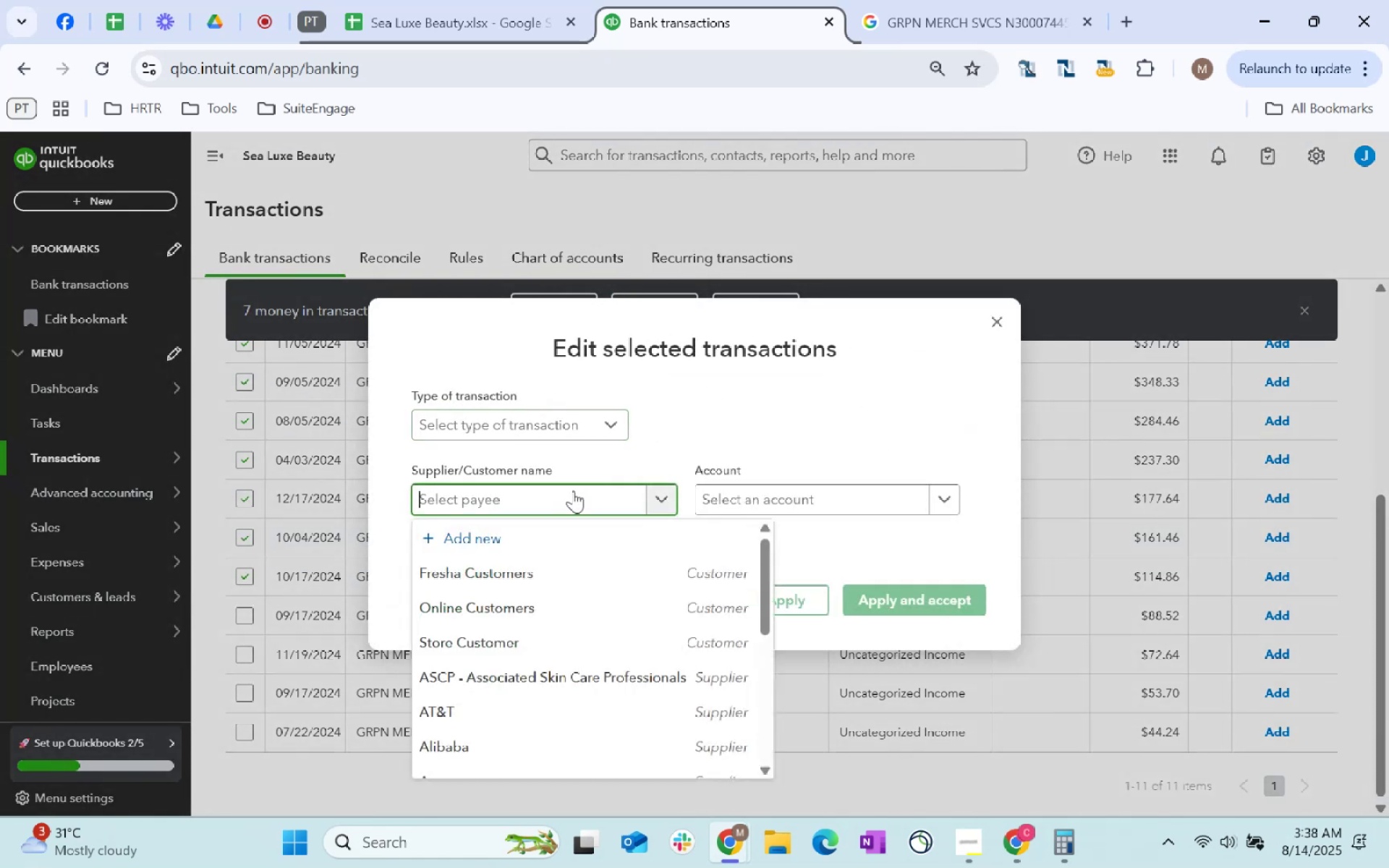 
hold_key(key=ShiftLeft, duration=0.3)
 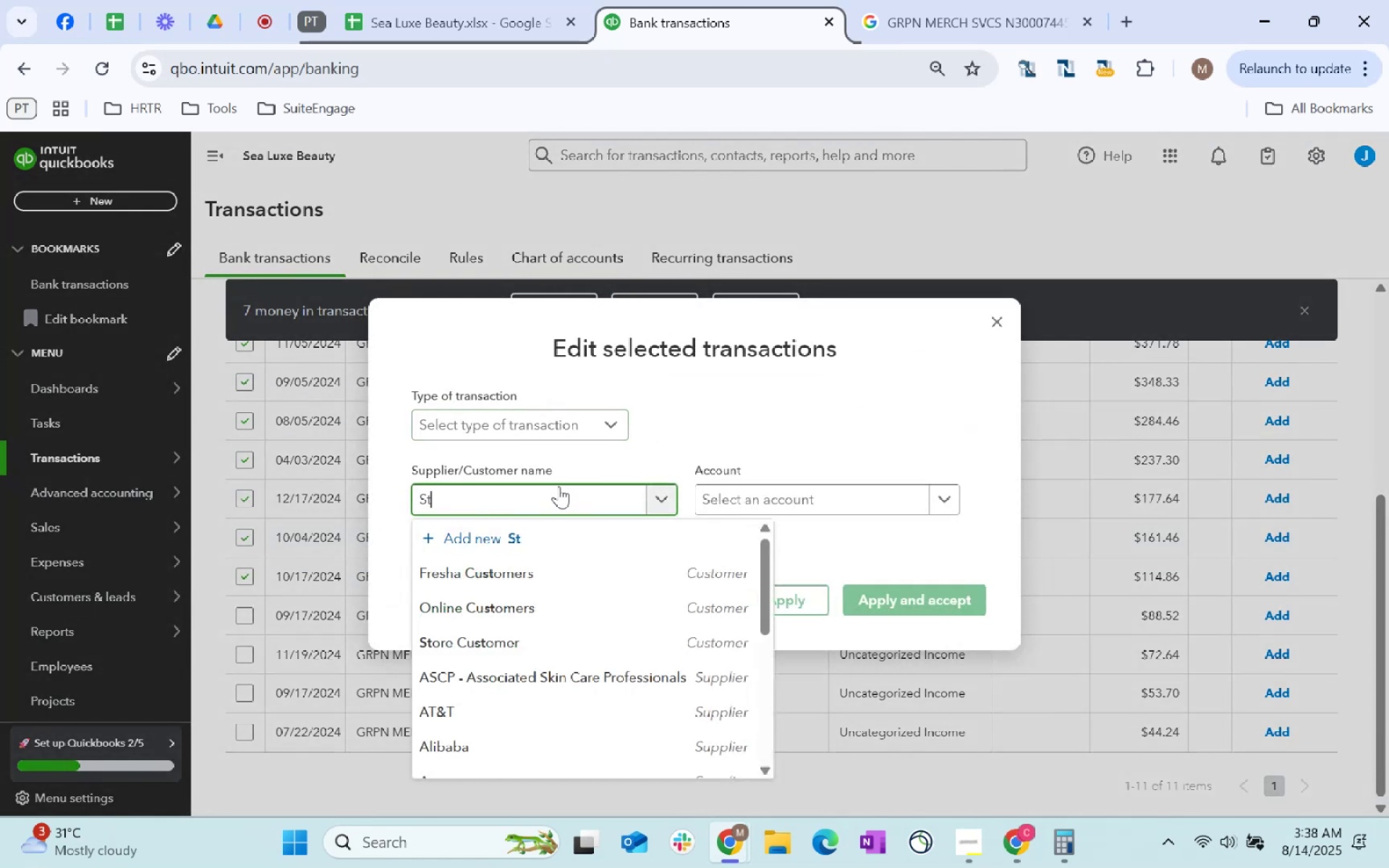 
type(store)
 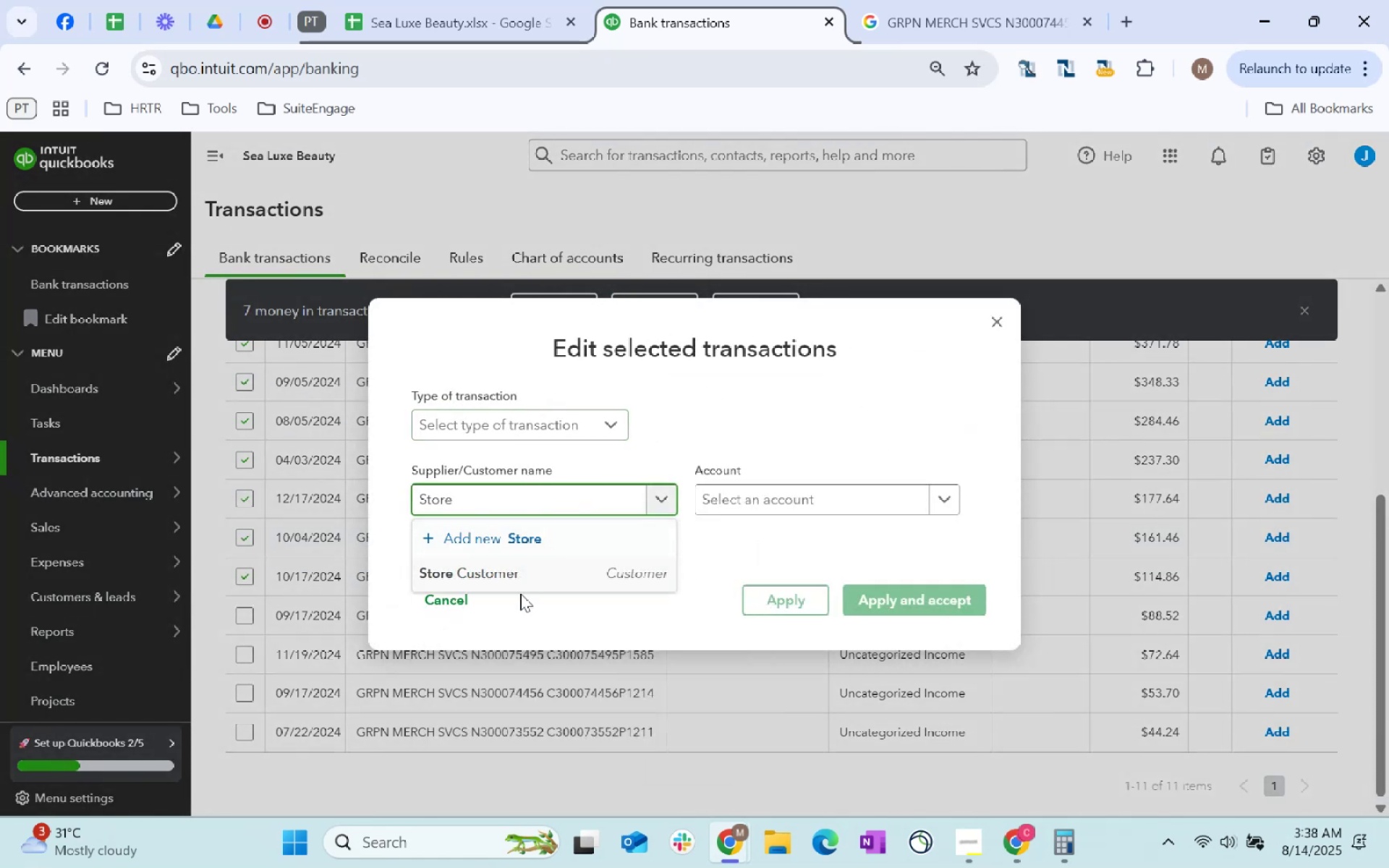 
left_click([538, 562])
 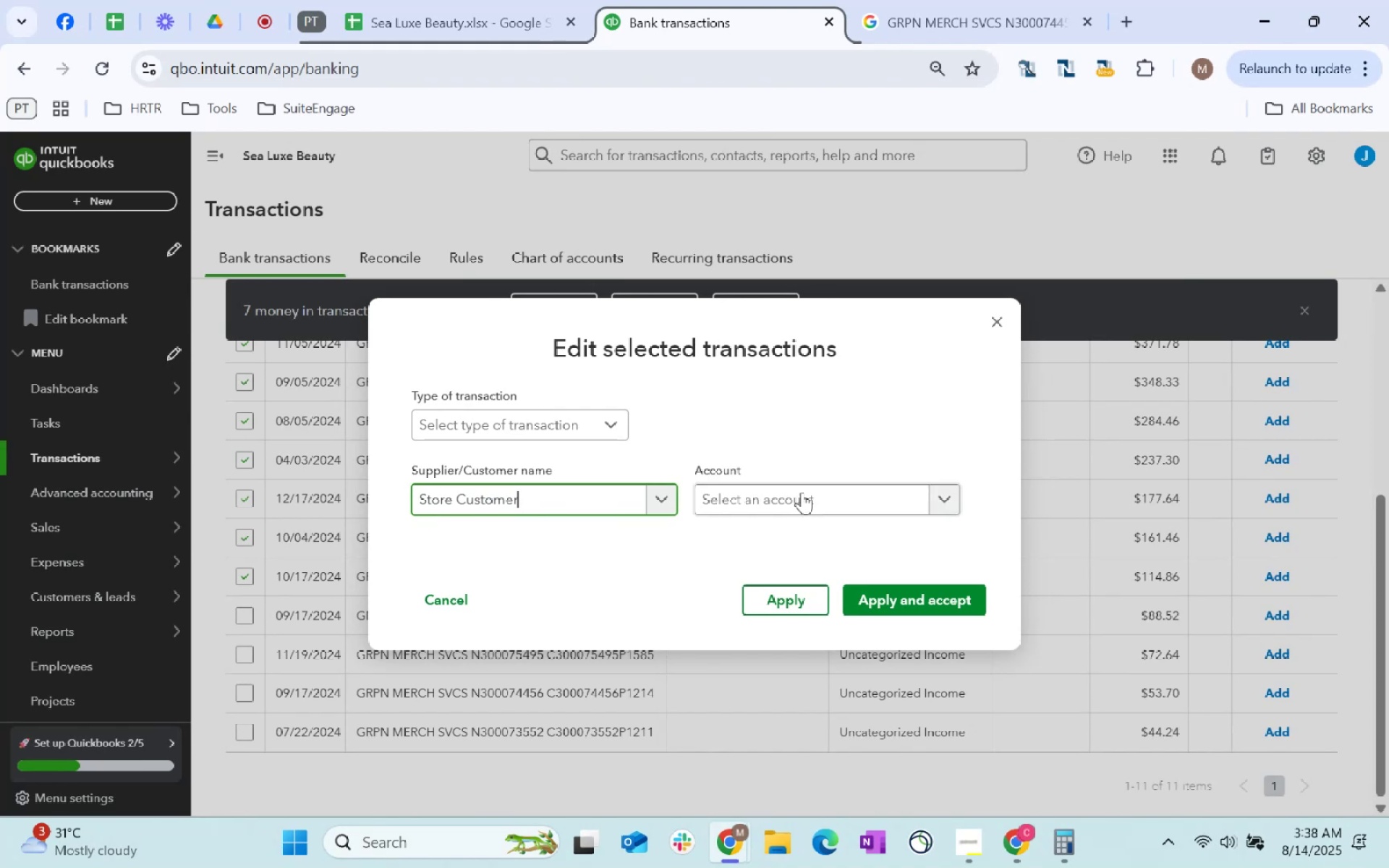 
left_click([801, 494])
 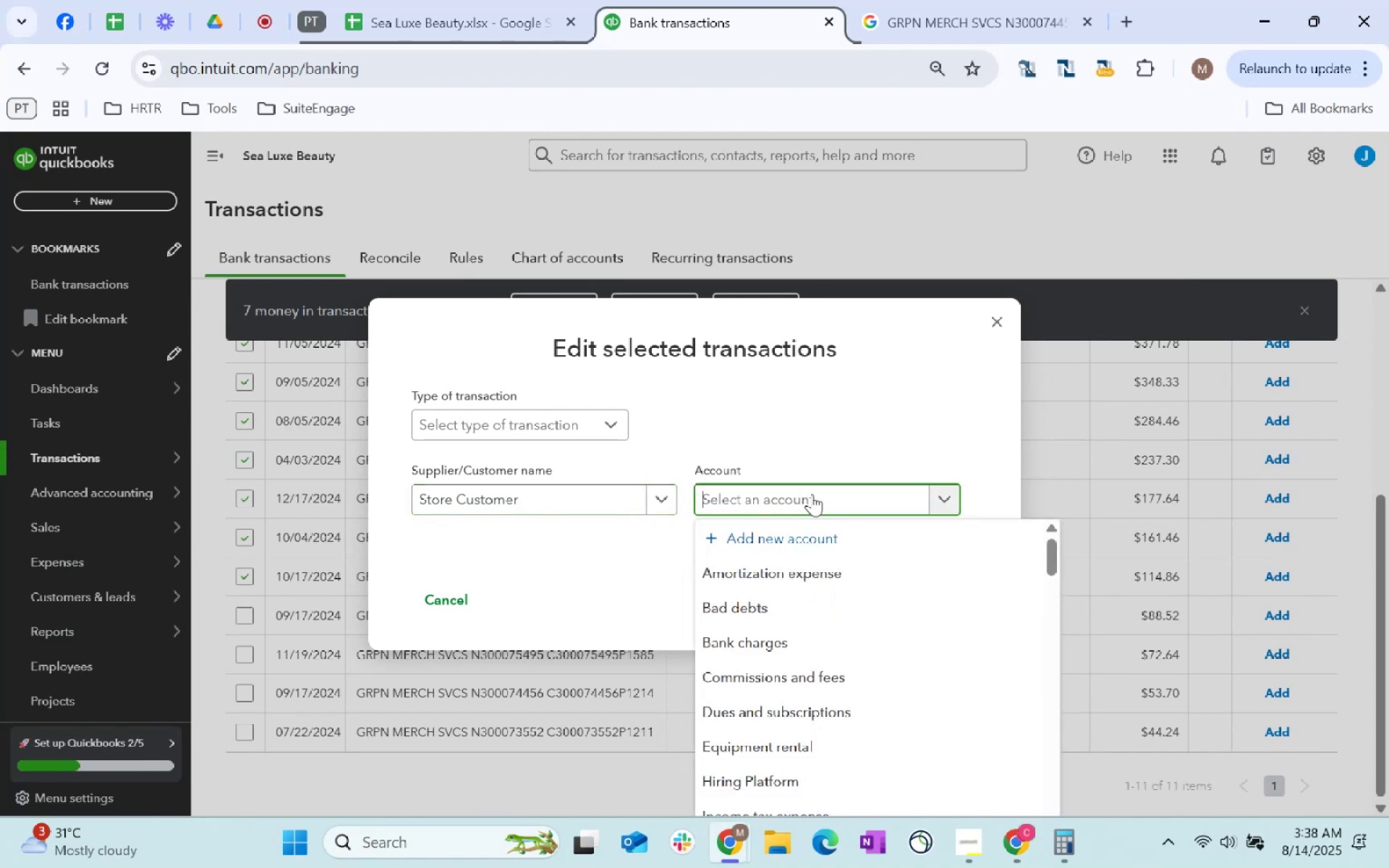 
type(services)
 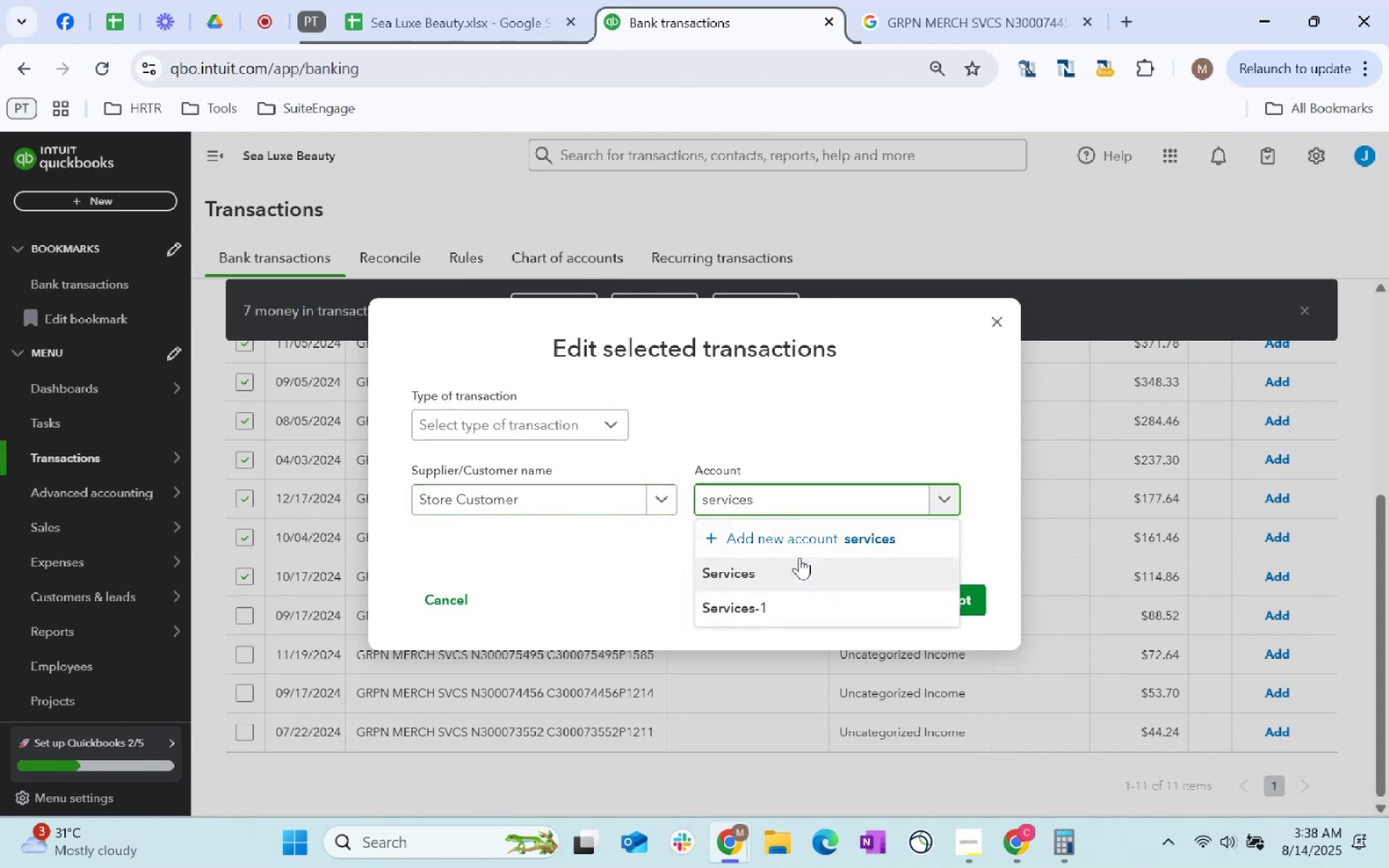 
left_click([799, 557])
 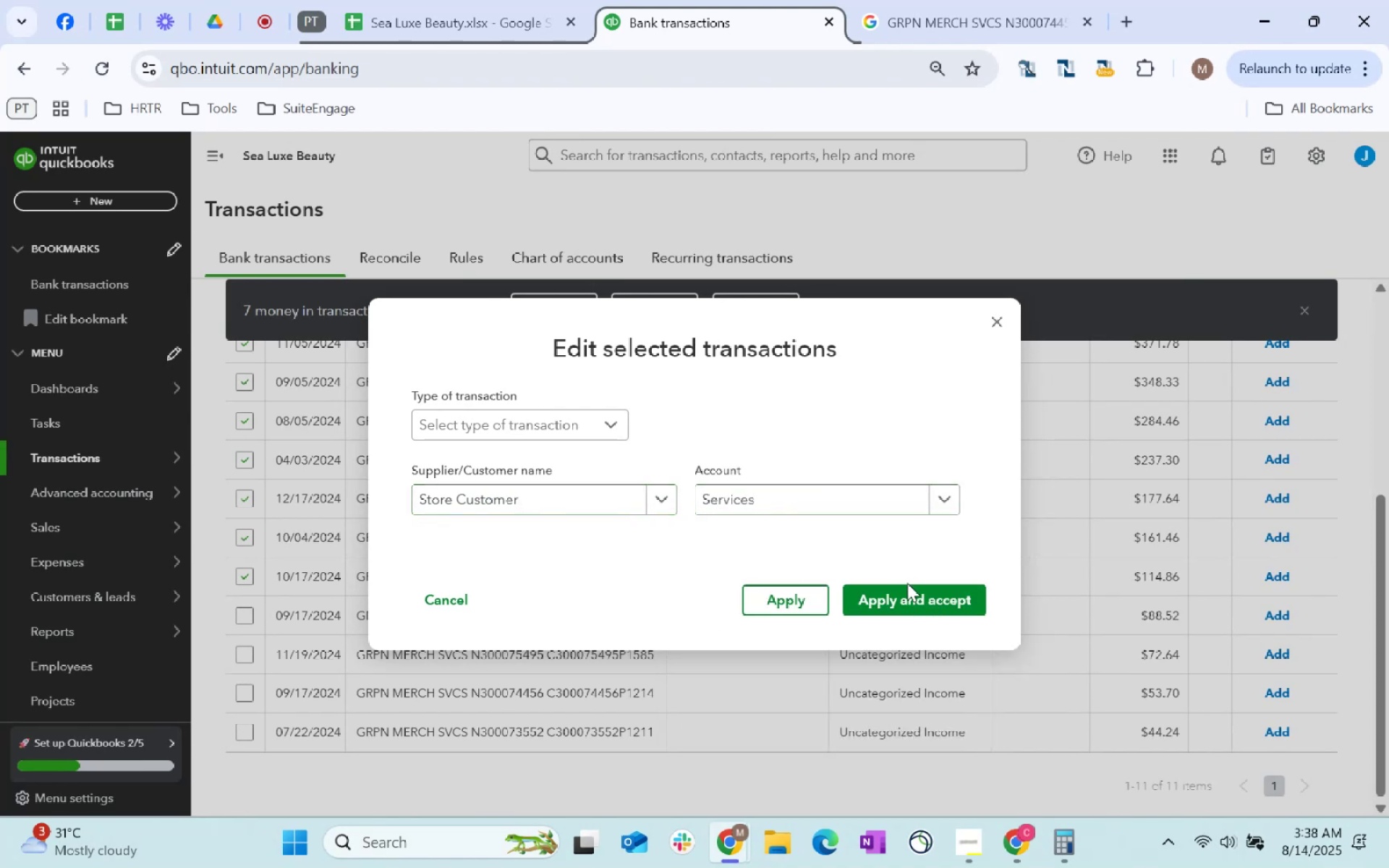 
left_click([907, 588])
 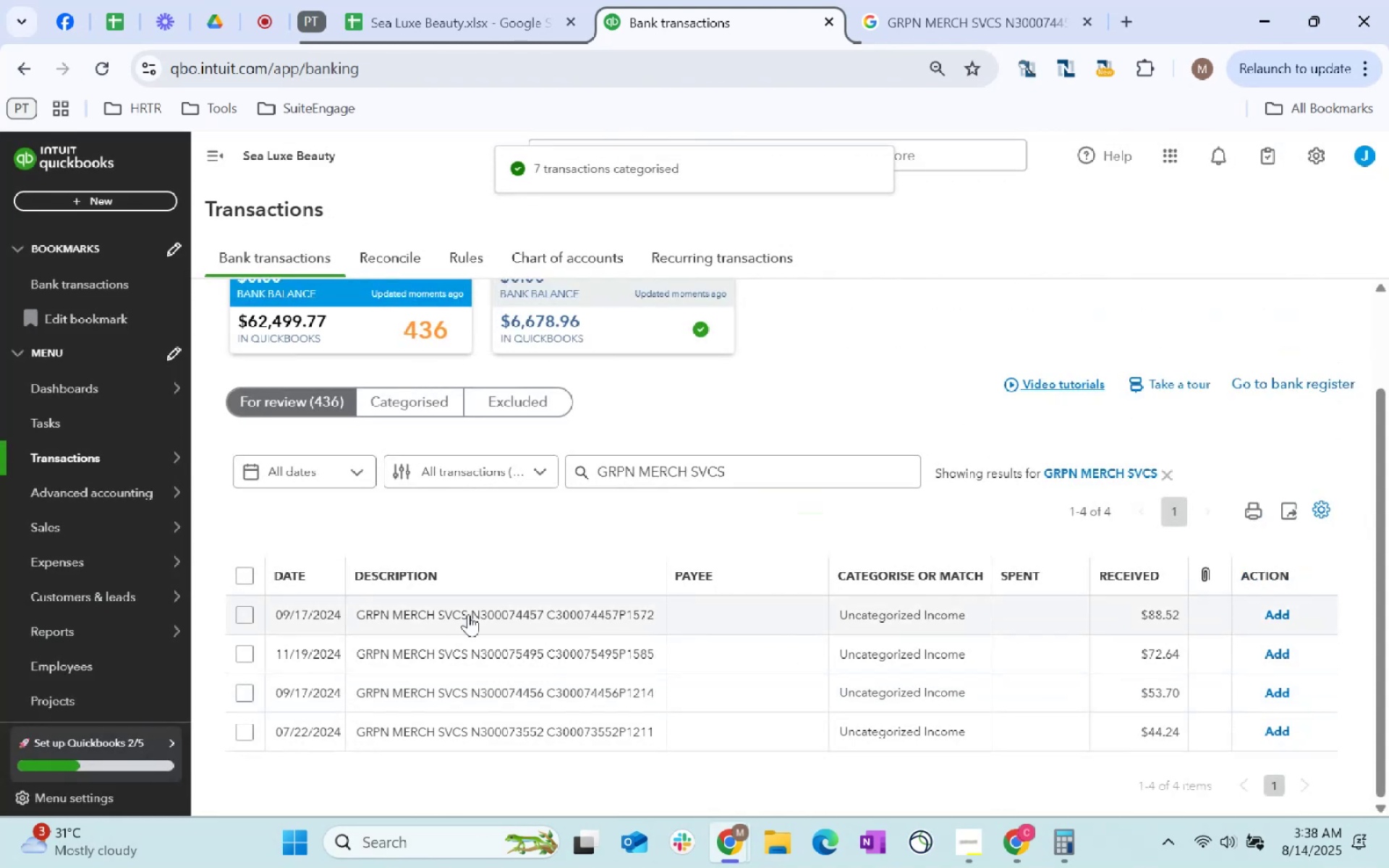 
left_click([247, 571])
 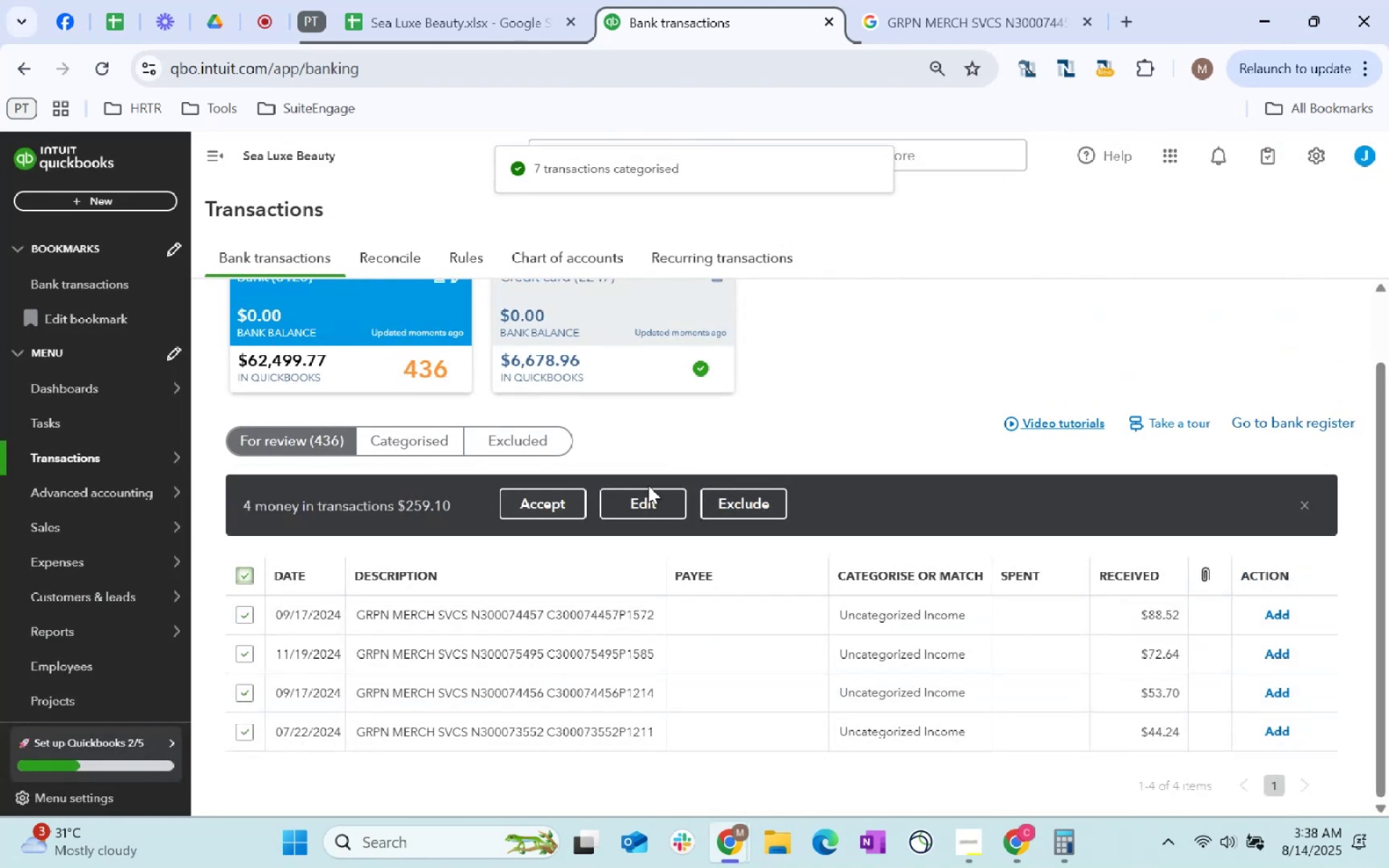 
left_click([650, 503])
 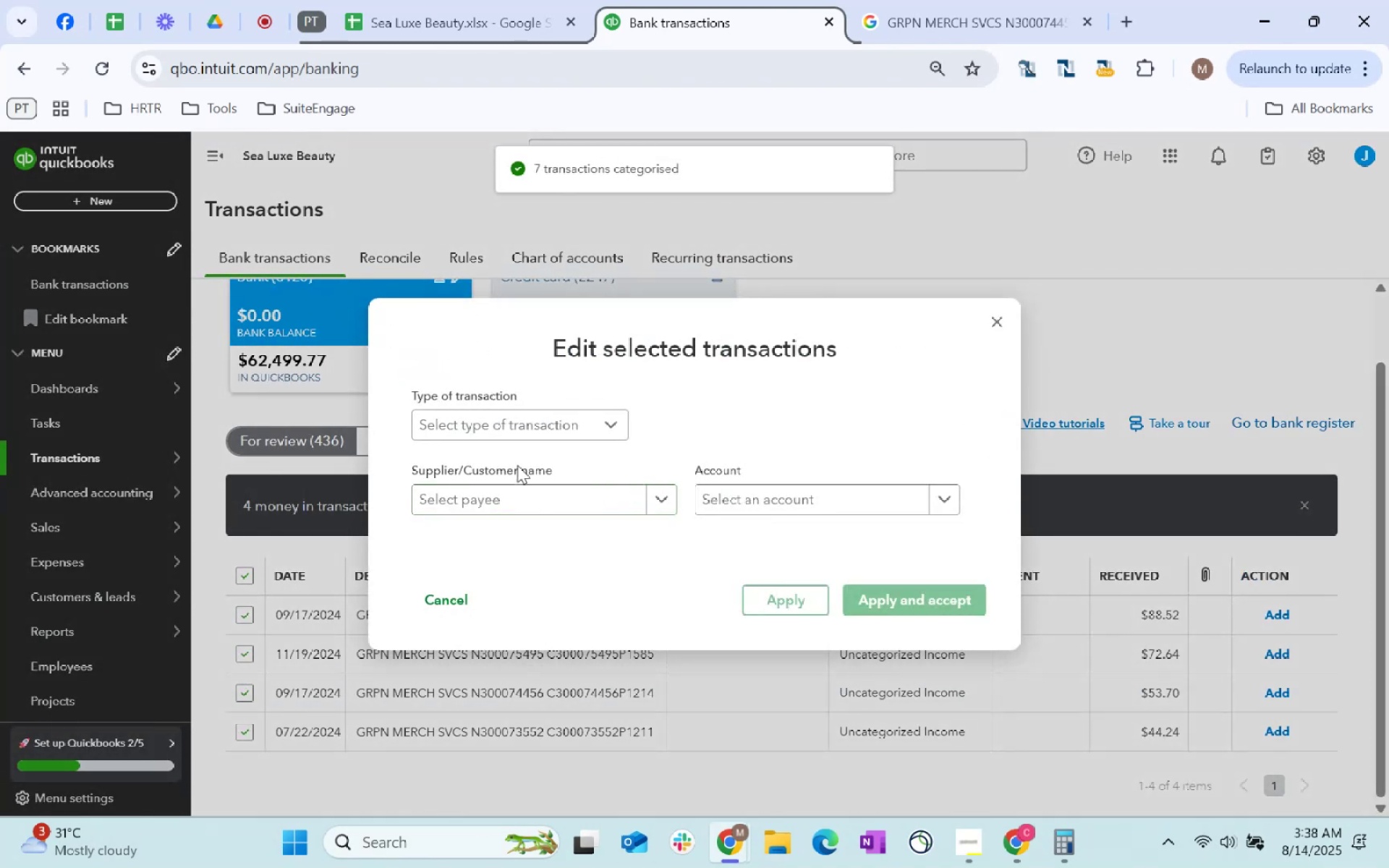 
left_click([527, 493])
 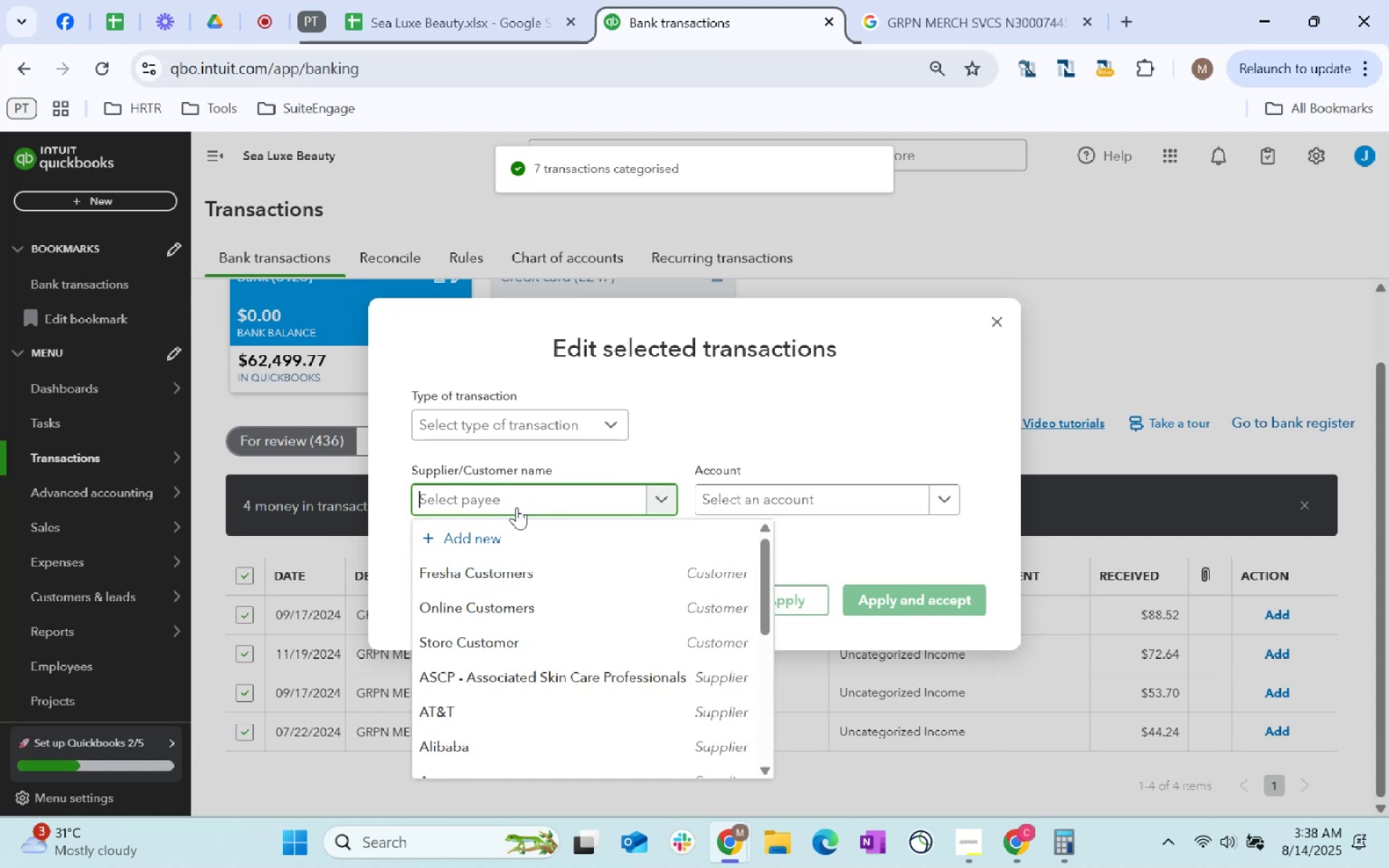 
type(online)
key(Tab)
type(sal)
key(Backspace)
key(Backspace)
key(Backspace)
key(Backspace)
key(Backspace)
key(Backspace)
type(beau)
 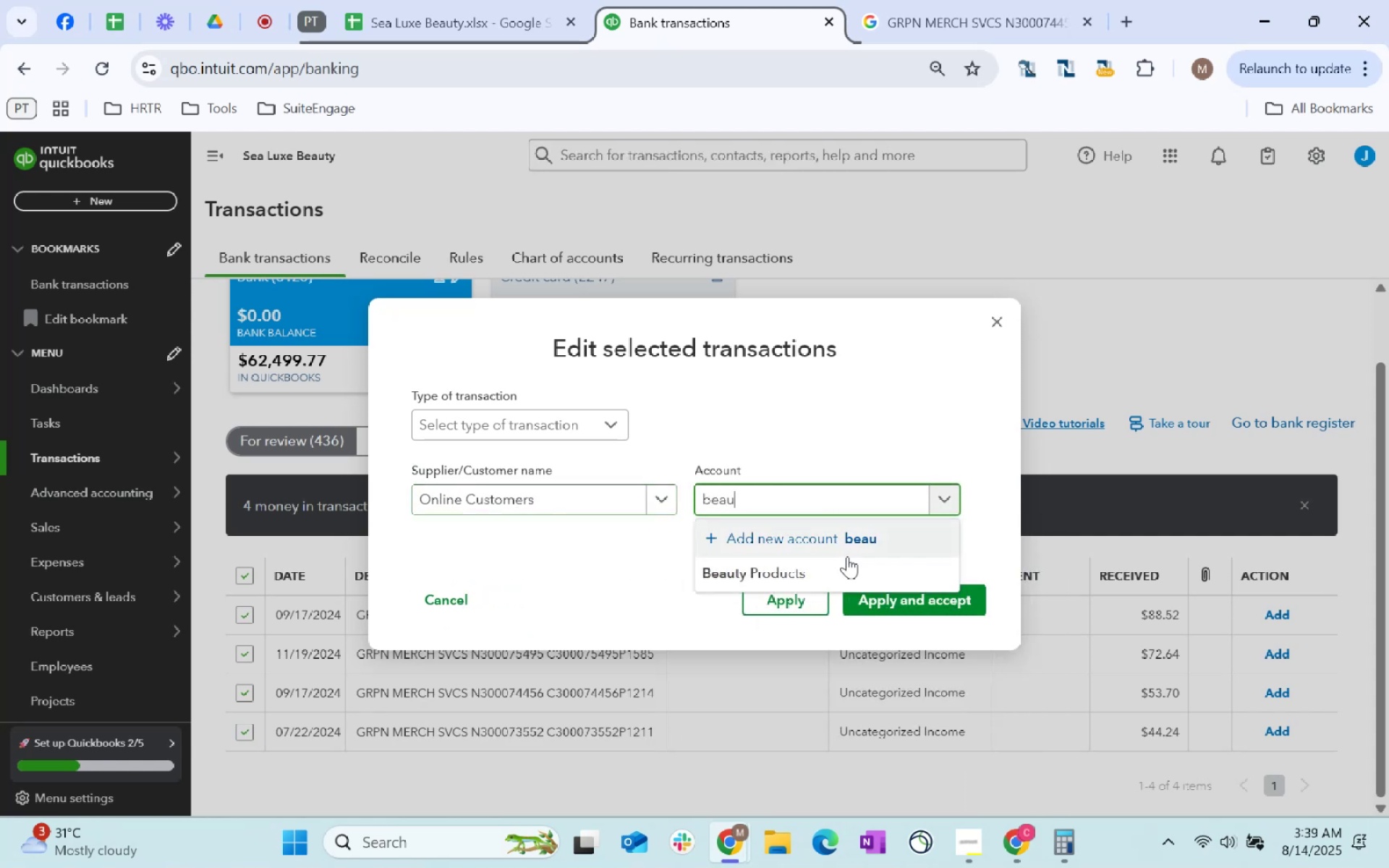 
left_click([849, 567])
 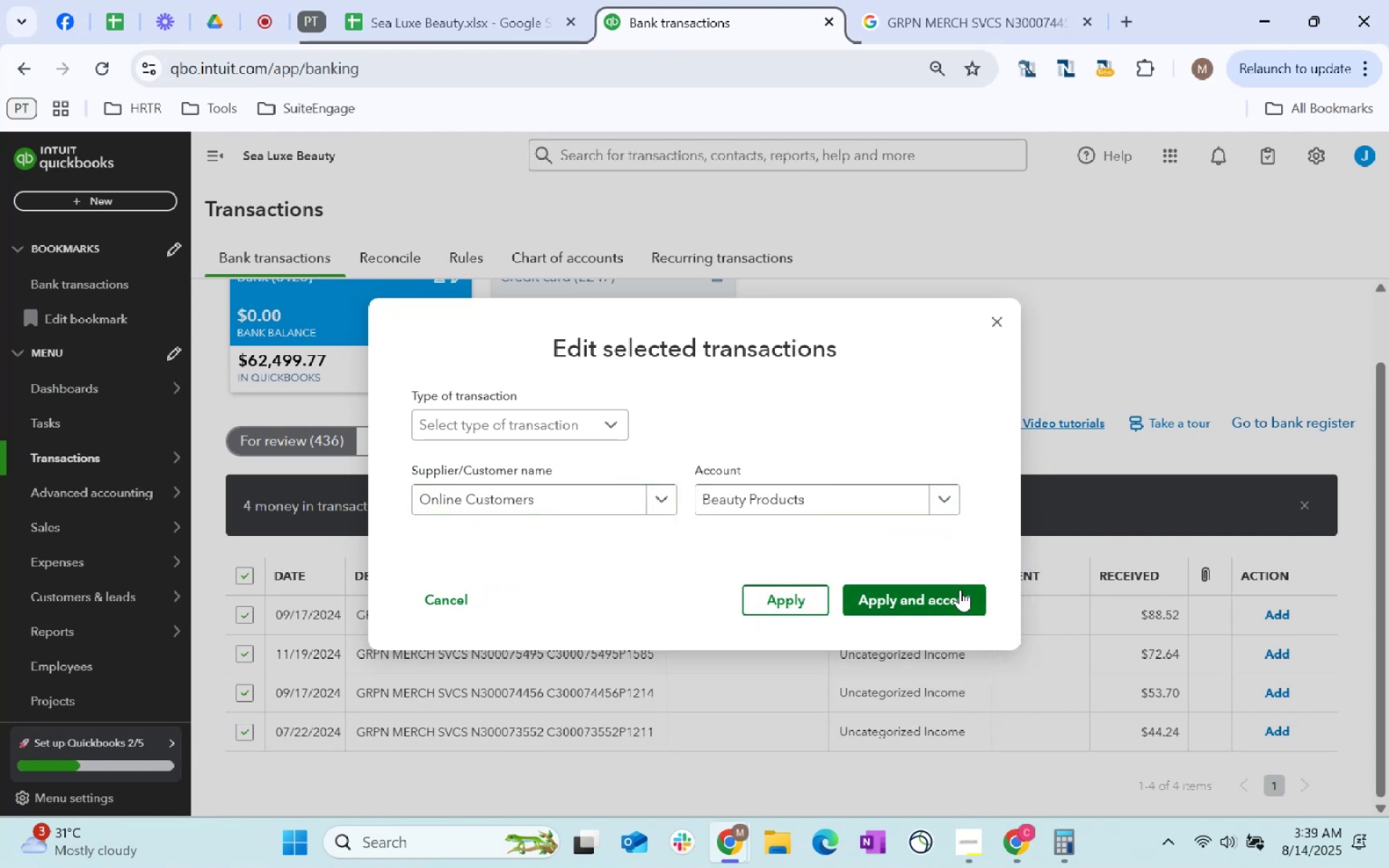 
left_click([960, 590])
 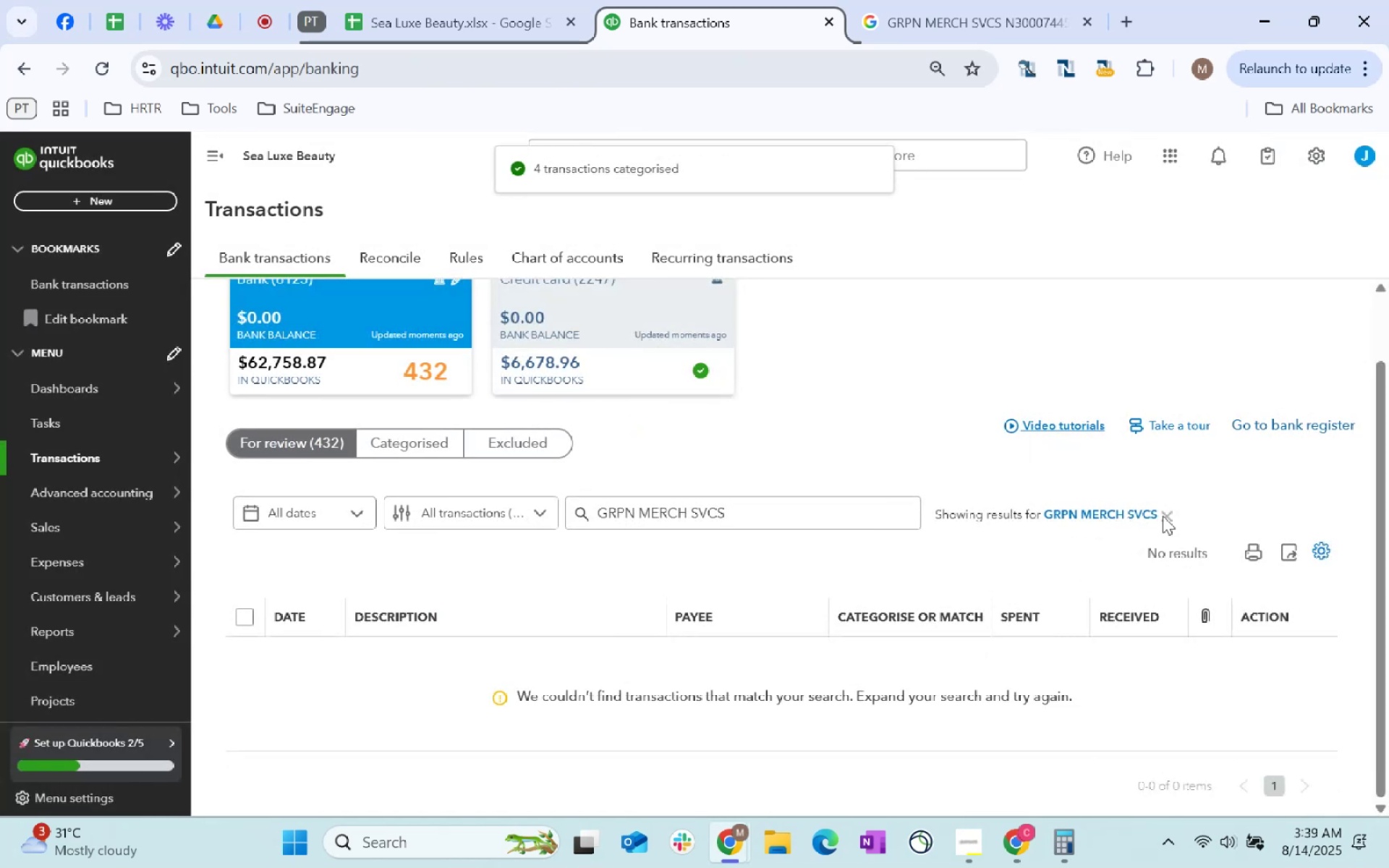 
left_click([1165, 516])
 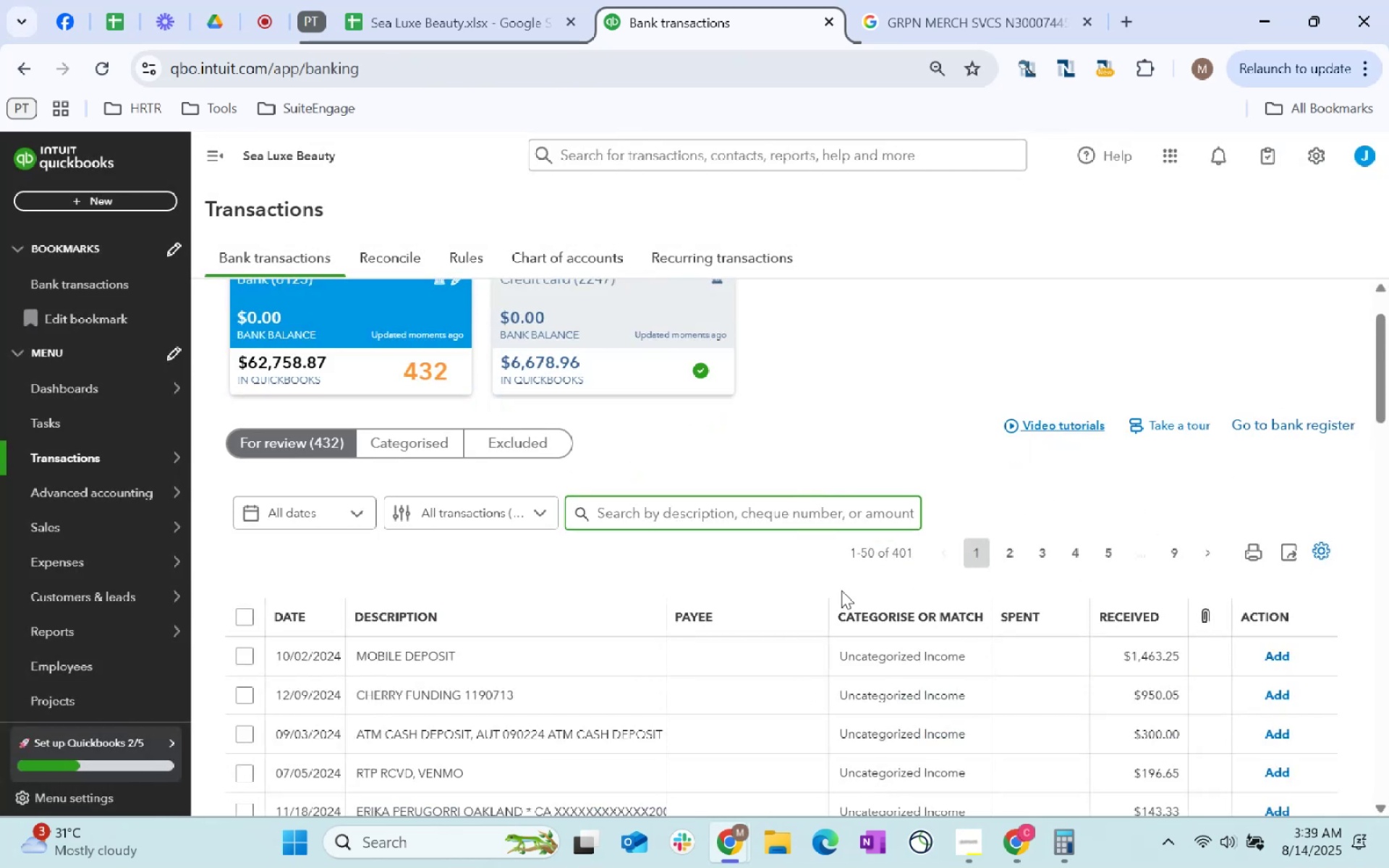 
scroll: coordinate [760, 536], scroll_direction: down, amount: 5.0
 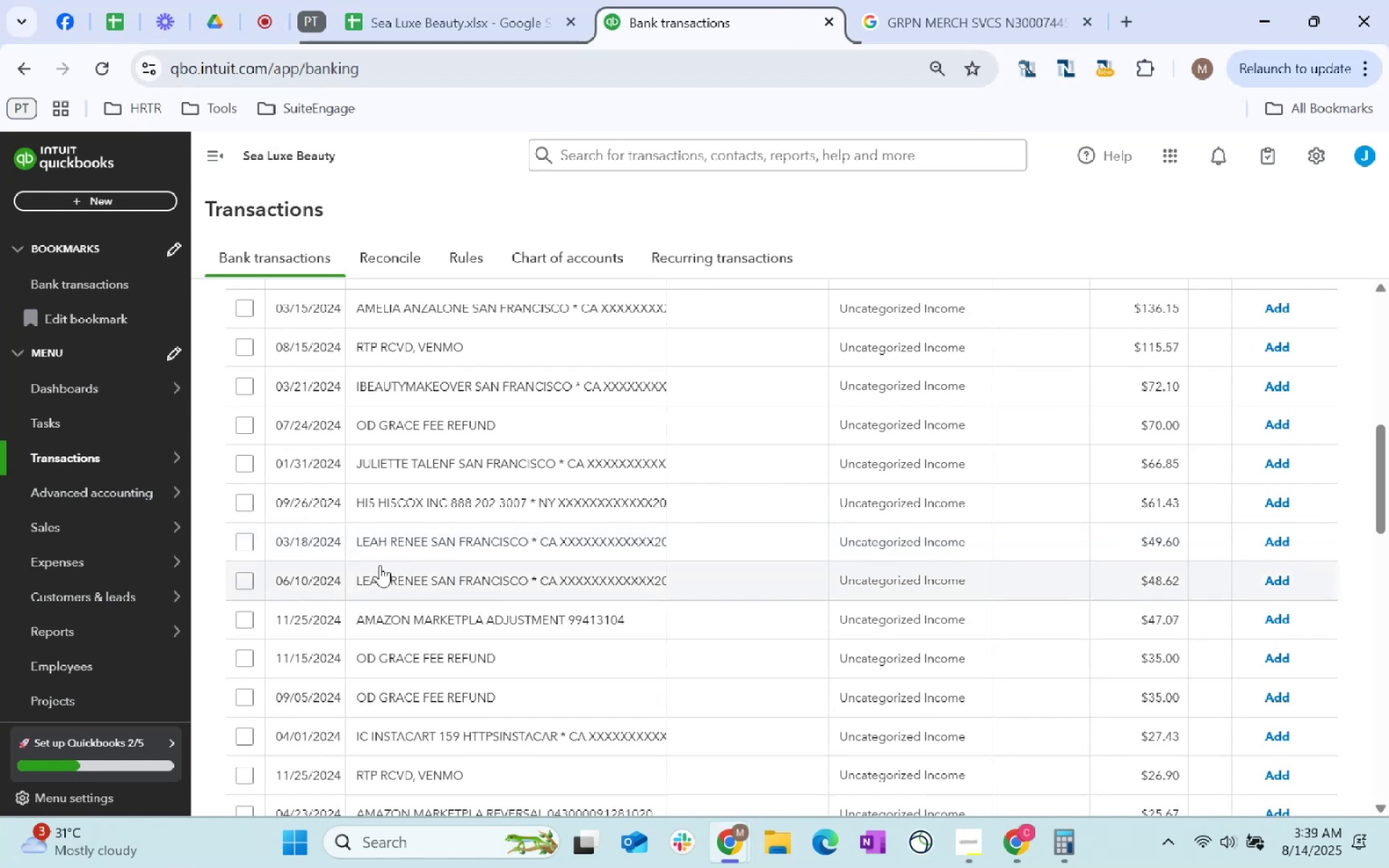 
wait(5.41)
 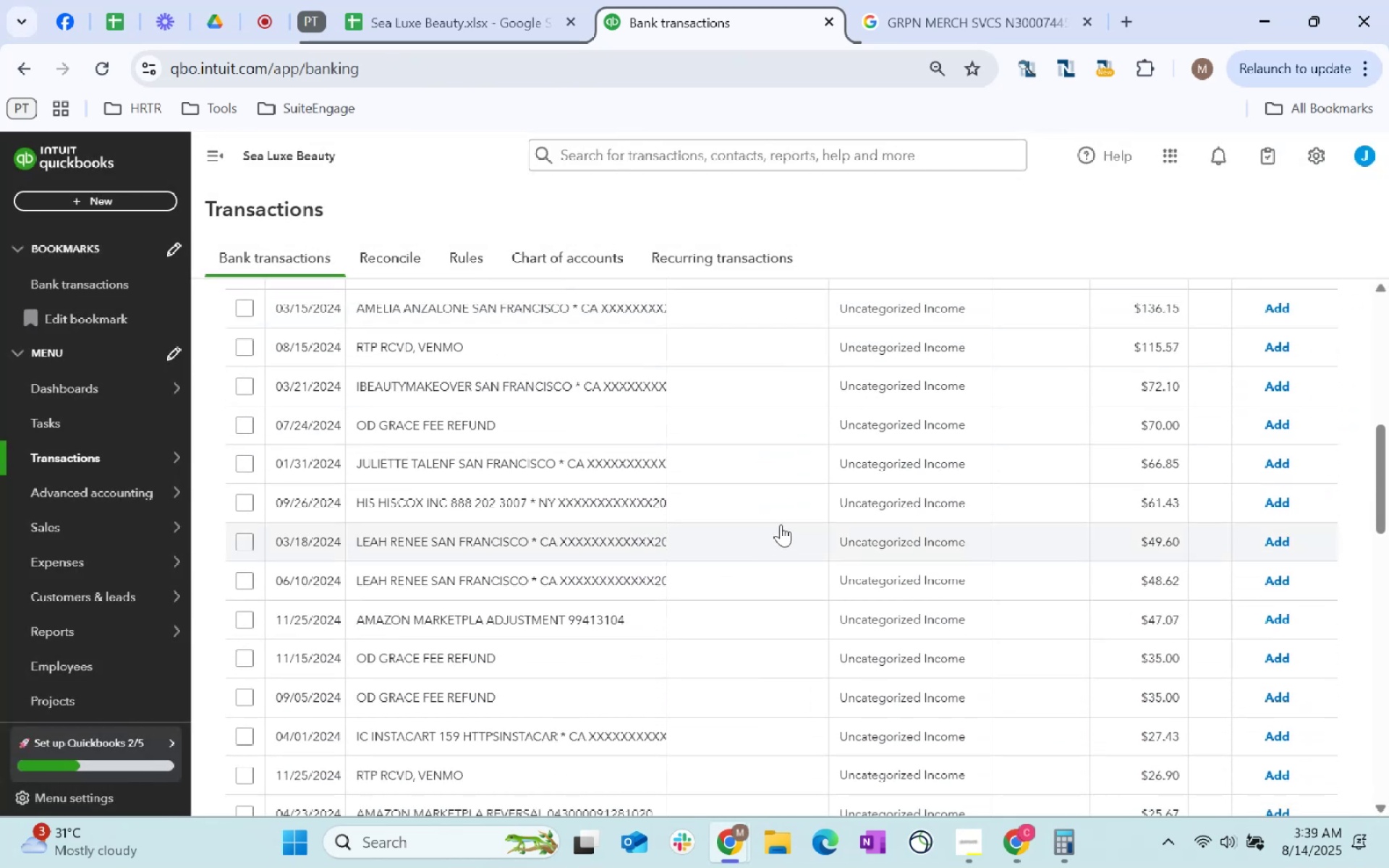 
left_click([238, 543])
 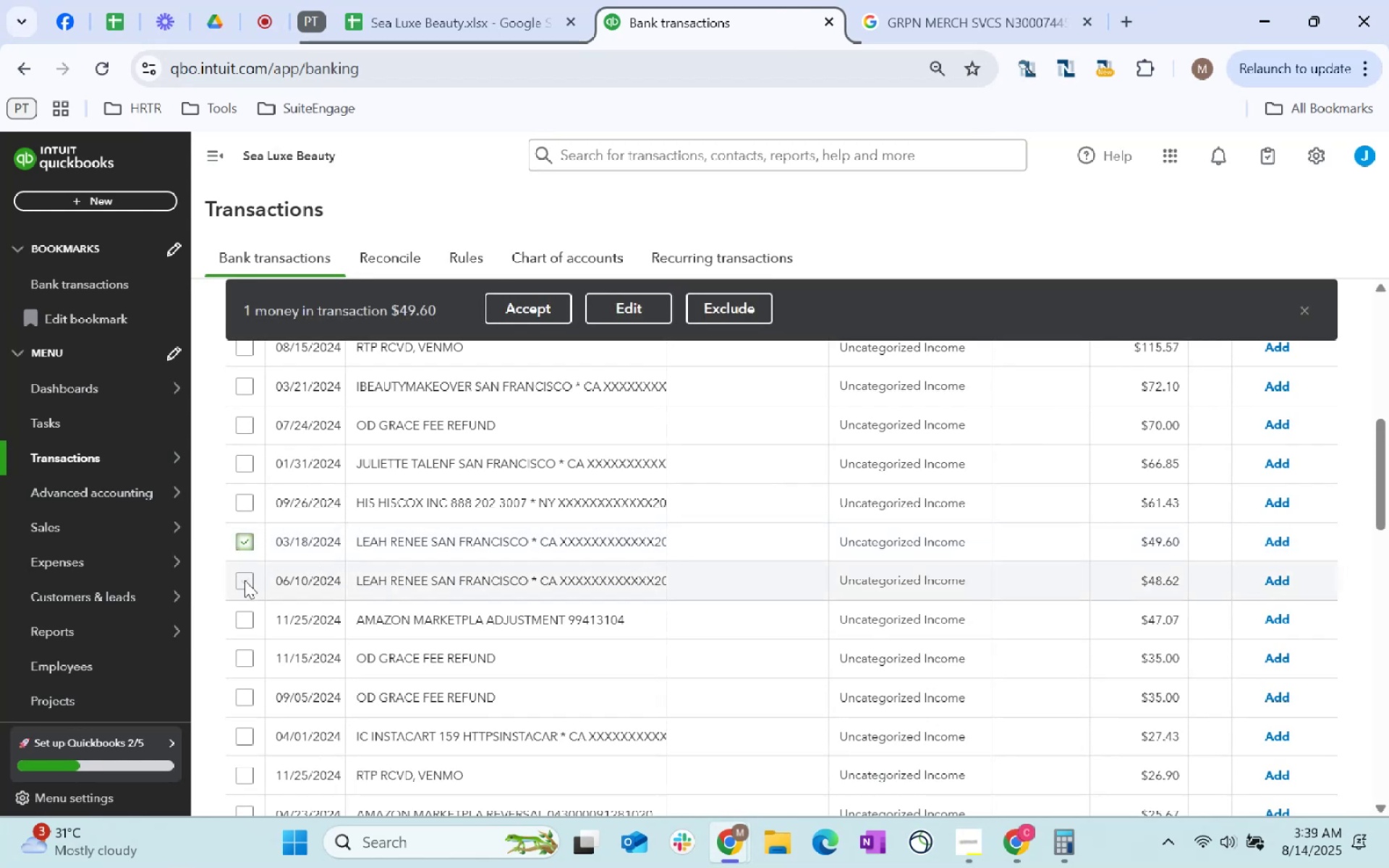 
left_click([245, 580])
 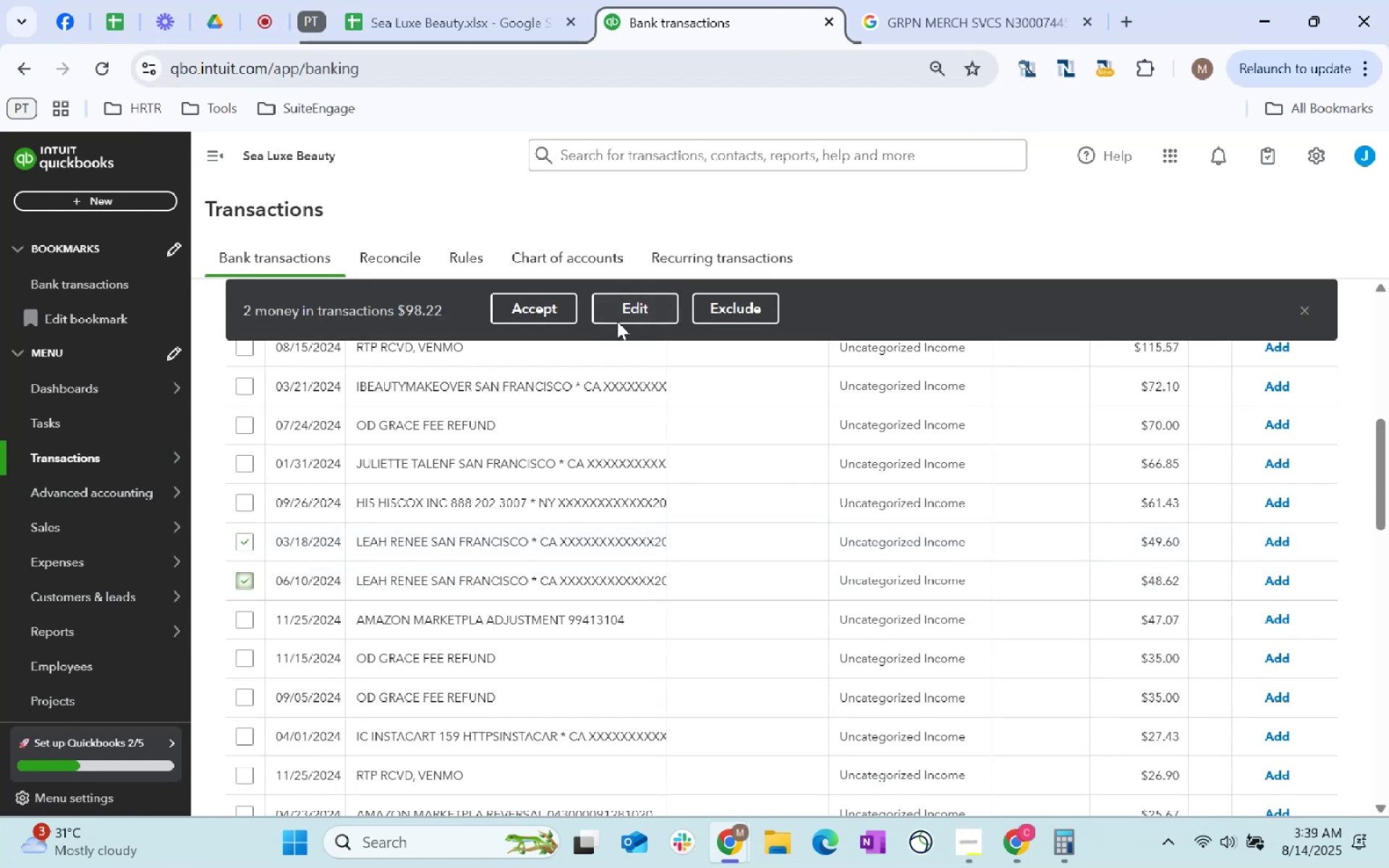 
left_click([633, 307])
 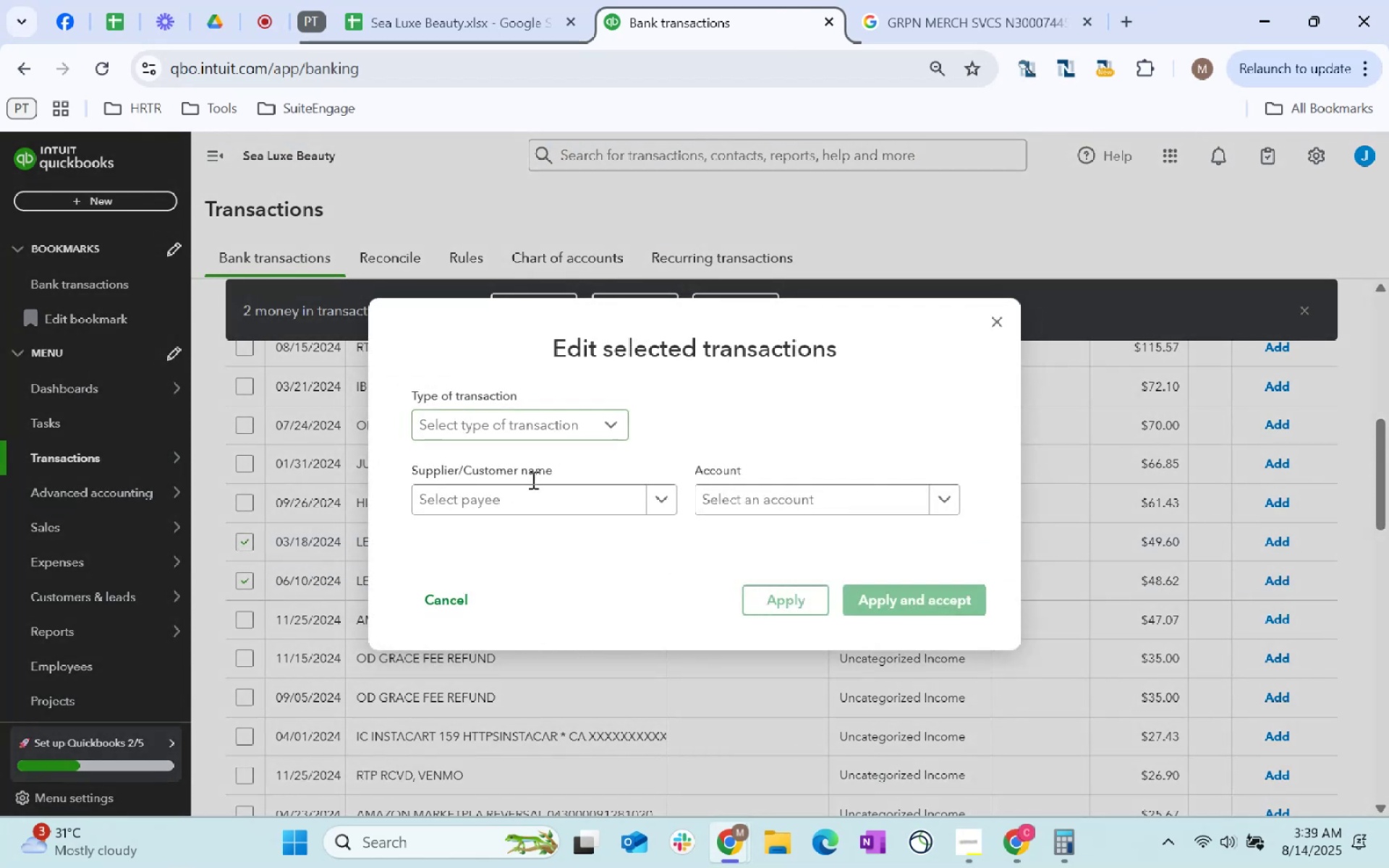 
left_click([540, 504])
 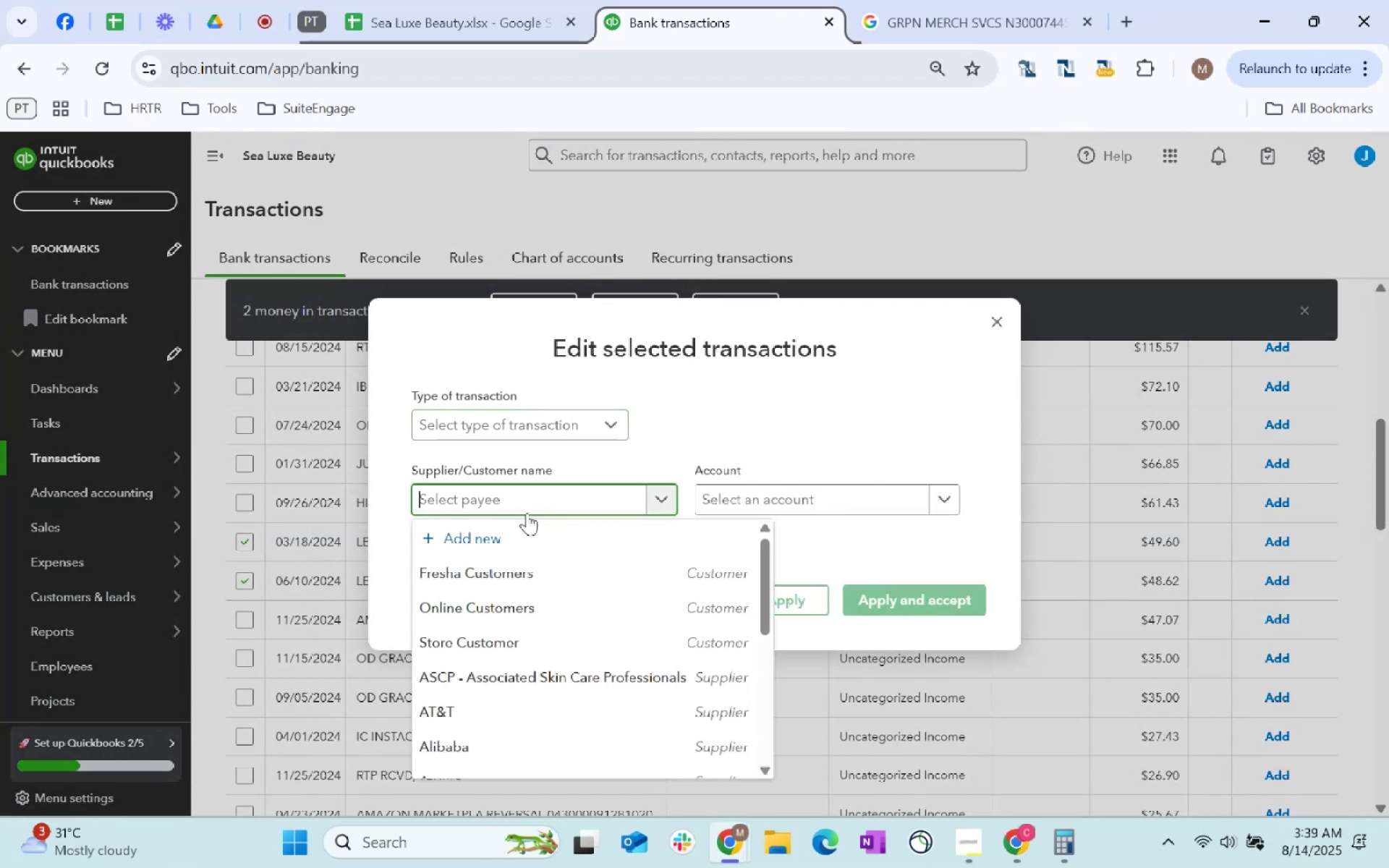 
type(store)
key(Tab)
type(beauty)
 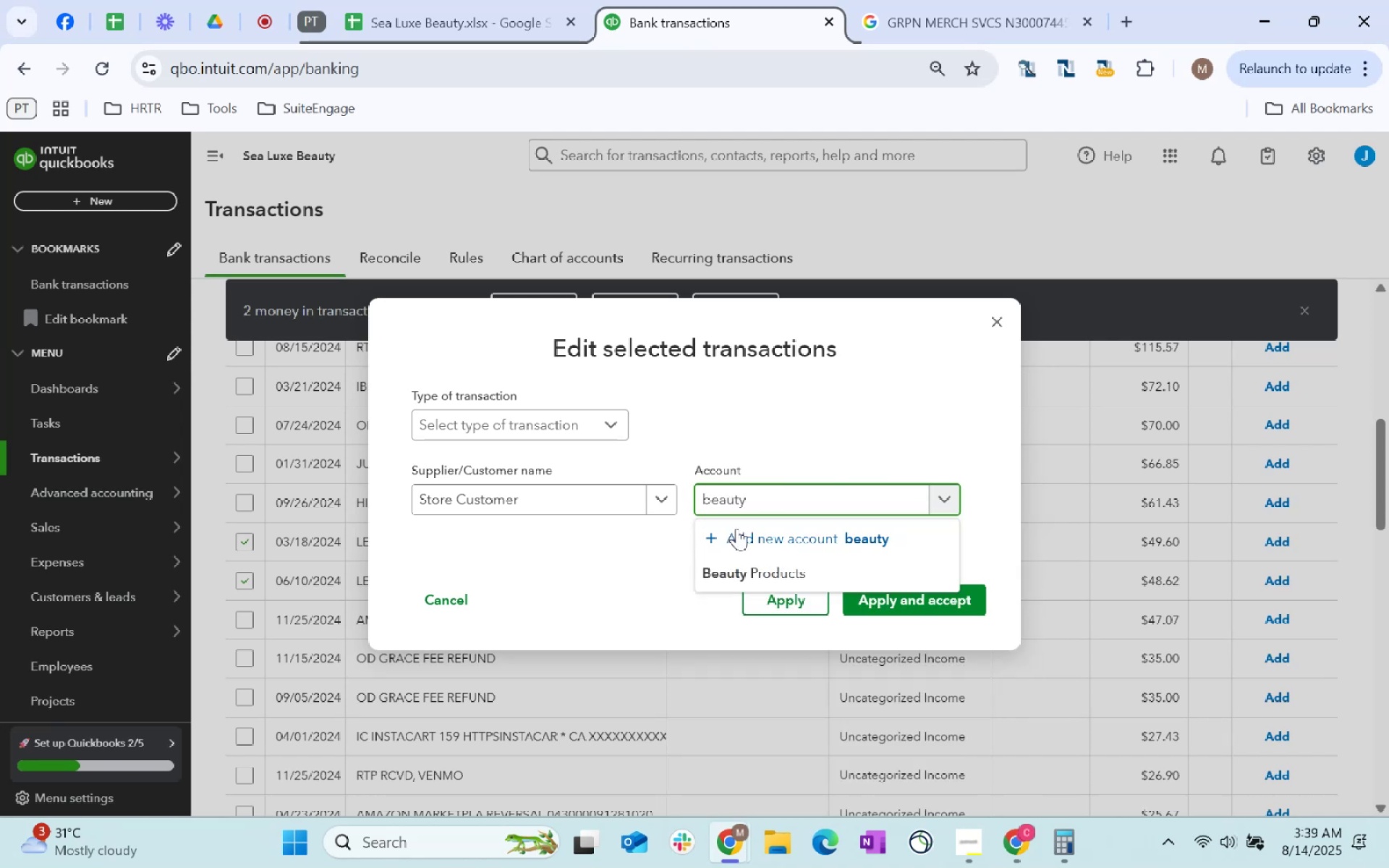 
left_click([760, 574])
 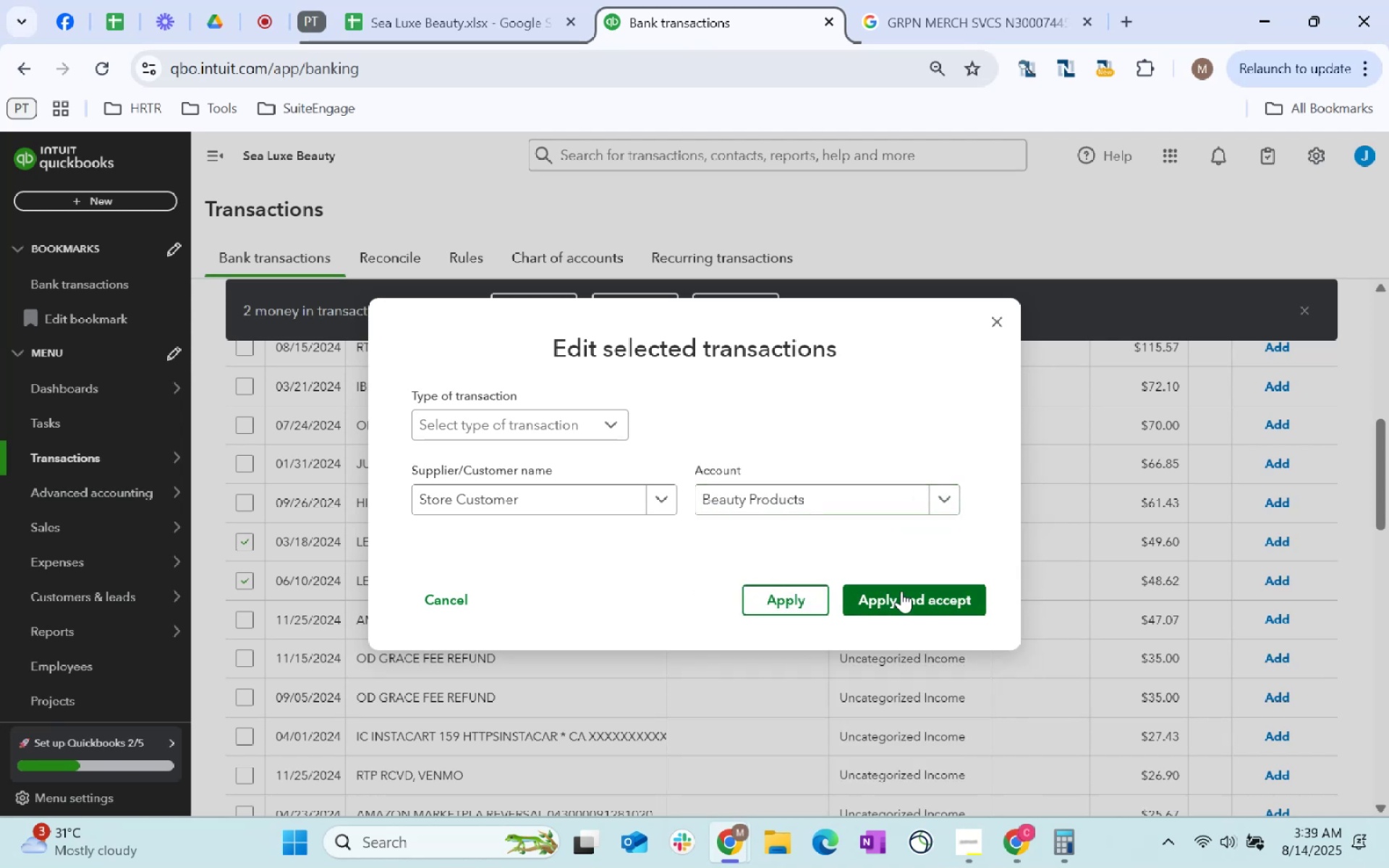 
left_click([901, 591])
 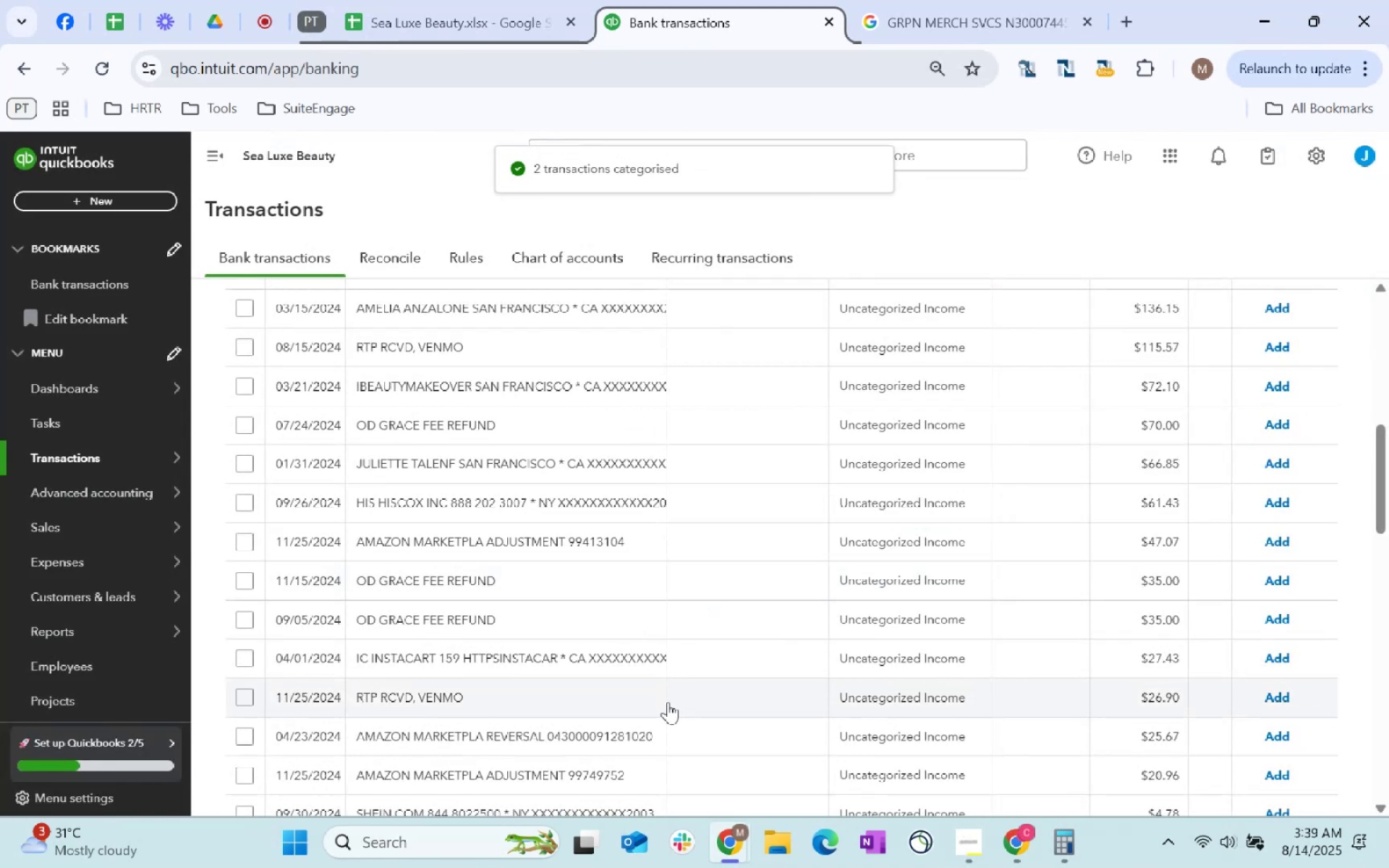 
wait(6.18)
 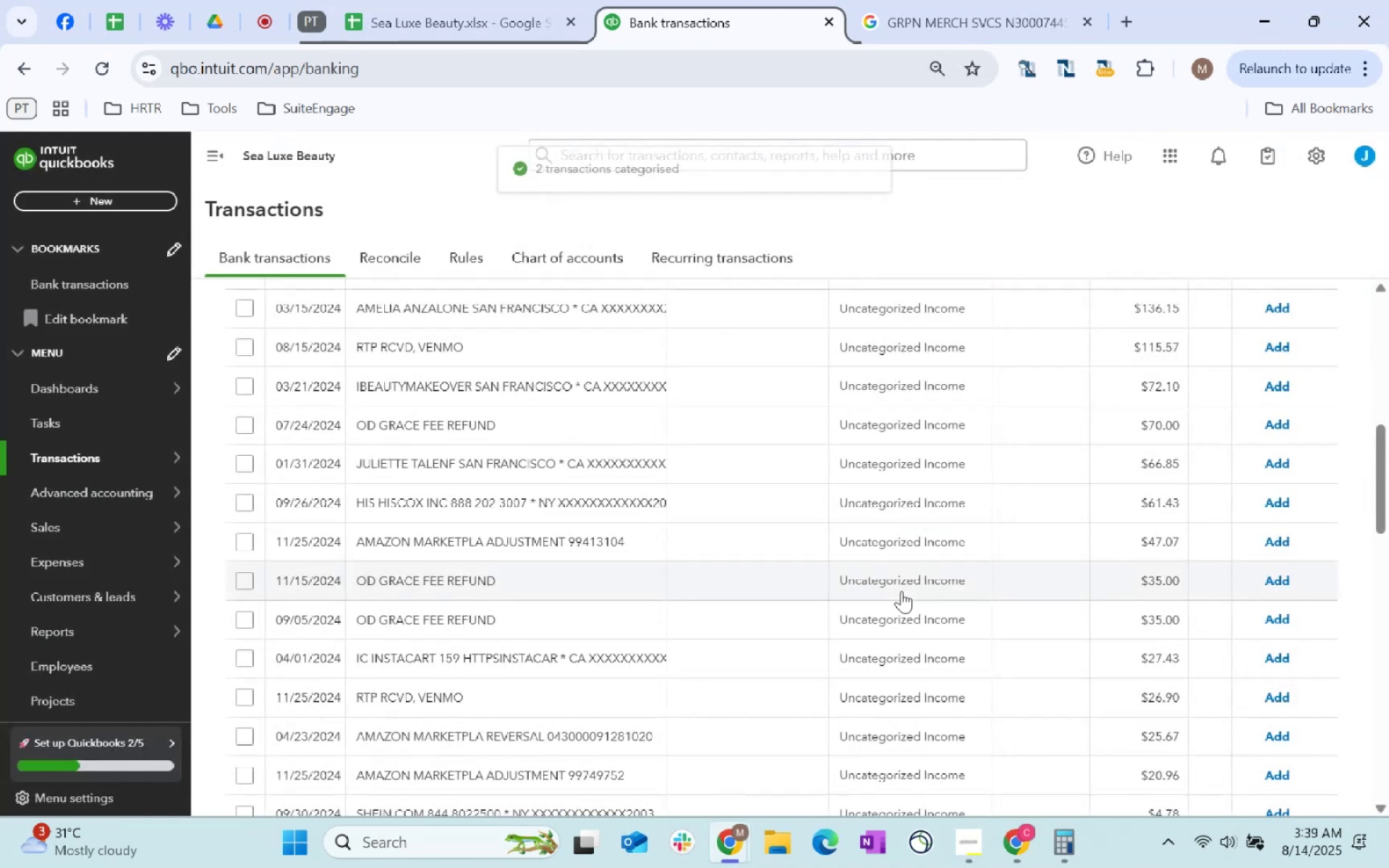 
scroll: coordinate [668, 678], scroll_direction: up, amount: 8.0
 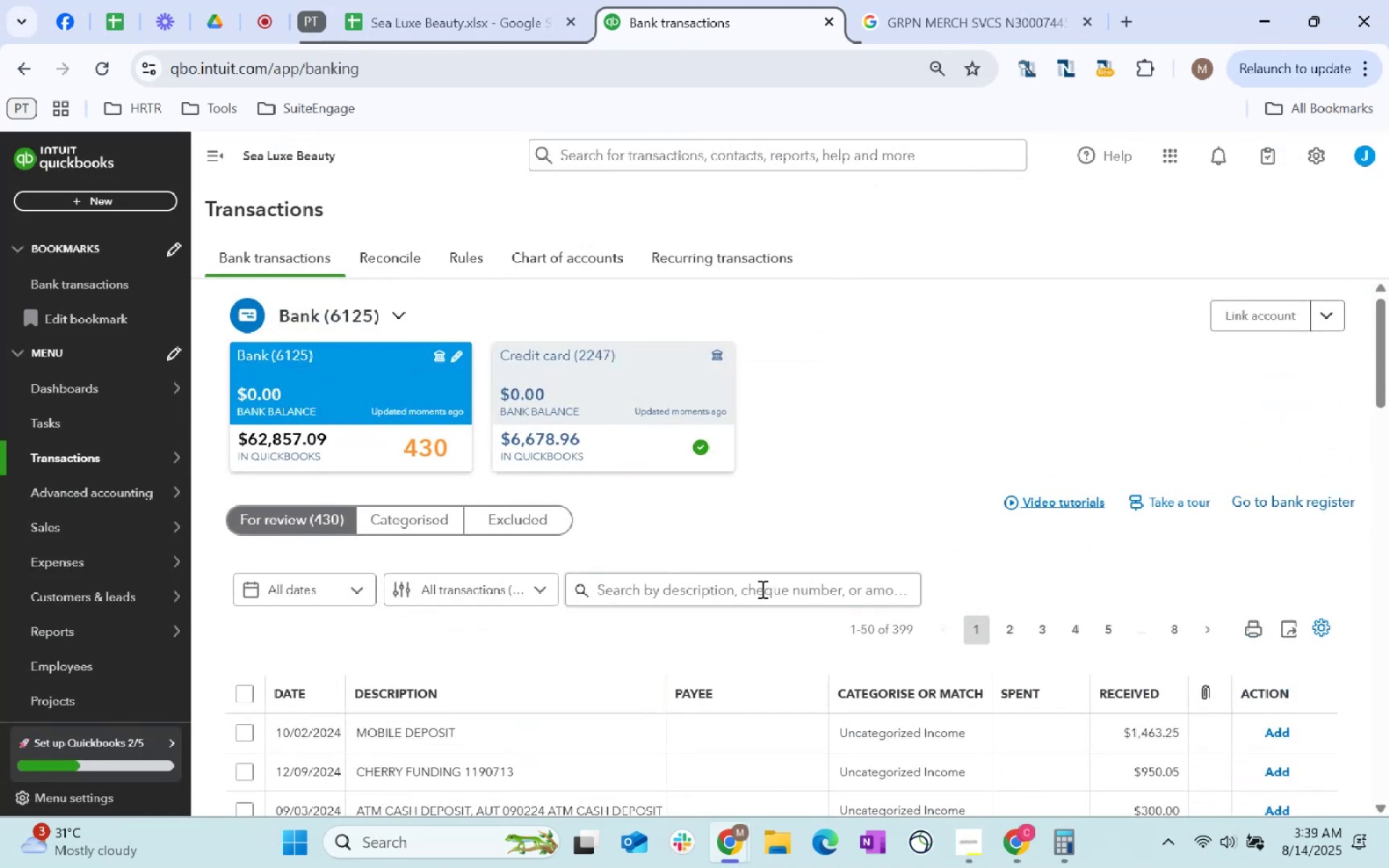 
left_click([744, 596])
 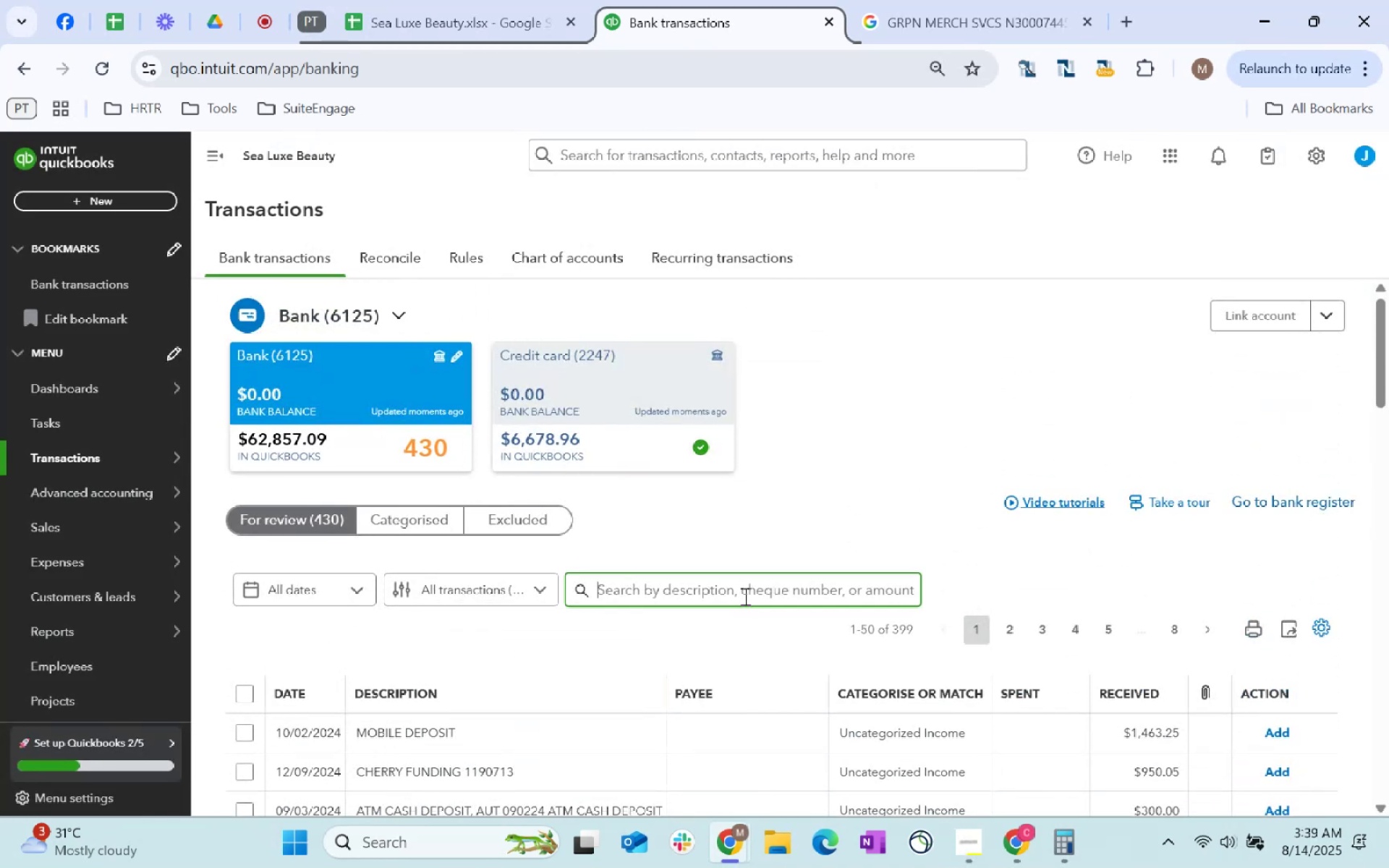 
type(san francisco)
 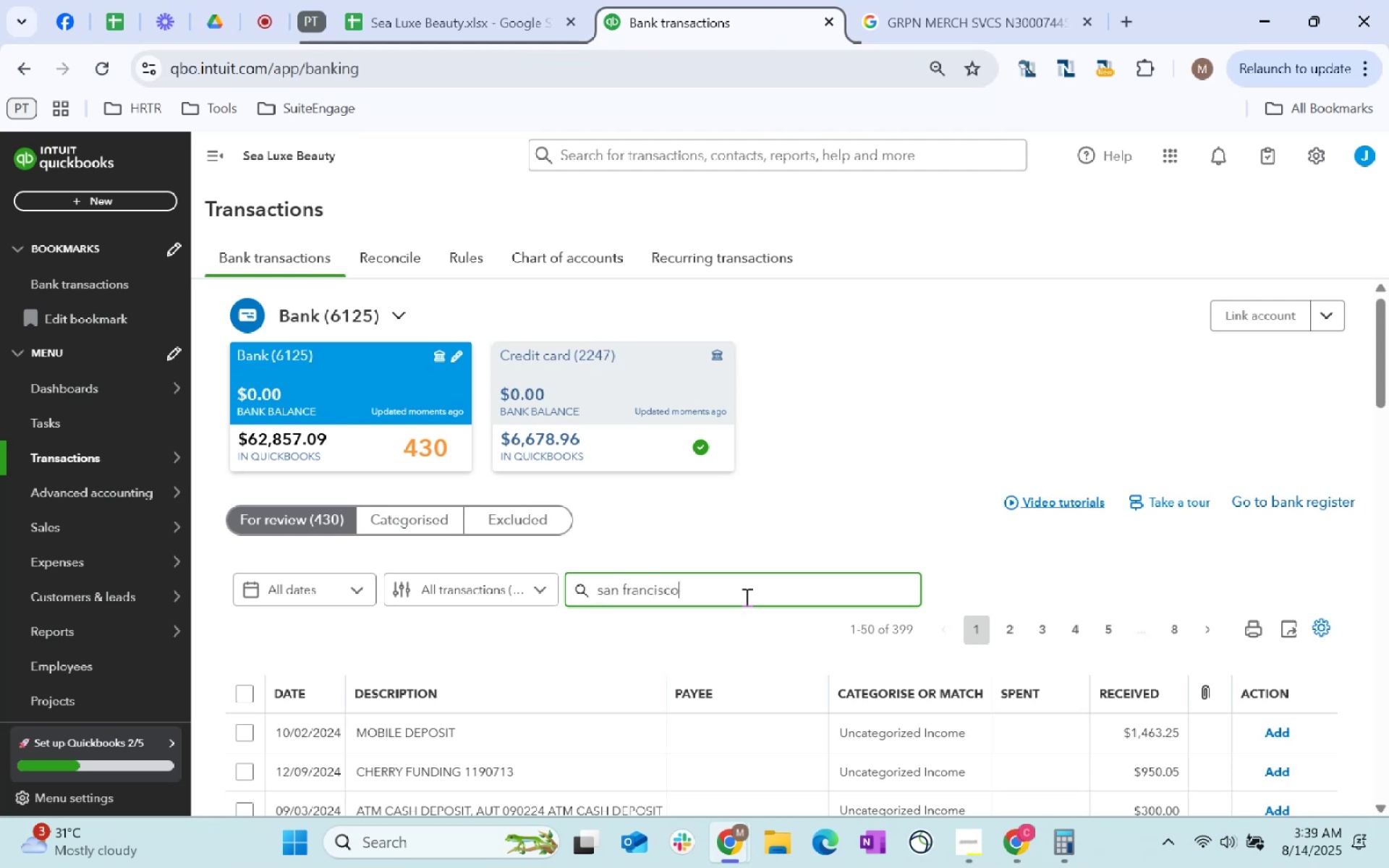 
key(Enter)
 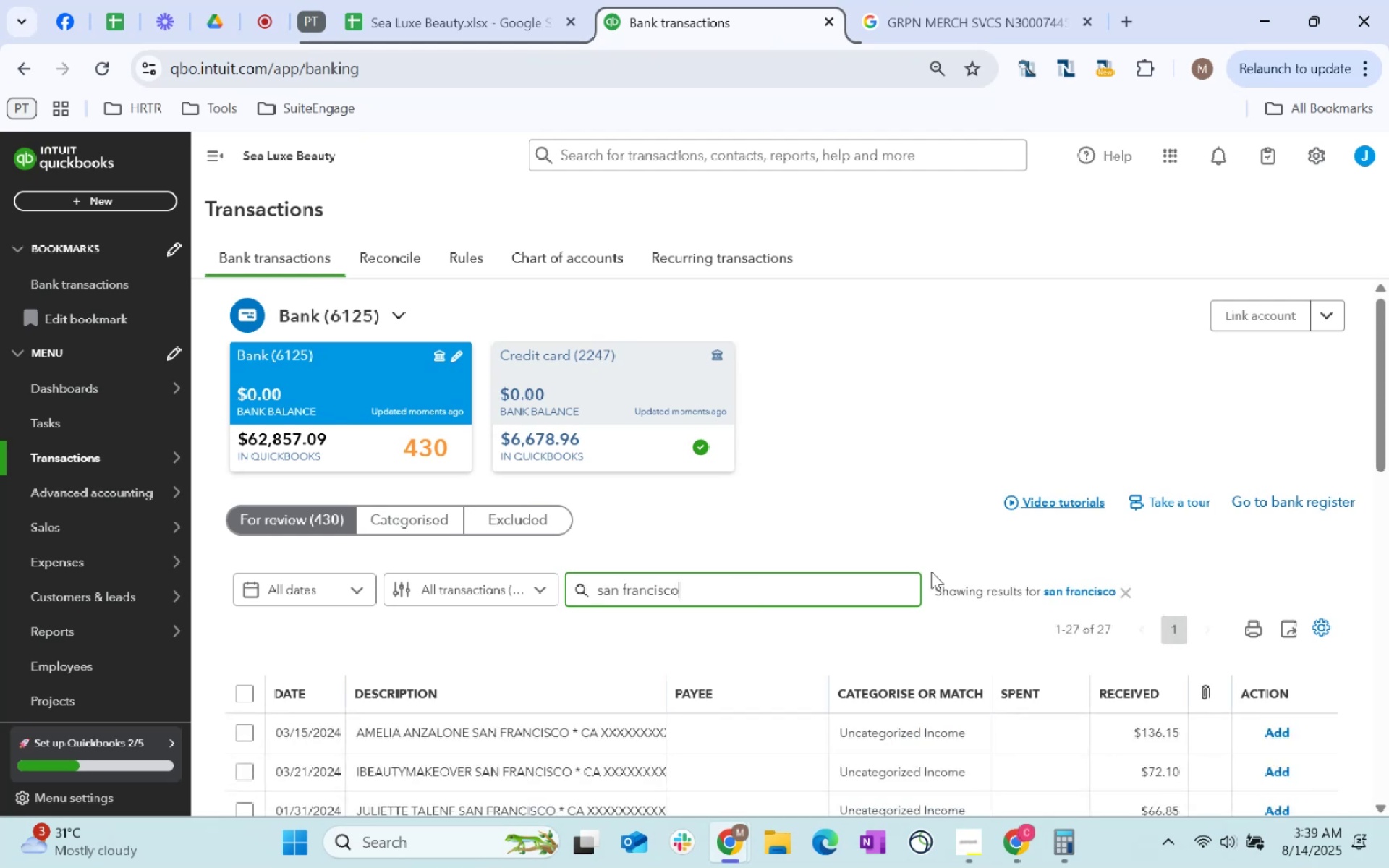 
scroll: coordinate [936, 571], scroll_direction: down, amount: 10.0
 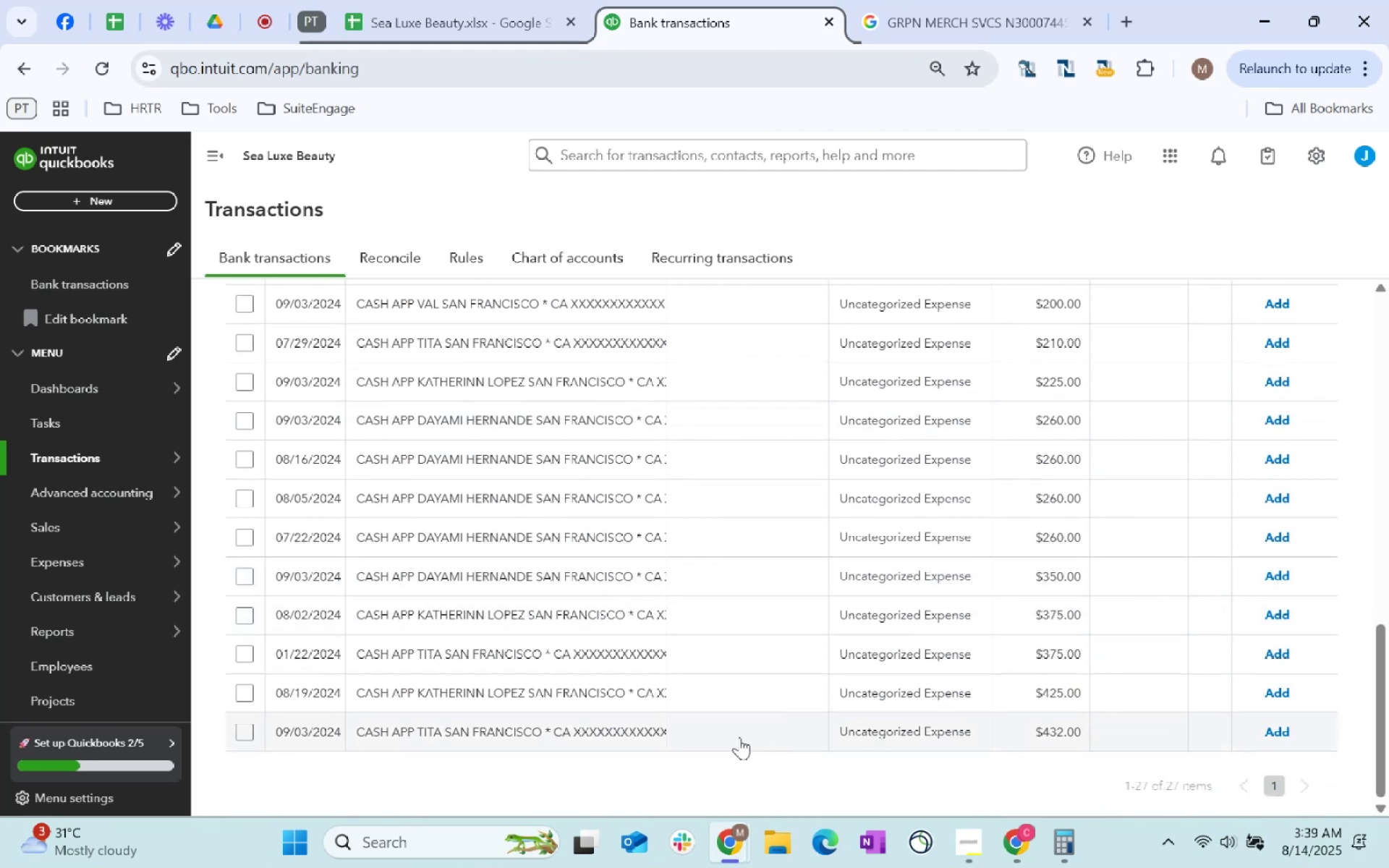 
scroll: coordinate [739, 737], scroll_direction: up, amount: 7.0
 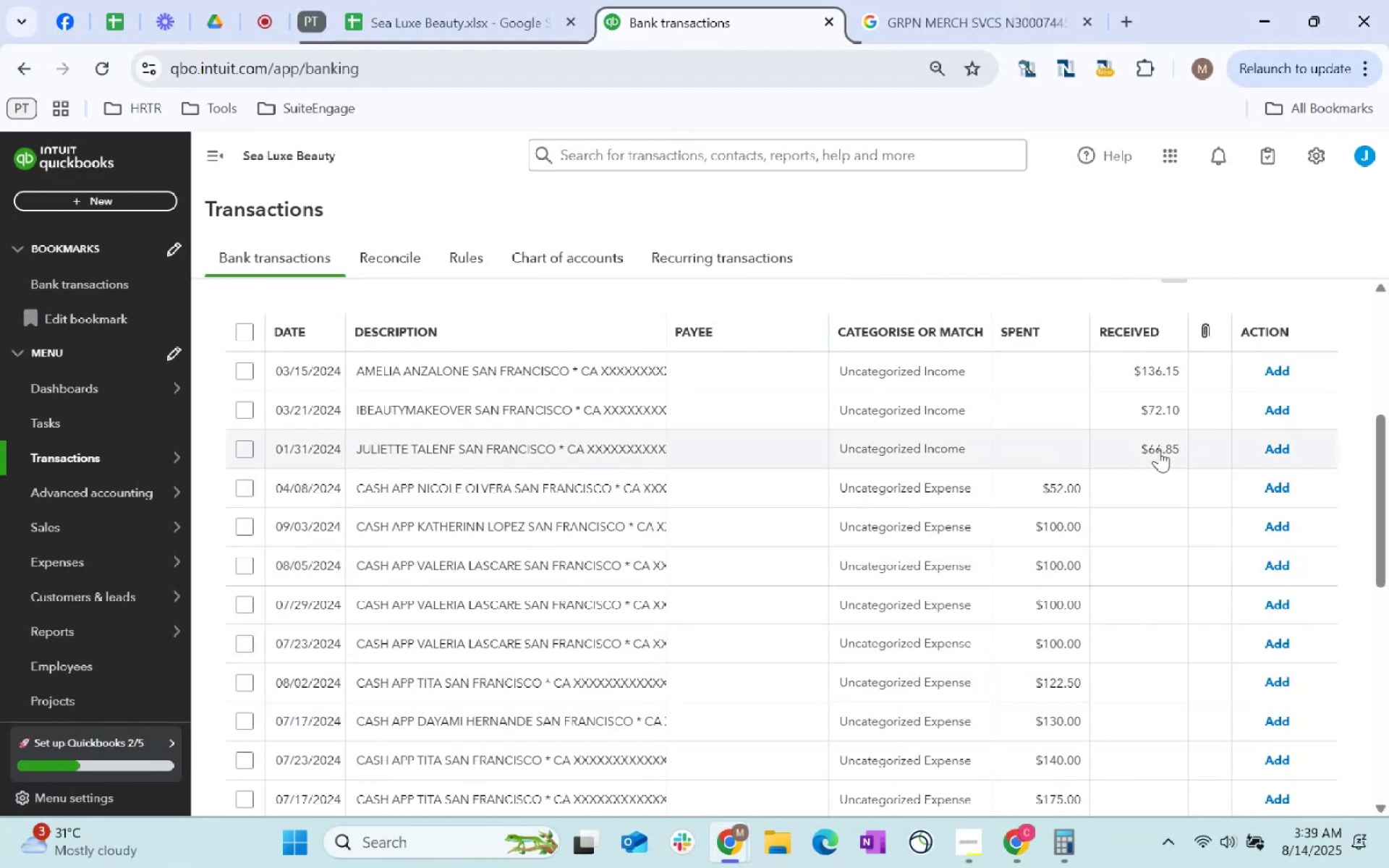 
wait(10.09)
 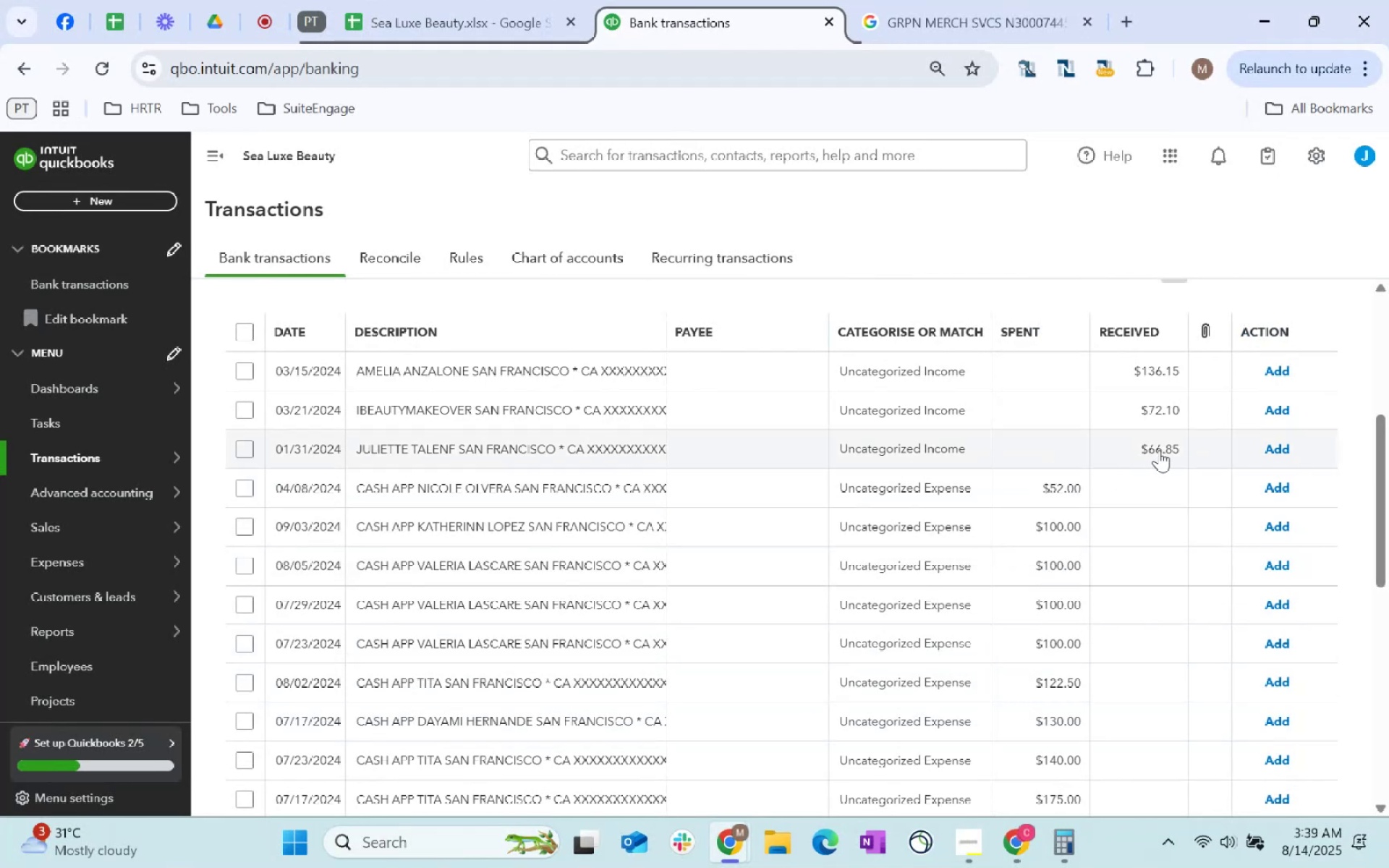 
left_click([238, 372])
 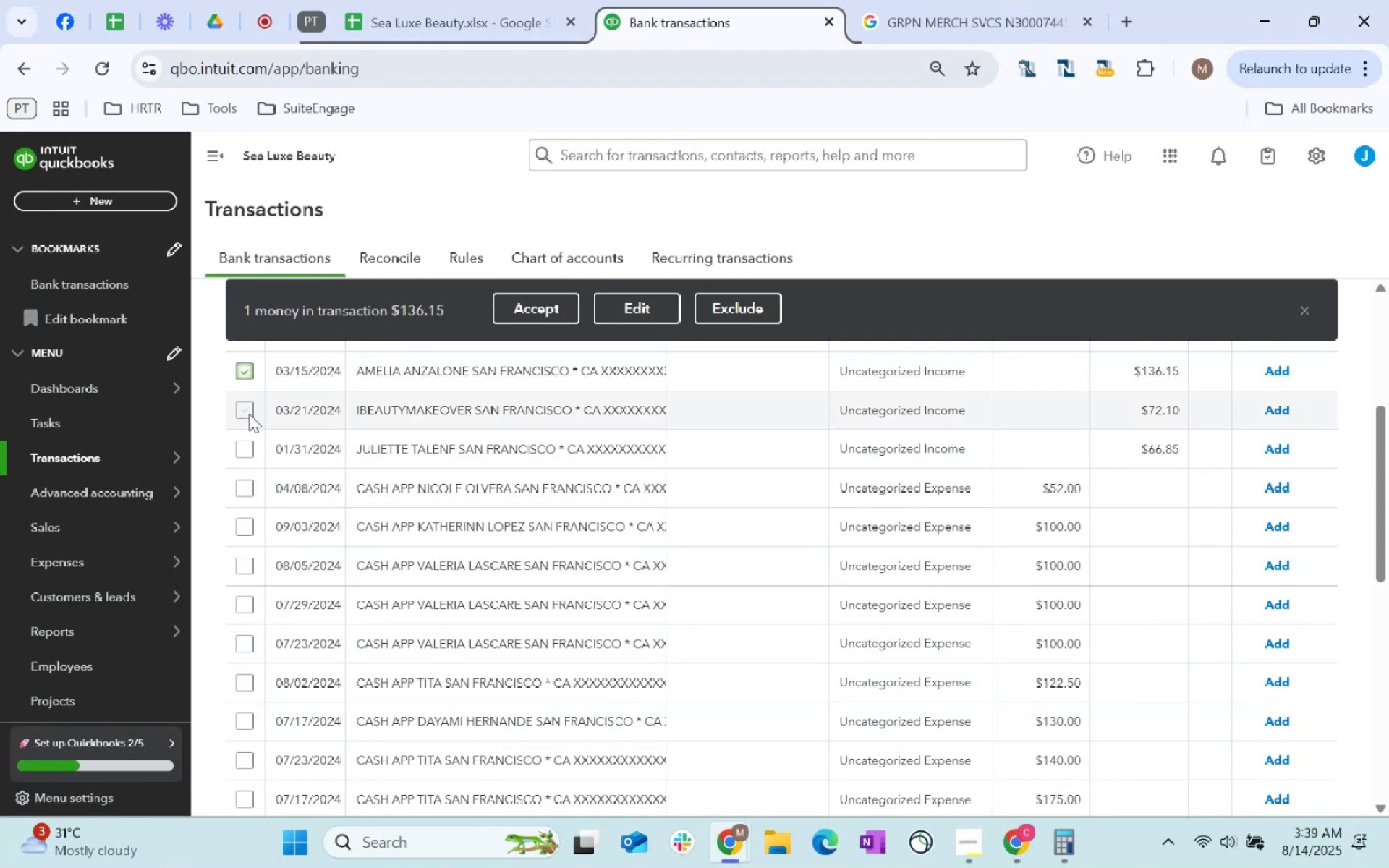 
left_click([249, 414])
 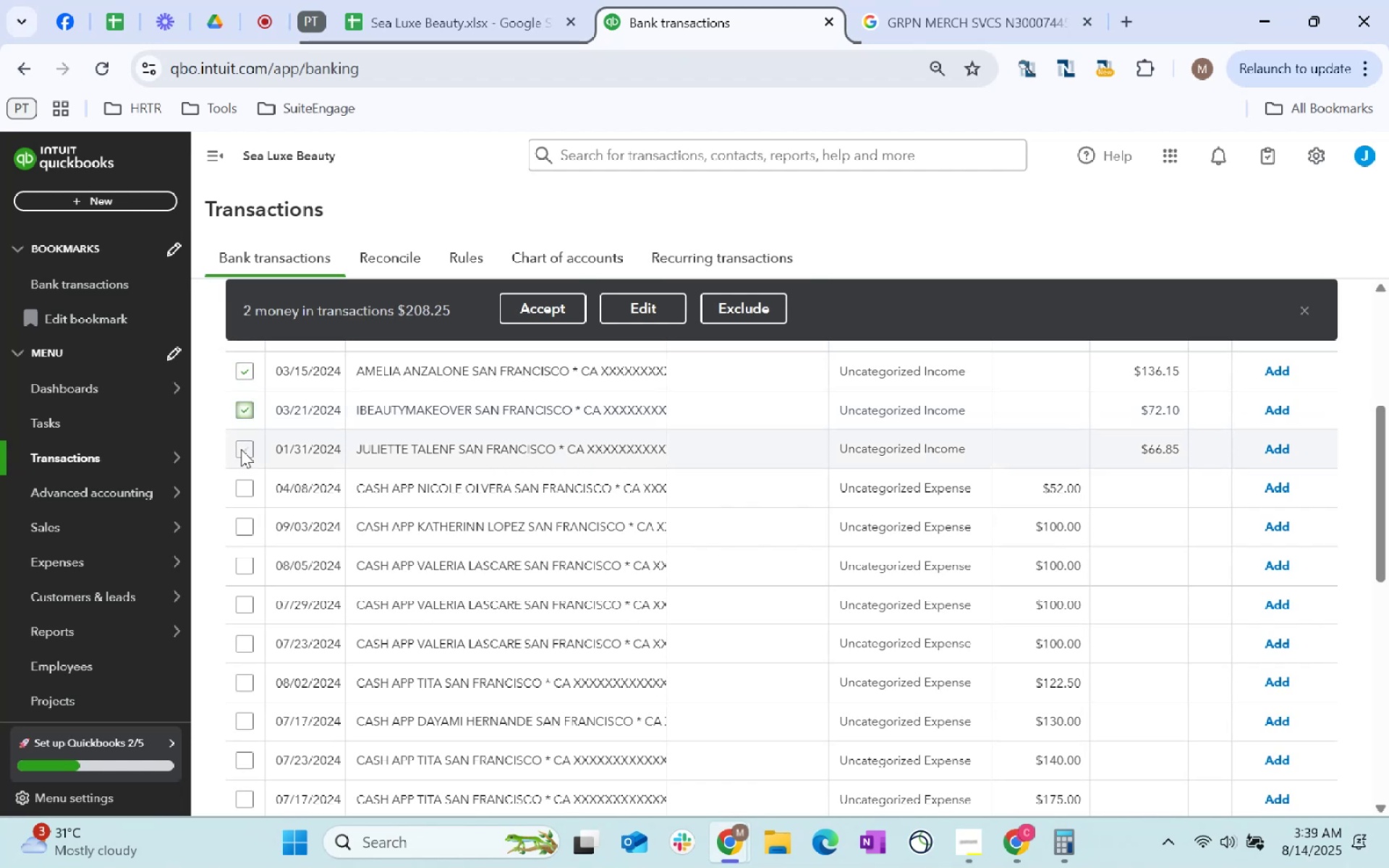 
left_click([241, 449])
 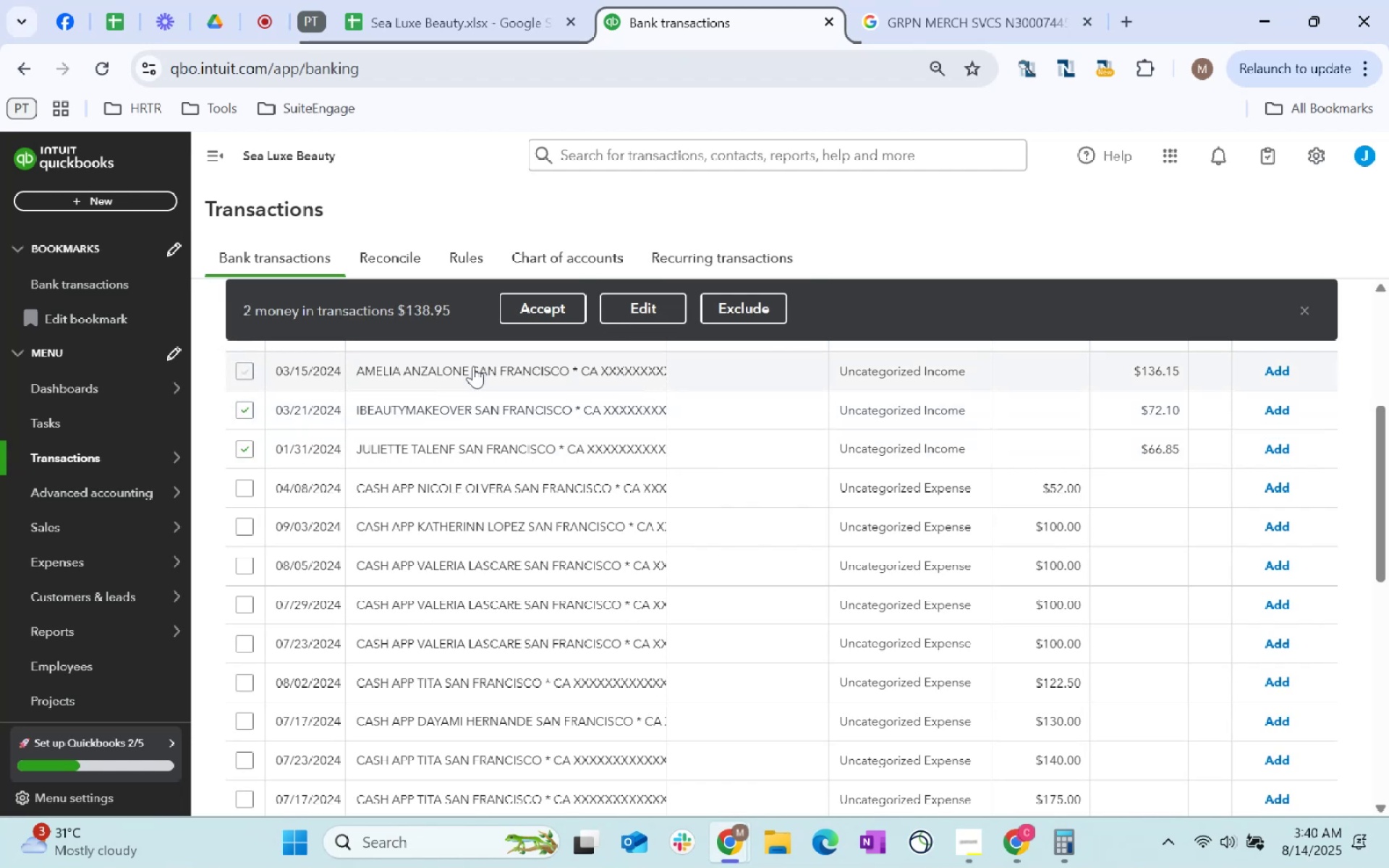 
left_click([246, 377])
 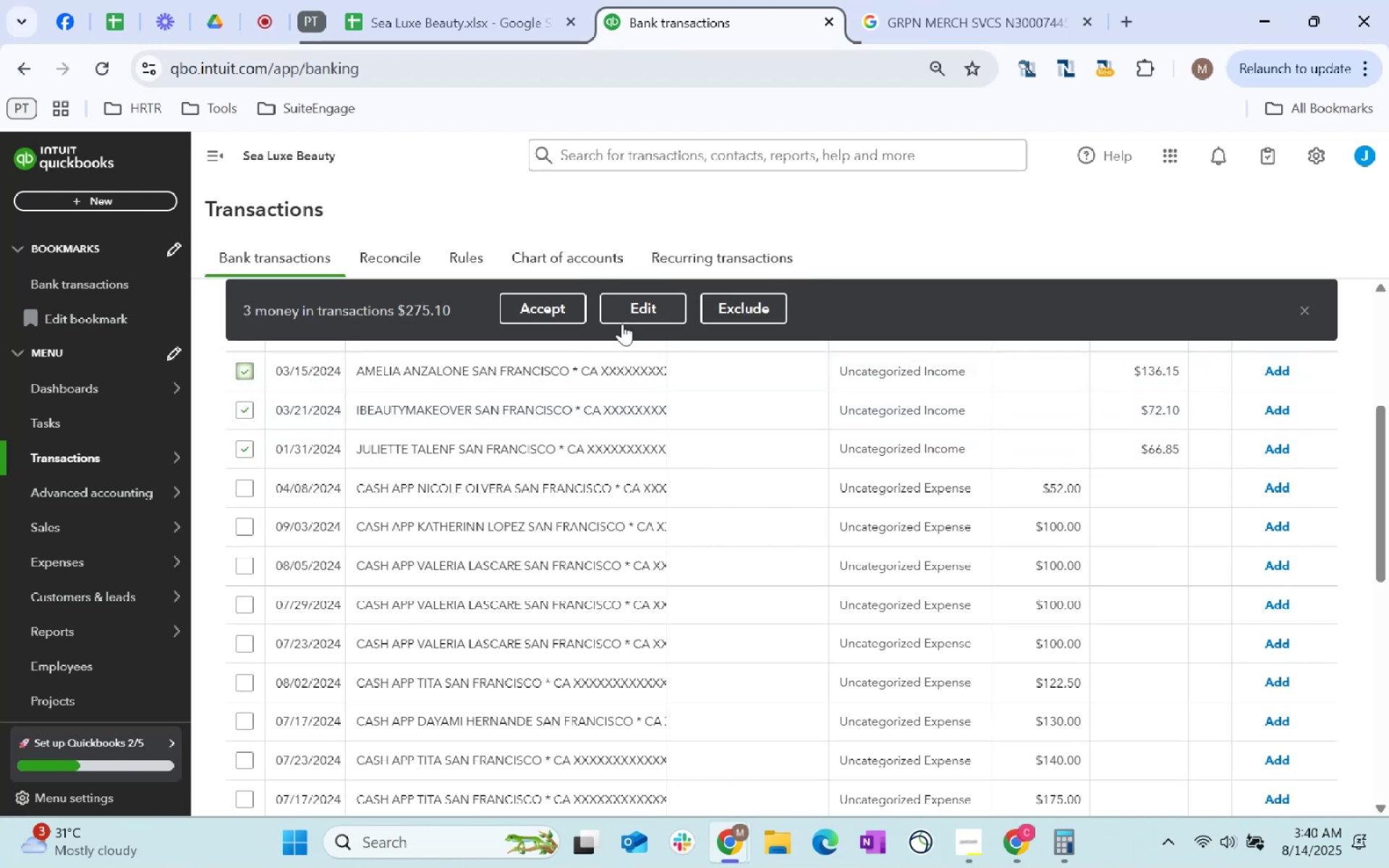 
left_click([624, 318])
 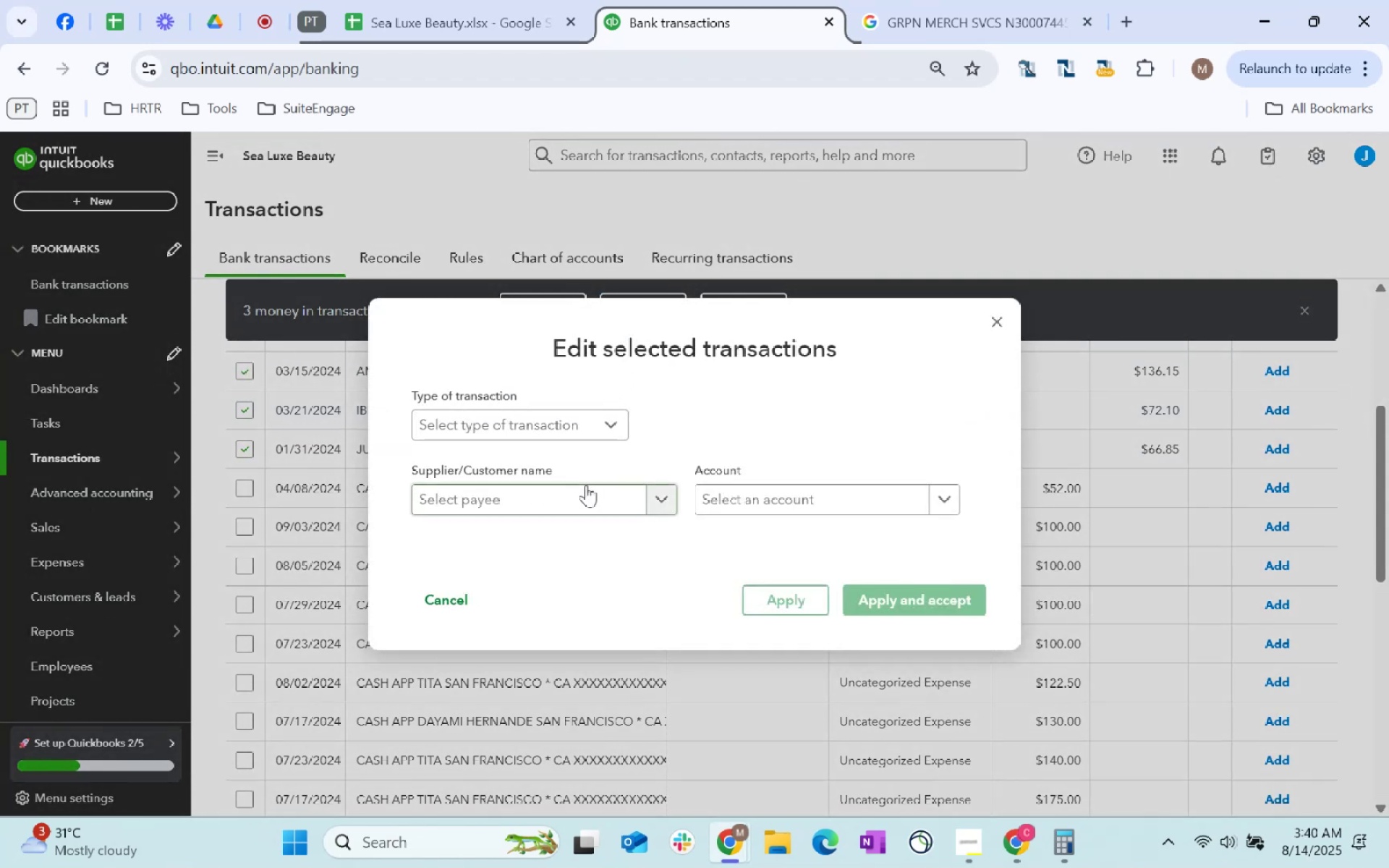 
left_click([563, 492])
 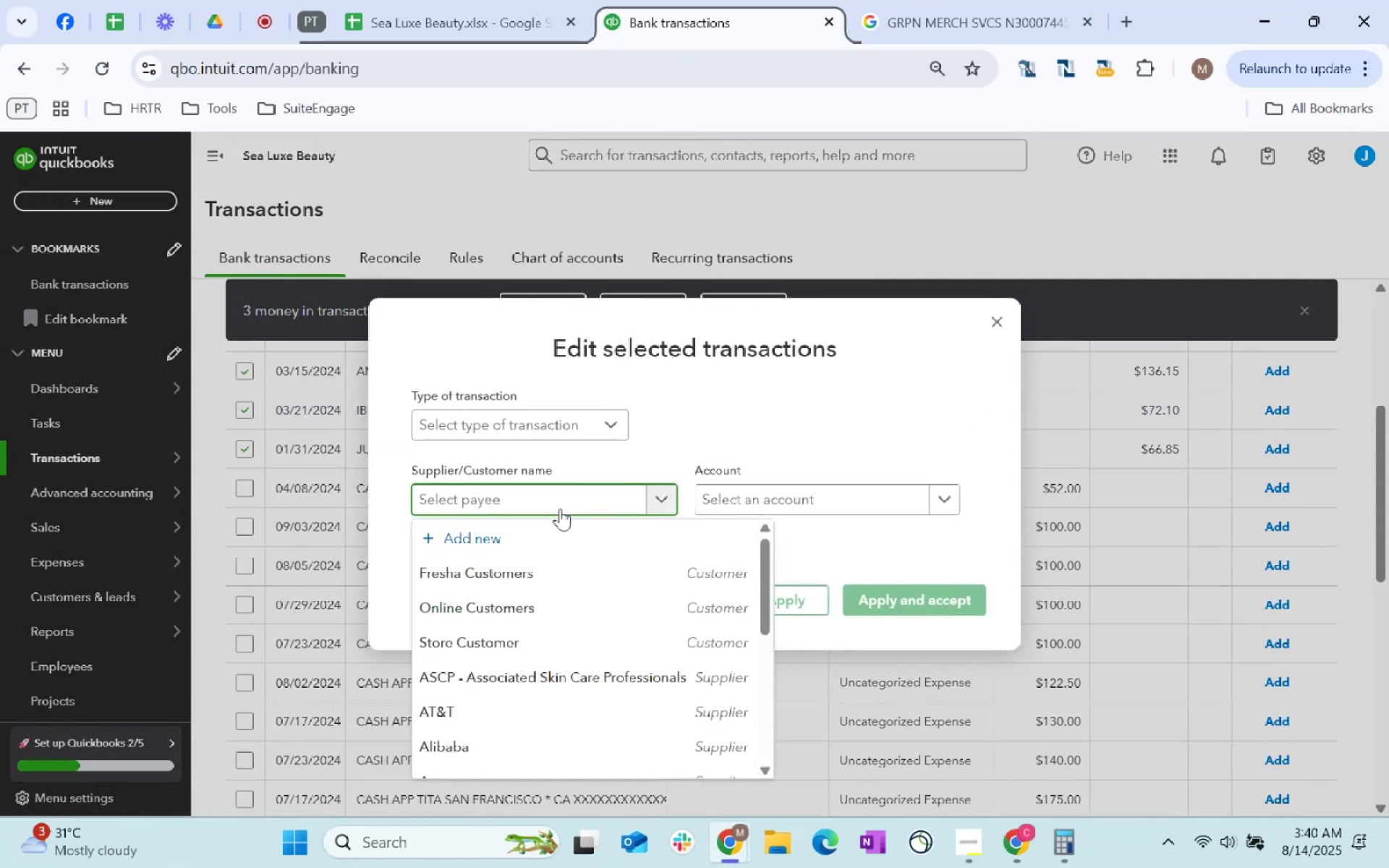 
type(store)
key(Tab)
type(beauty)
 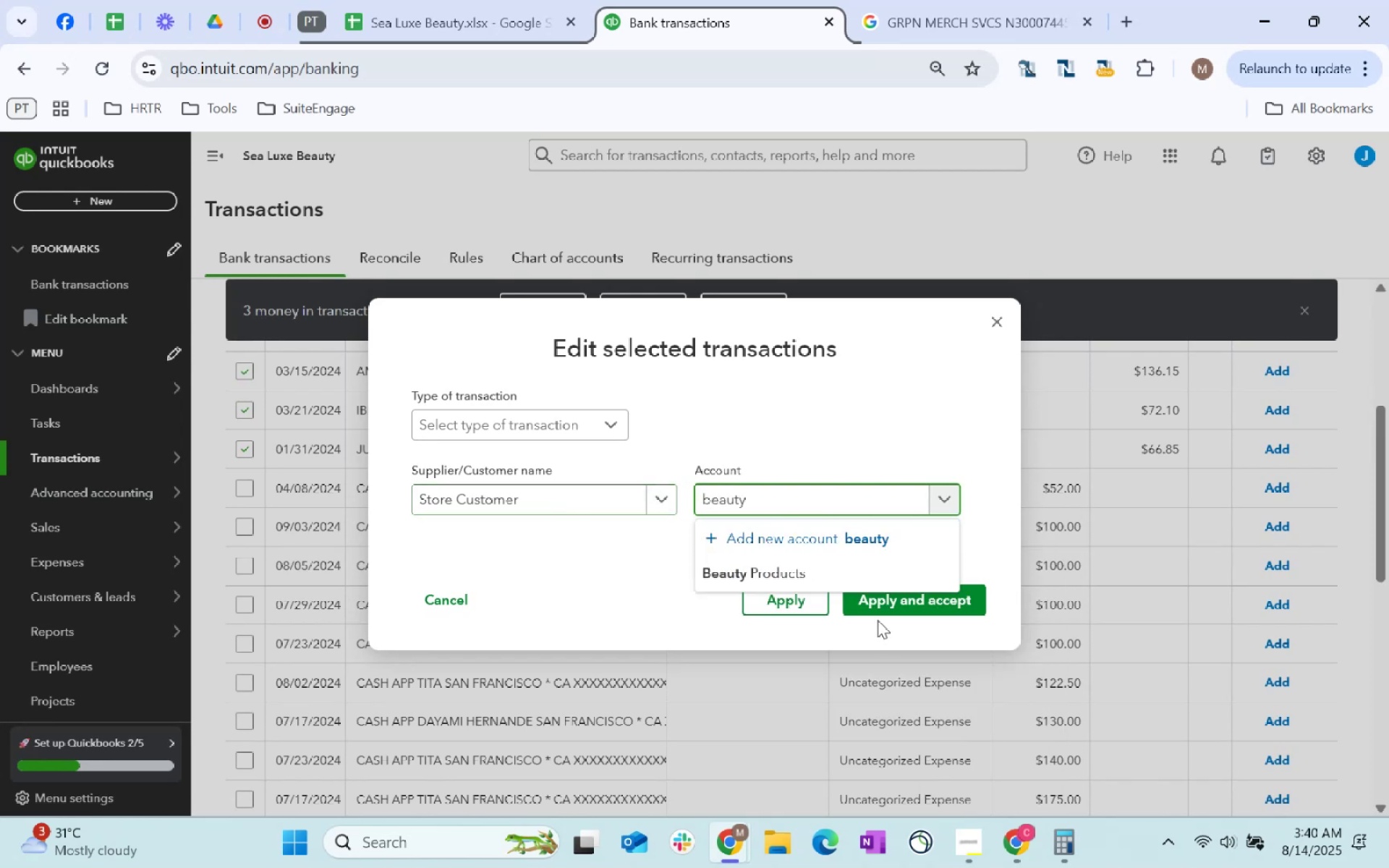 
left_click([810, 574])
 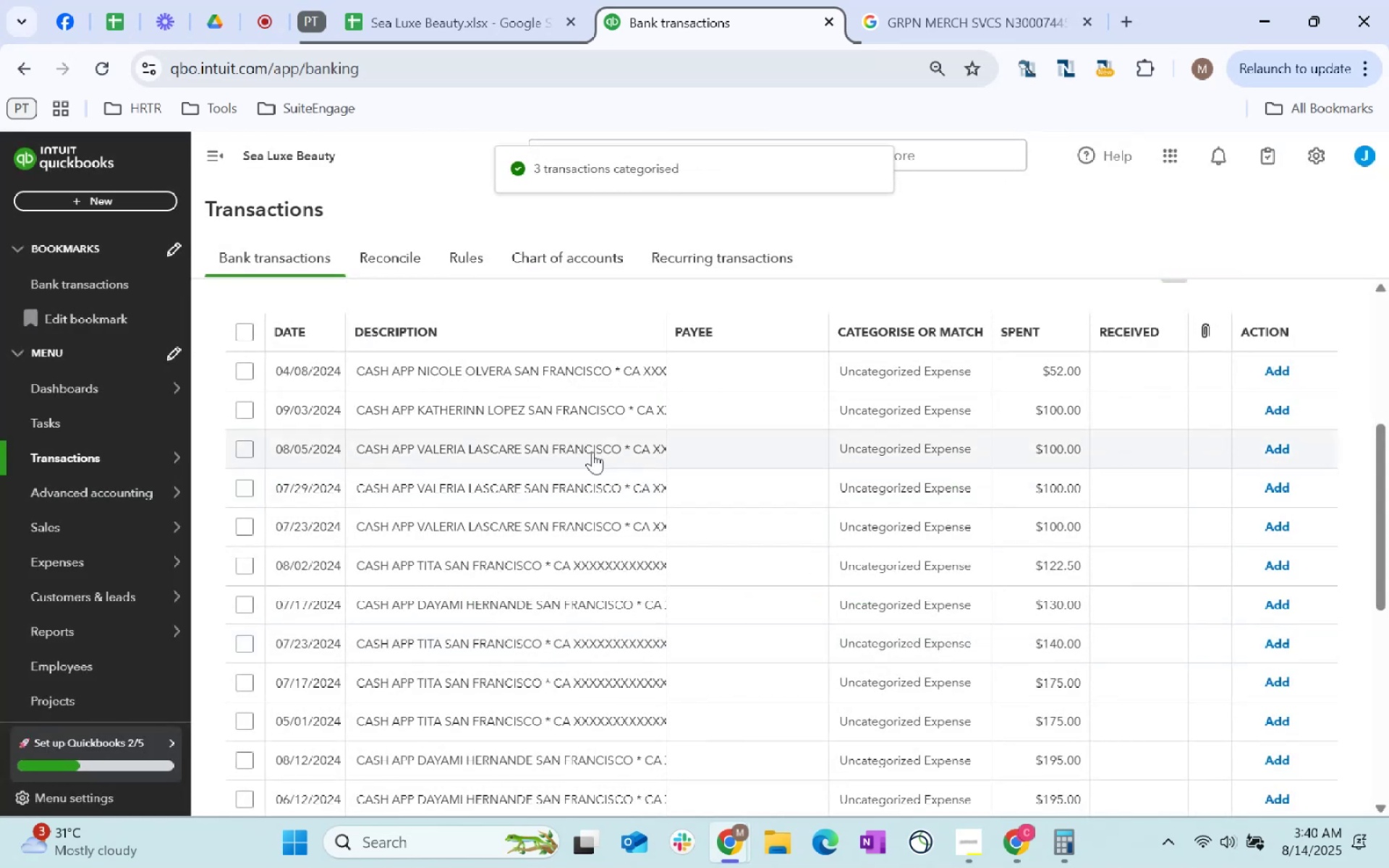 
scroll: coordinate [867, 625], scroll_direction: down, amount: 44.0
 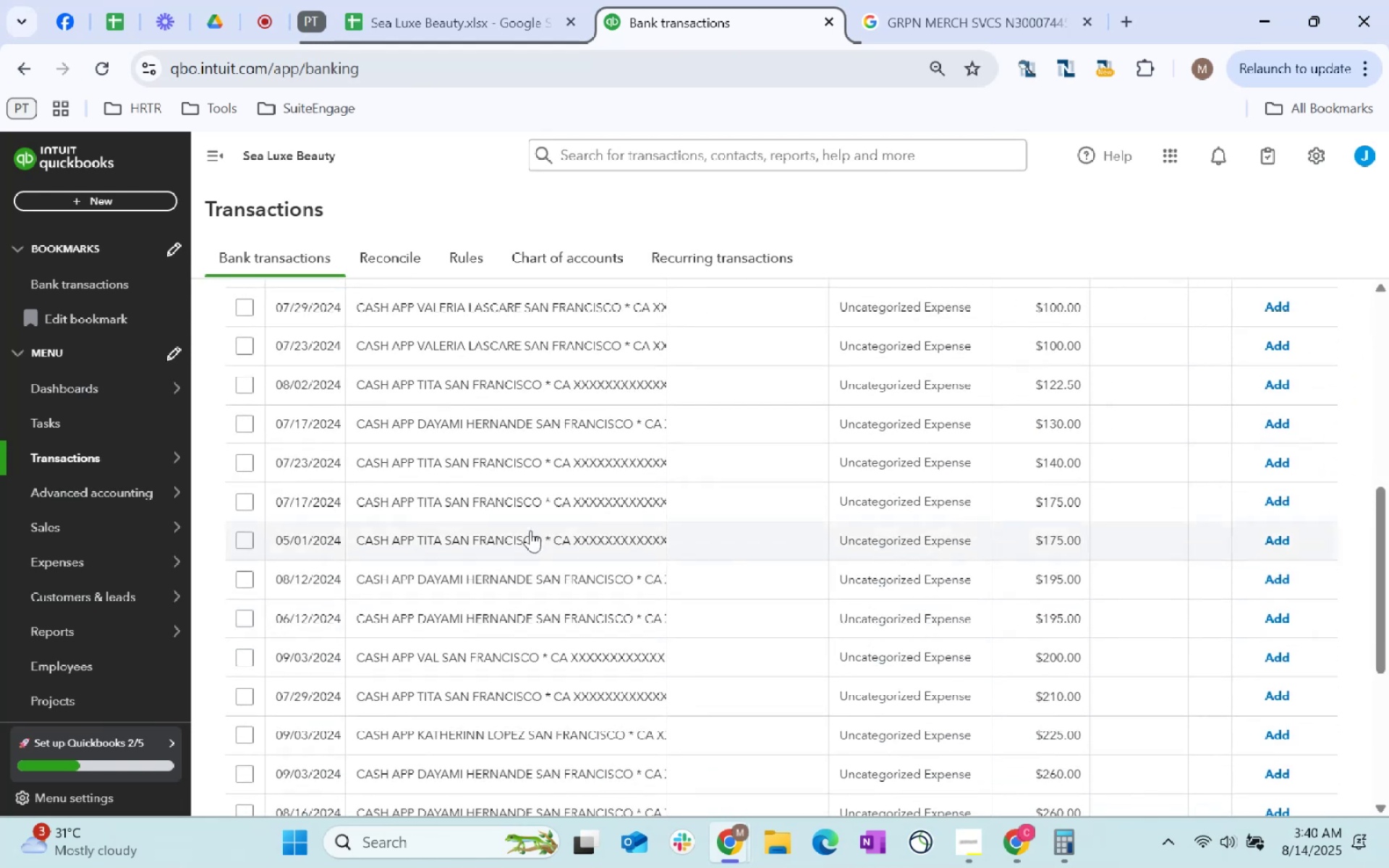 
scroll: coordinate [453, 524], scroll_direction: up, amount: 4.0
 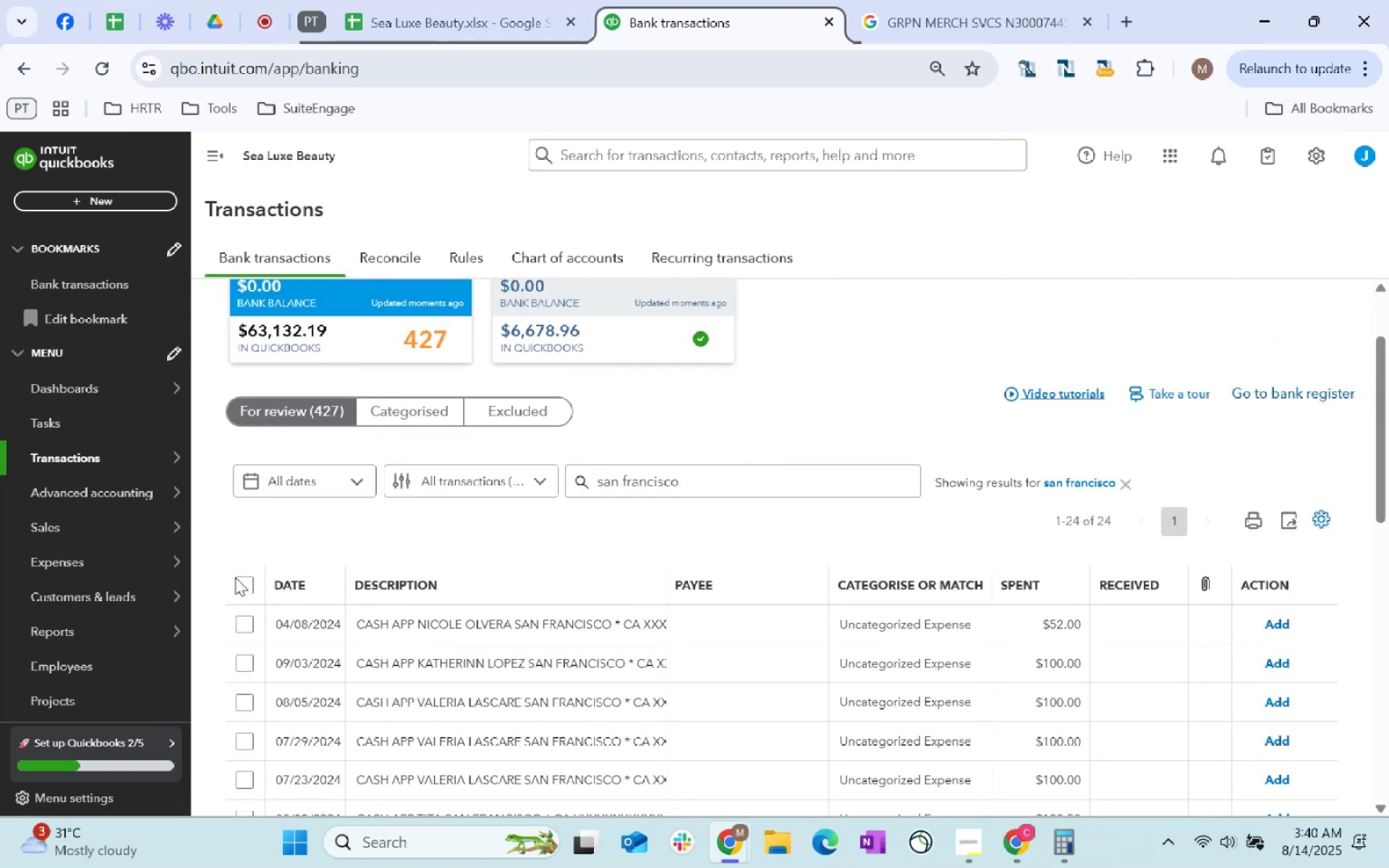 
double_click([250, 589])
 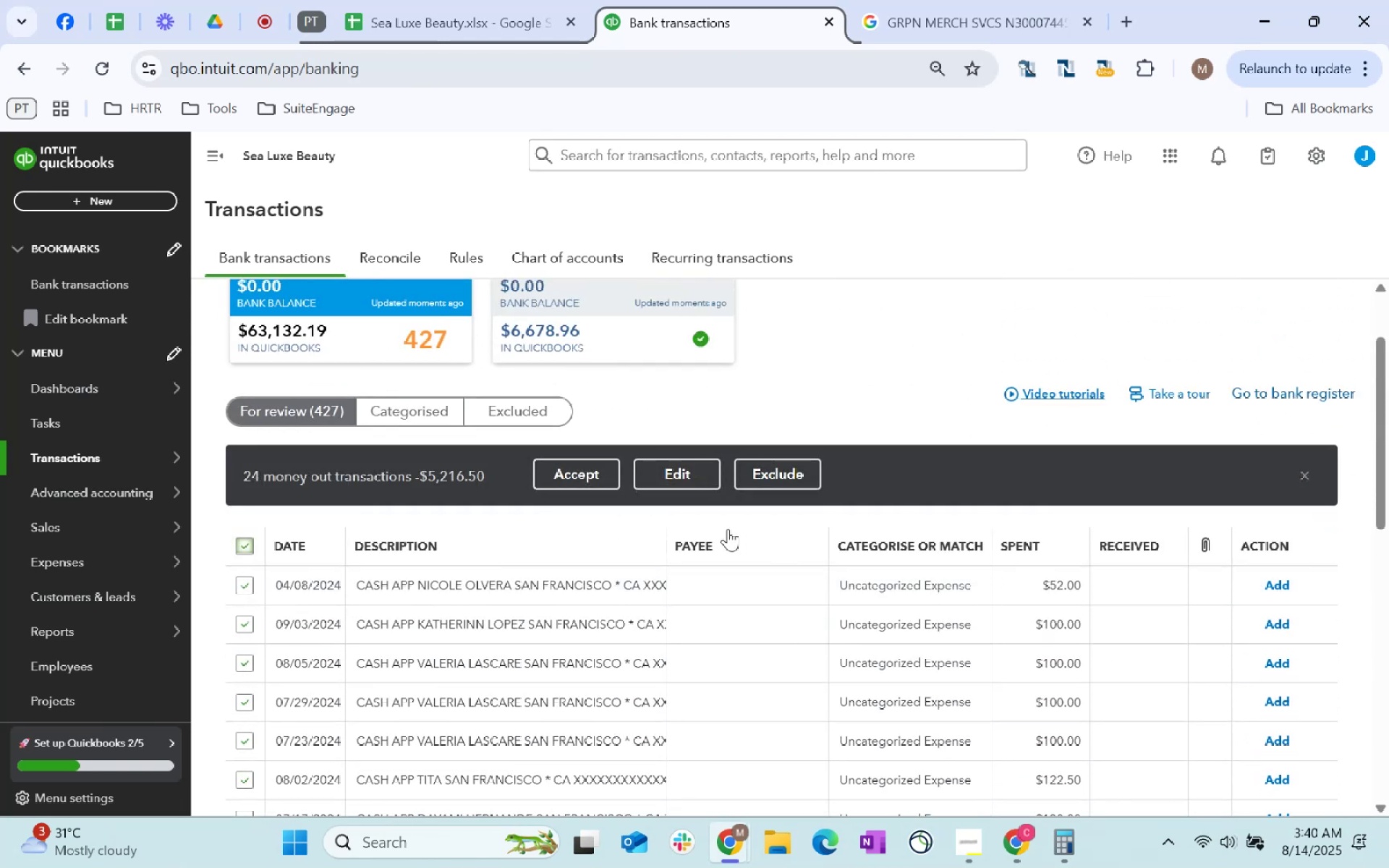 
left_click([687, 478])
 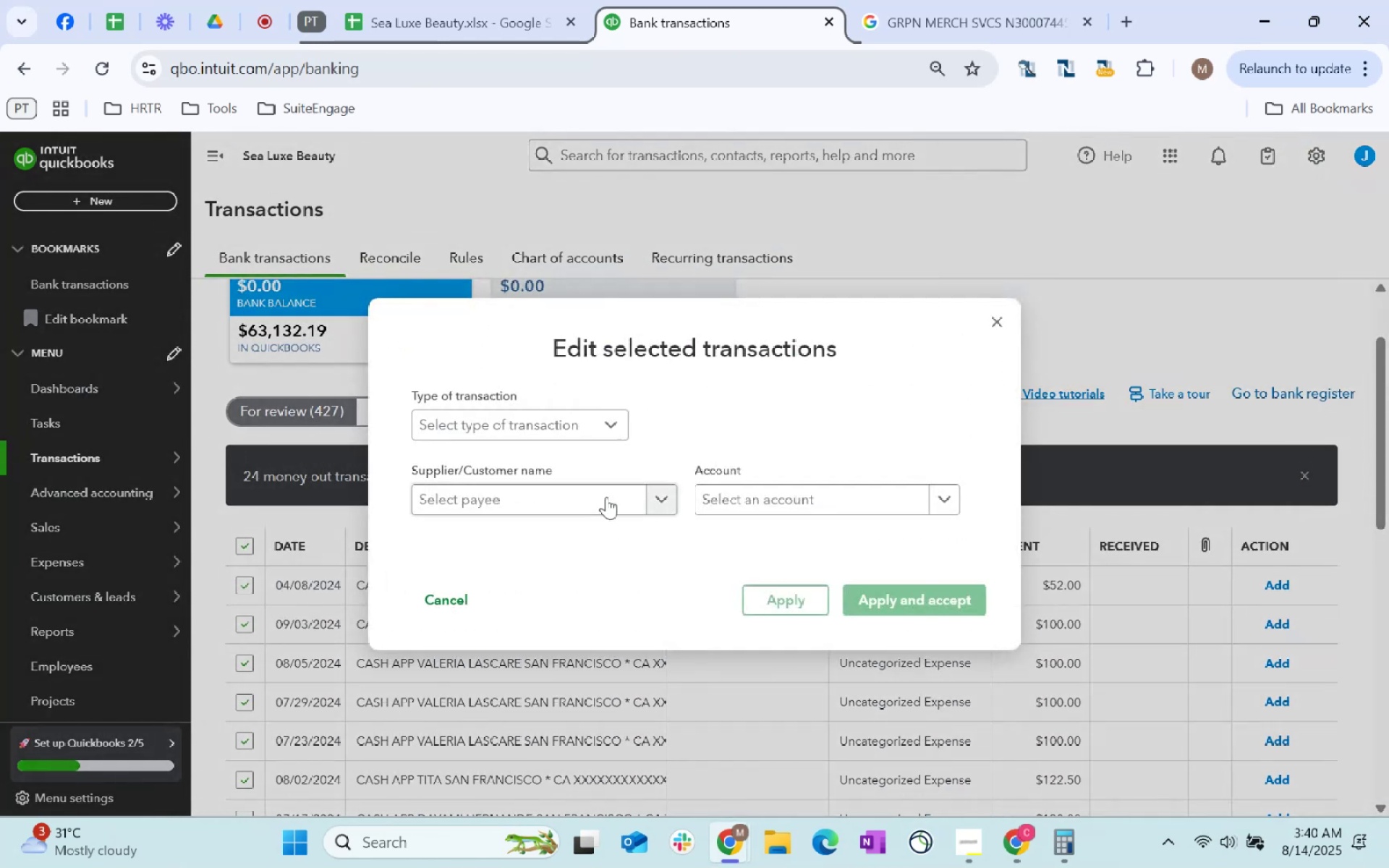 
left_click([569, 492])
 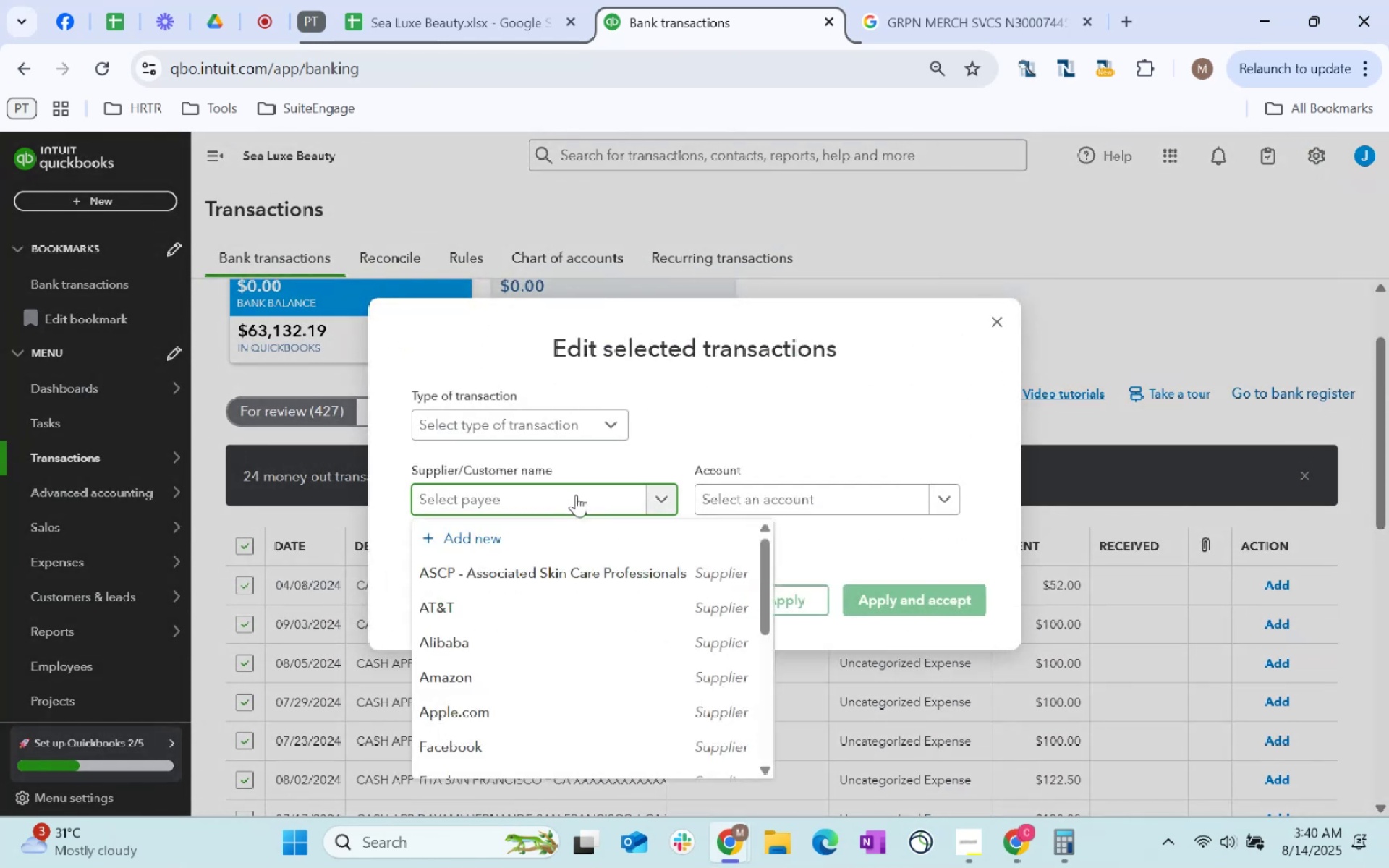 
type(SBL)
key(Backspace)
key(Backspace)
type(LB)
key(Tab)
type(wage)
 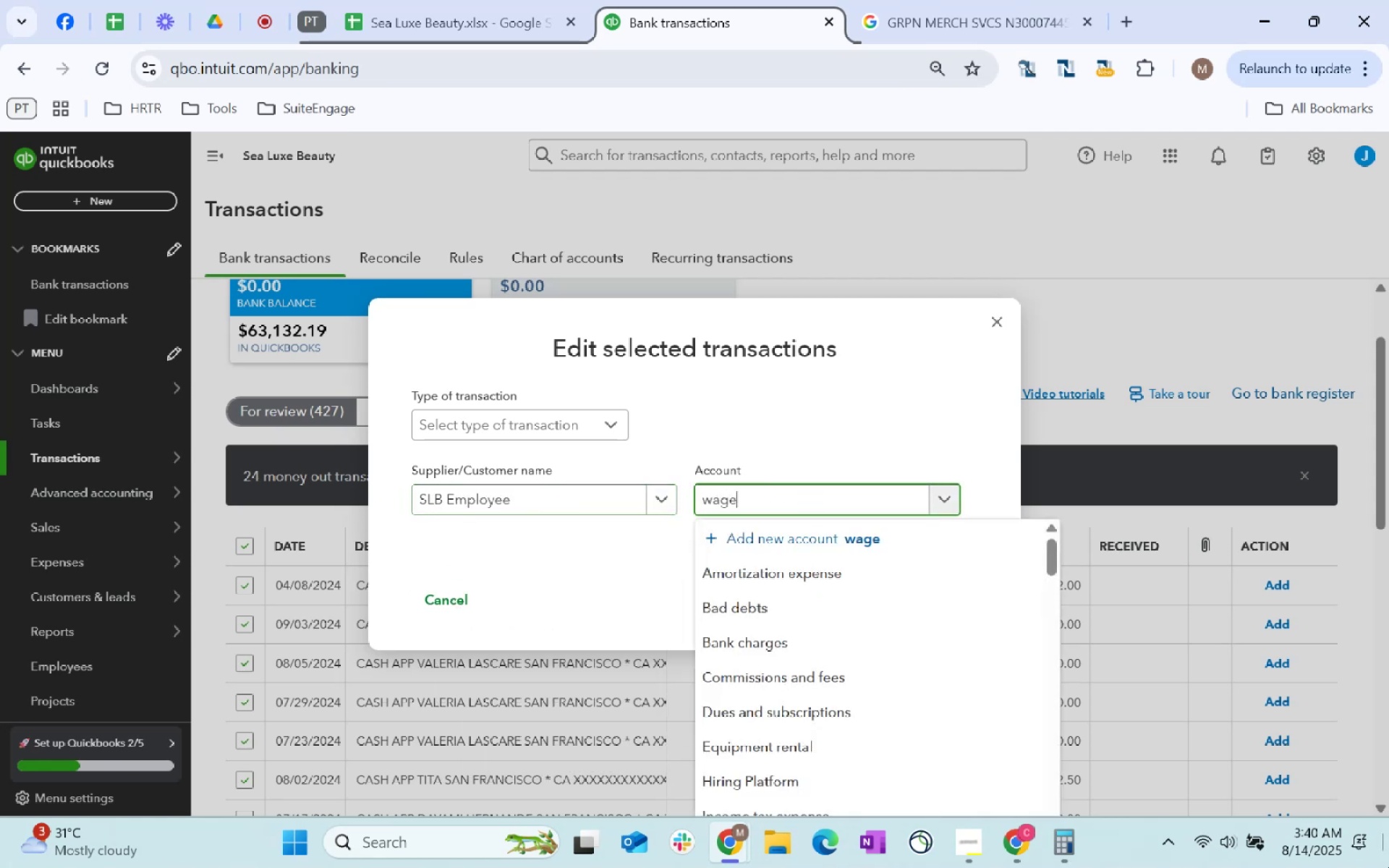 
left_click([766, 579])
 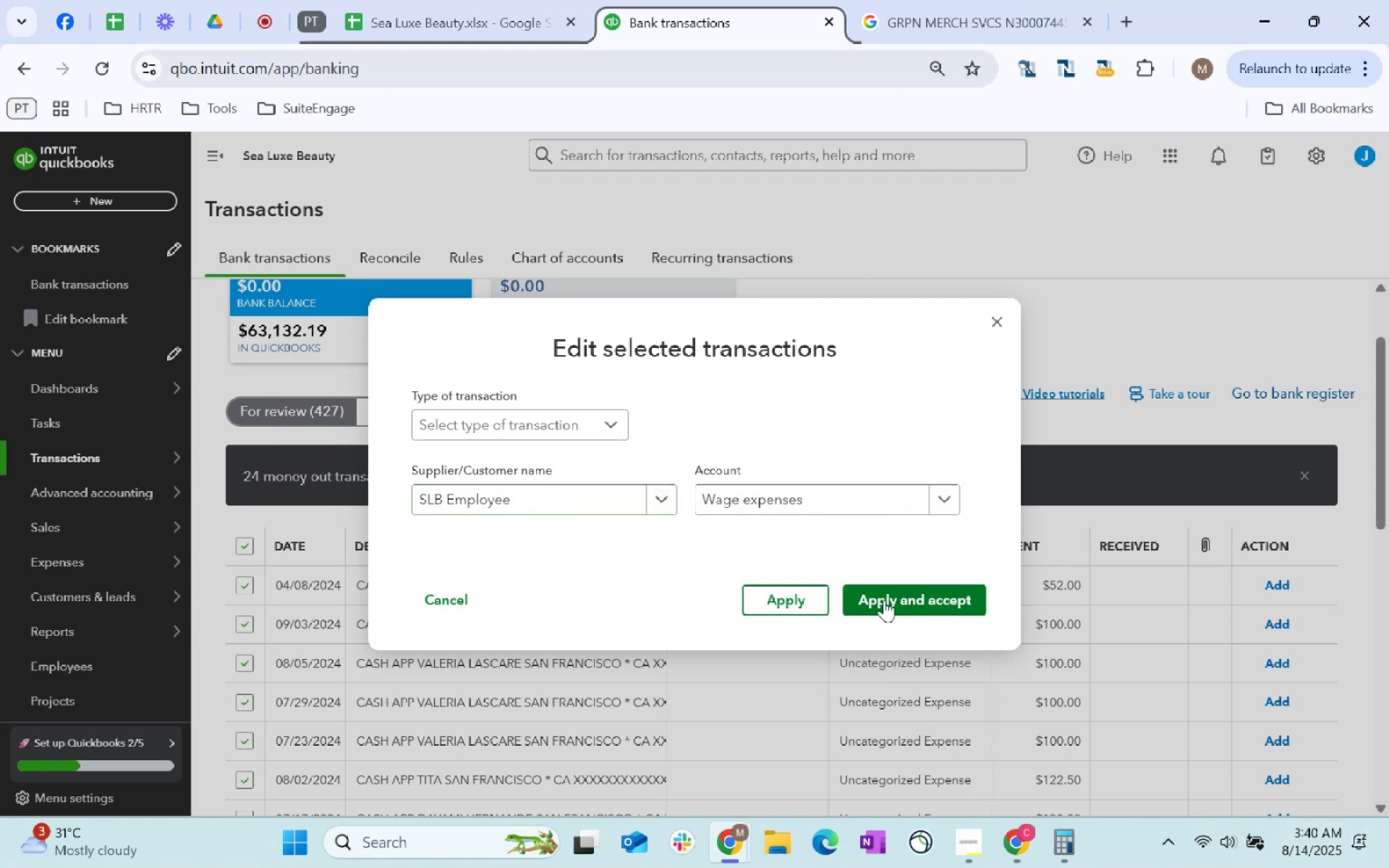 
left_click([888, 603])
 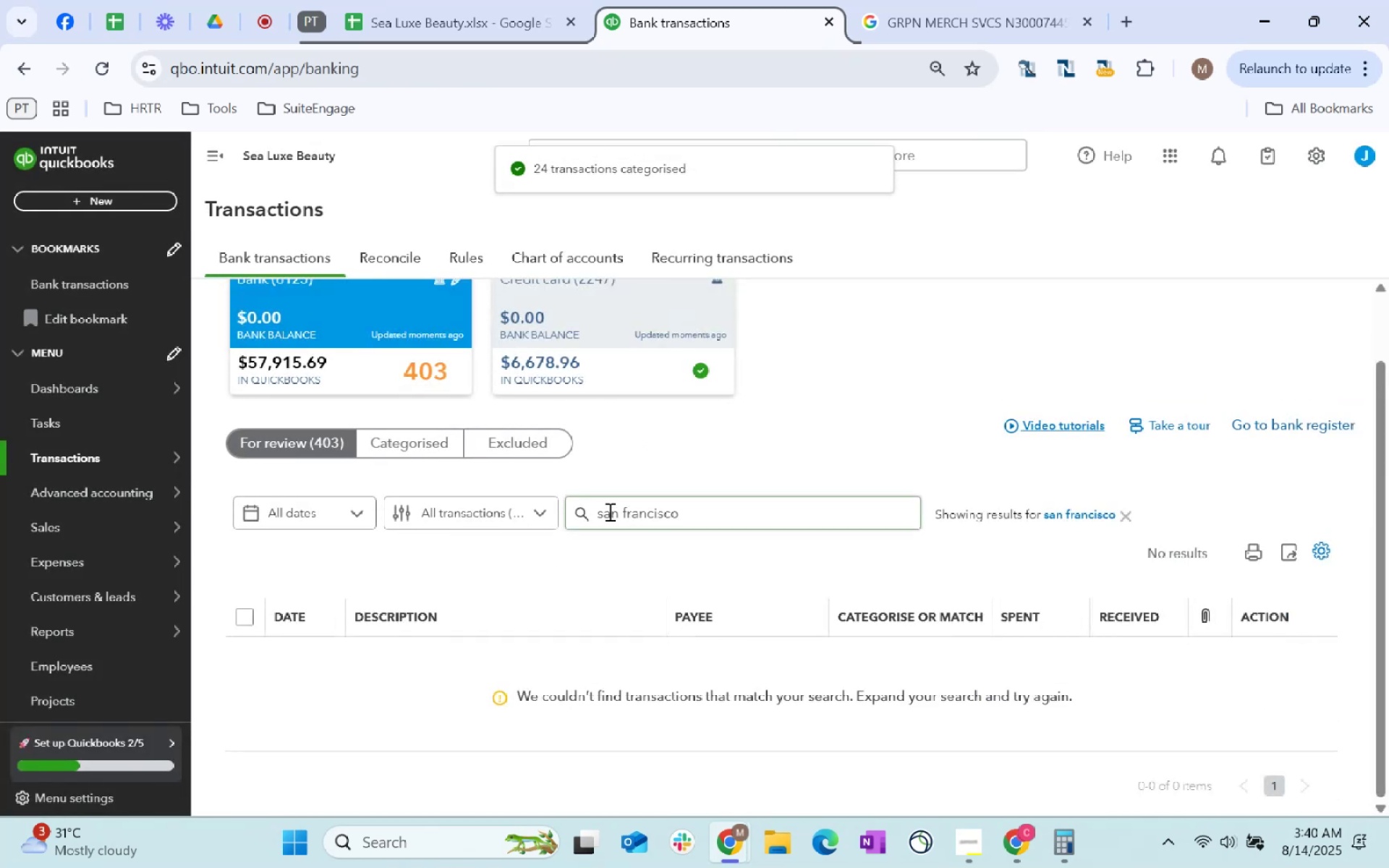 
wait(6.29)
 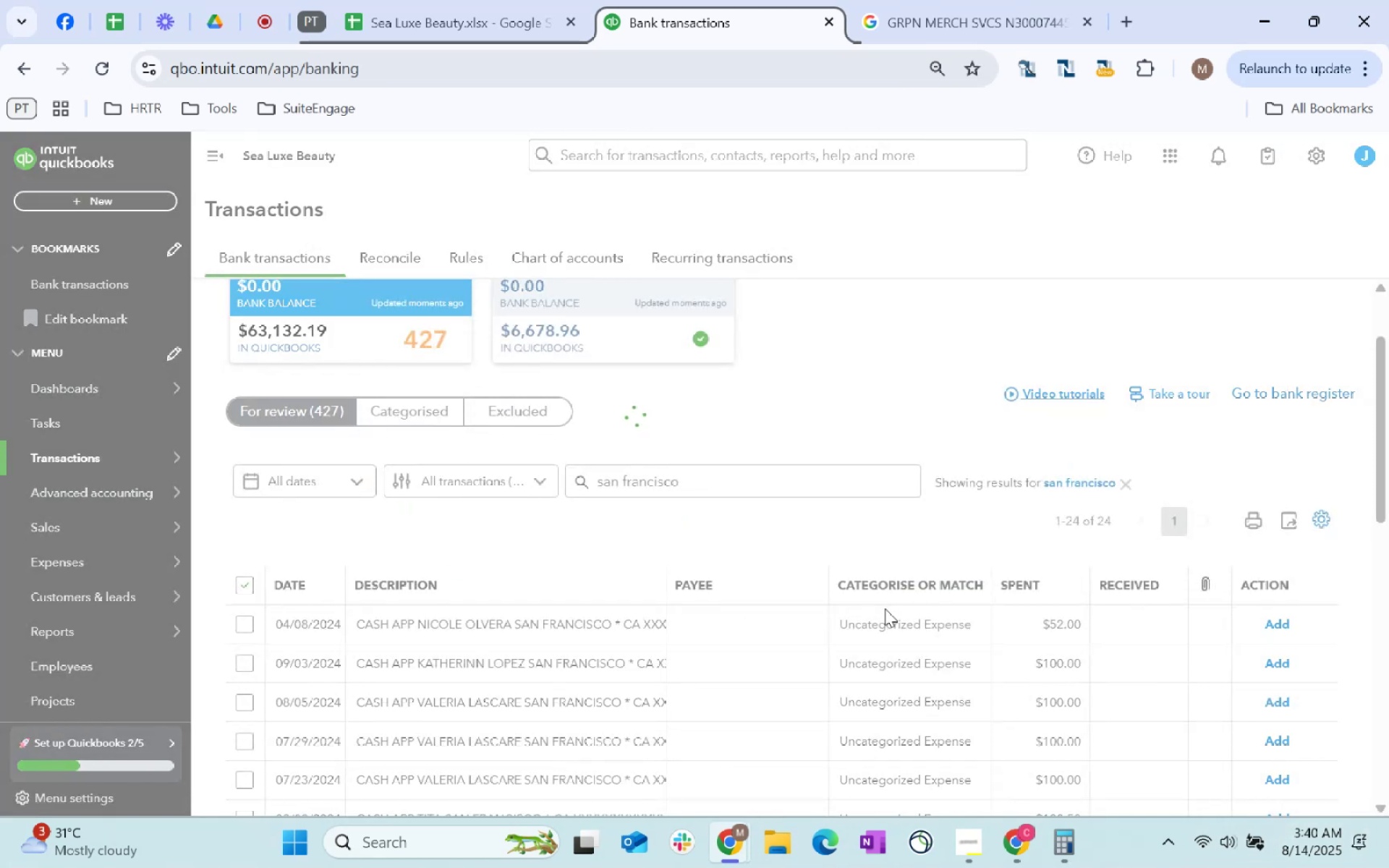 
left_click([1127, 519])
 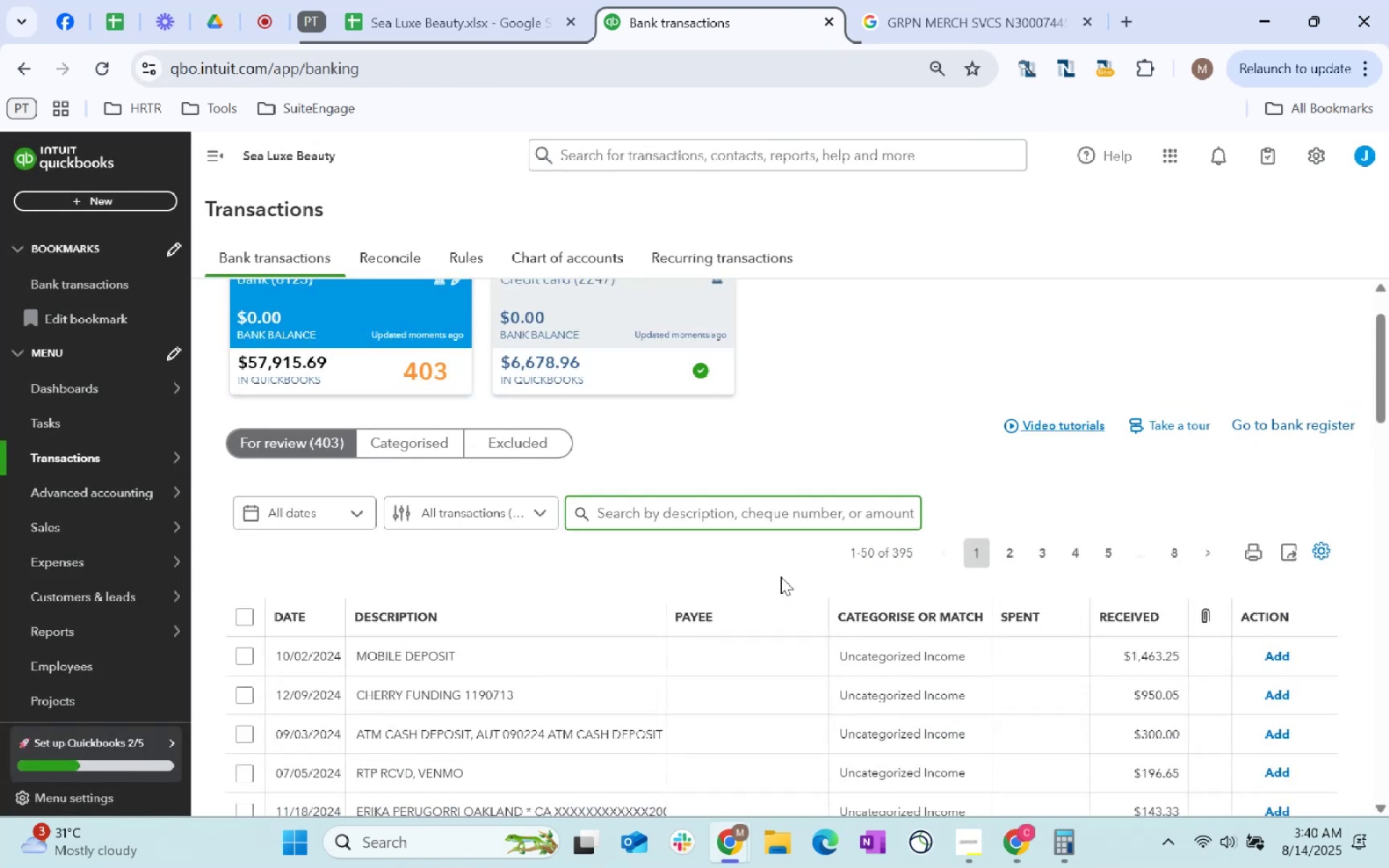 
scroll: coordinate [782, 576], scroll_direction: down, amount: 2.0
 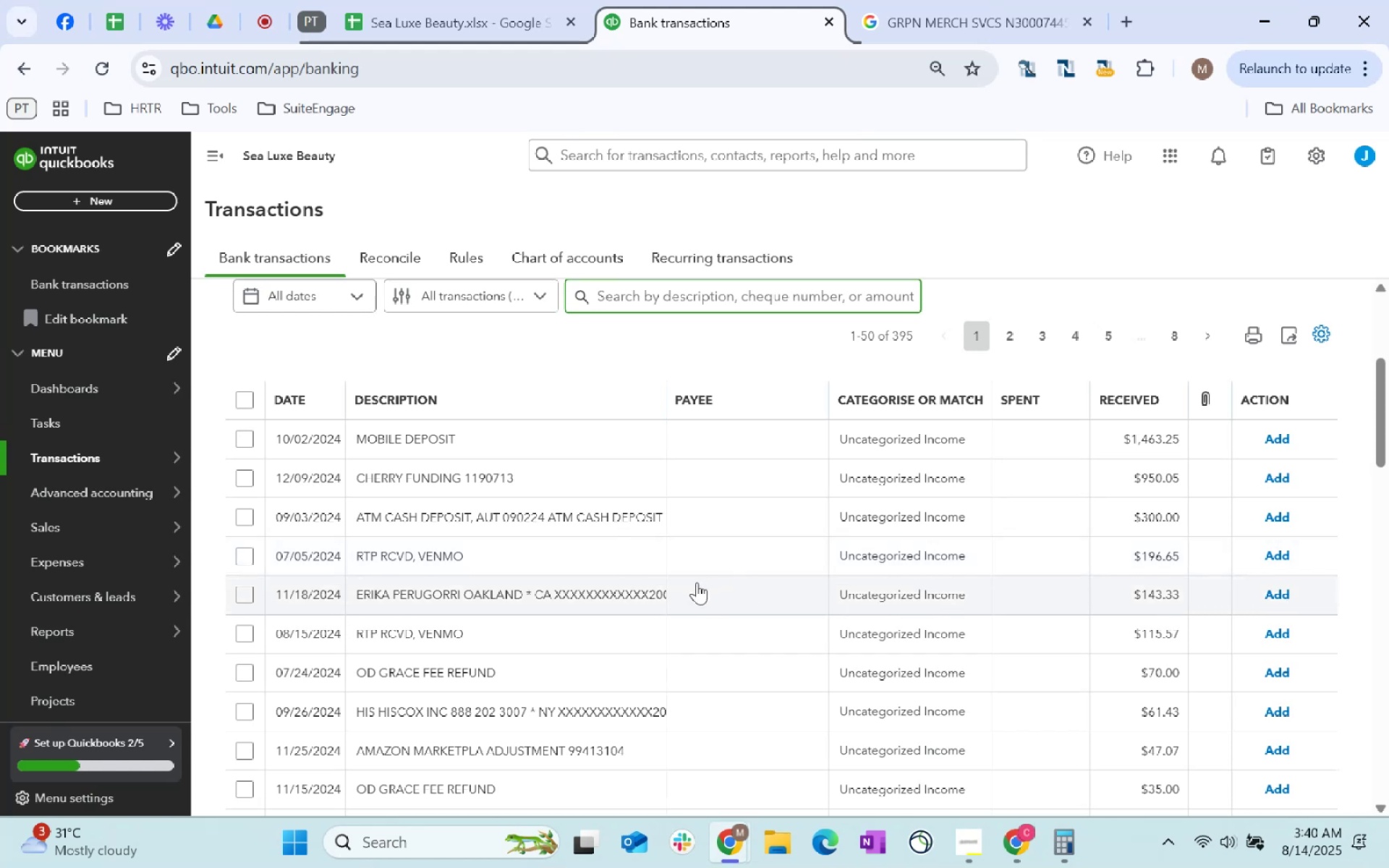 
wait(11.65)
 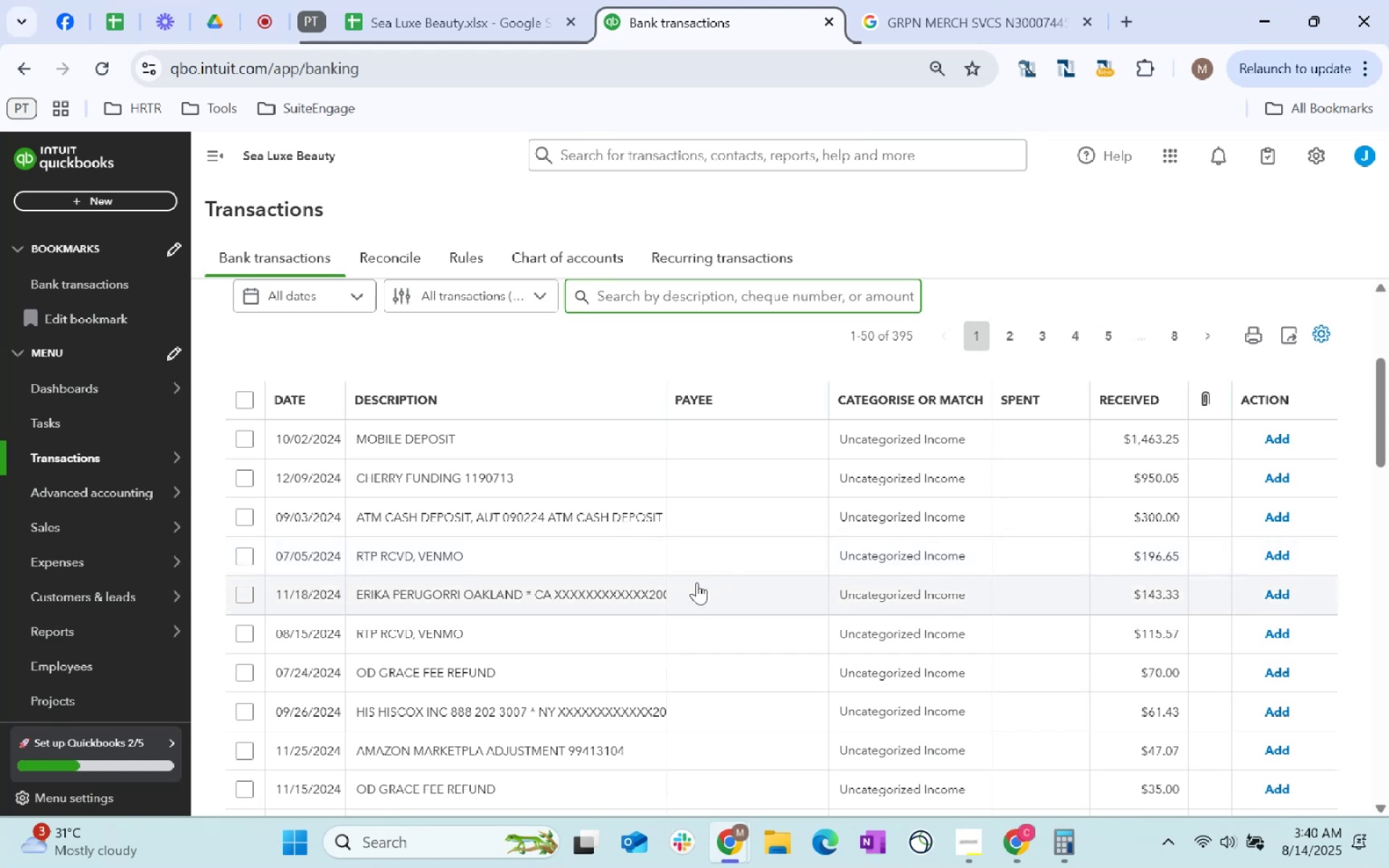 
type(oakland)
 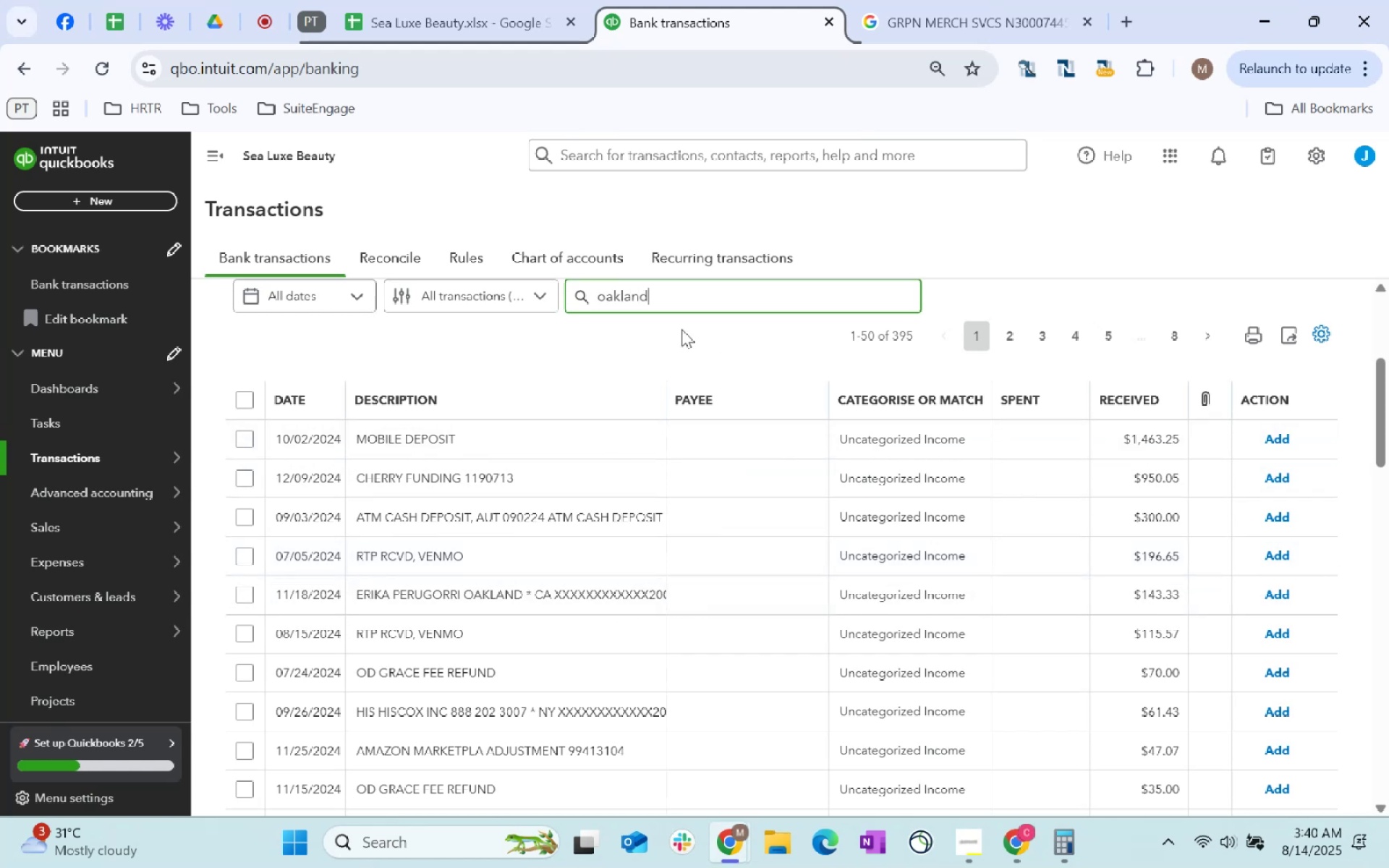 
key(Enter)
 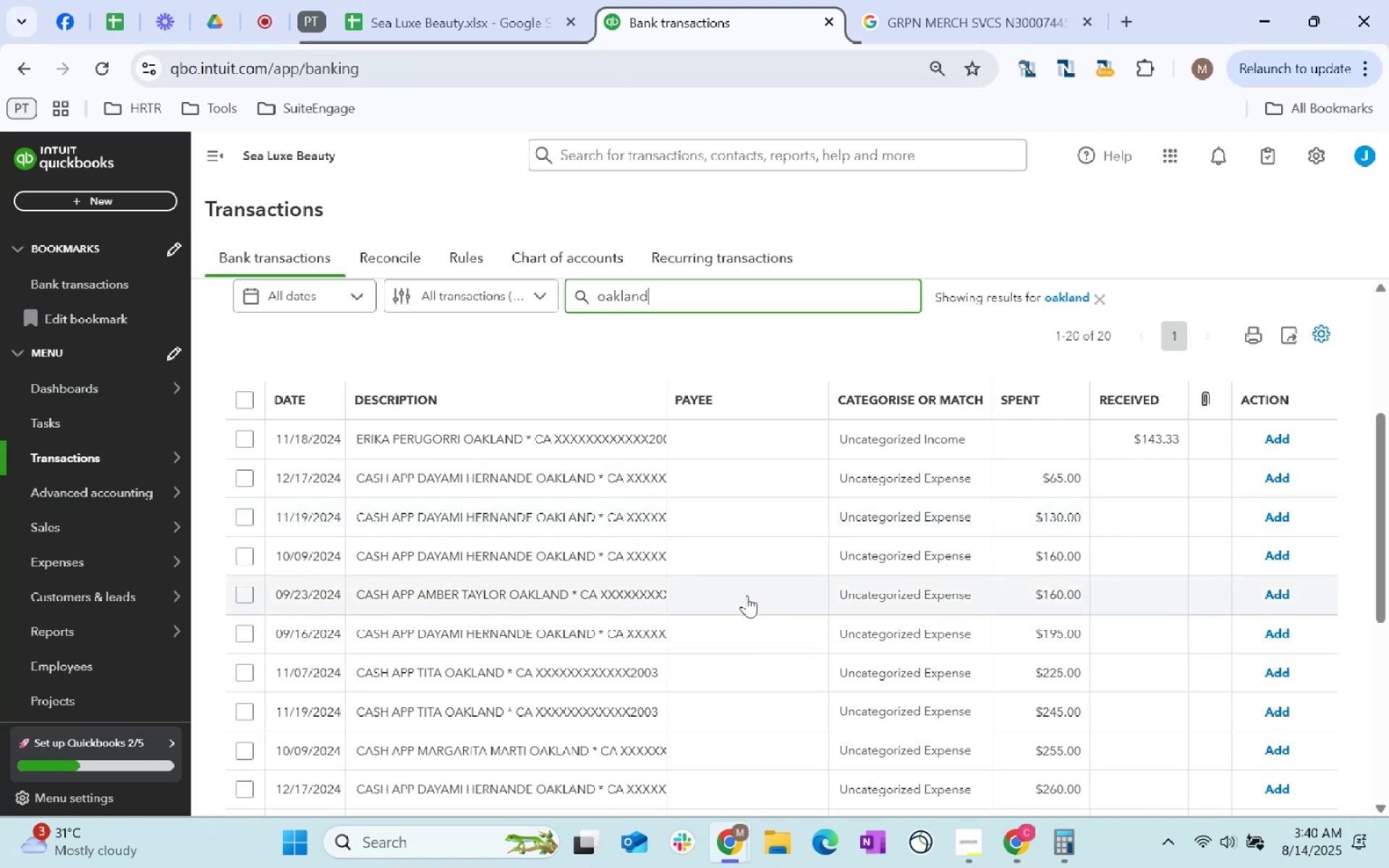 
scroll: coordinate [740, 537], scroll_direction: down, amount: 4.0
 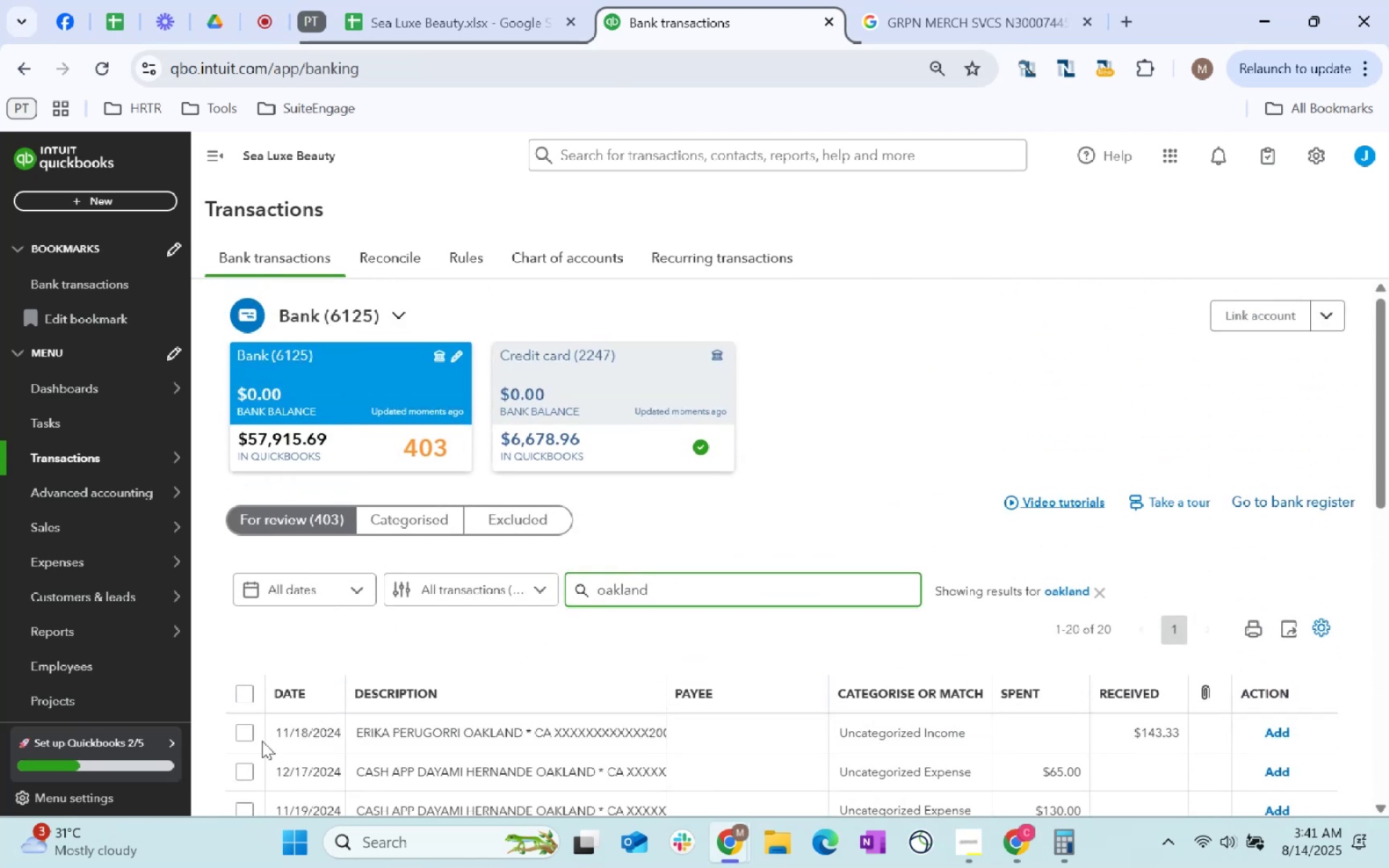 
left_click([246, 732])
 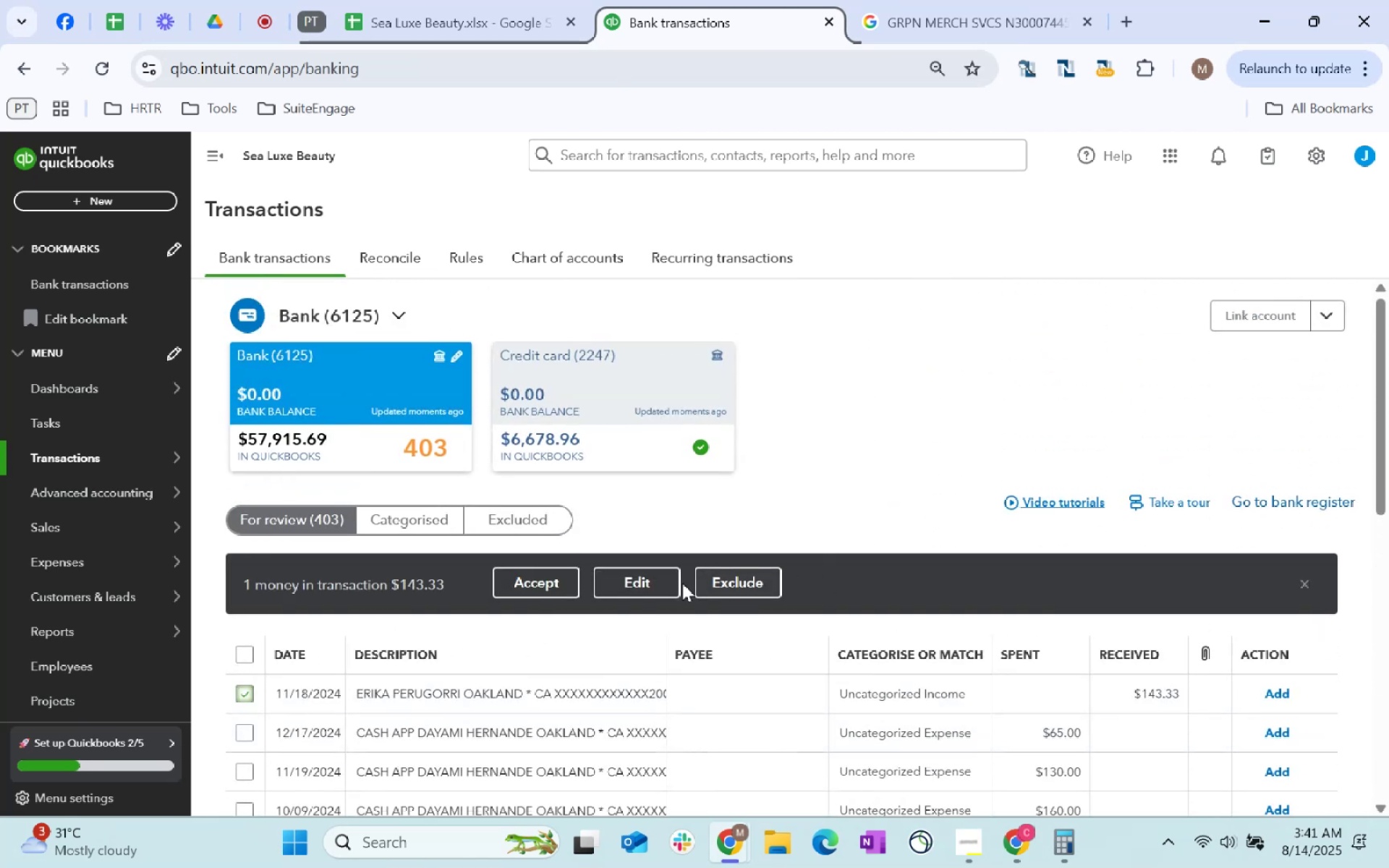 
left_click([653, 586])
 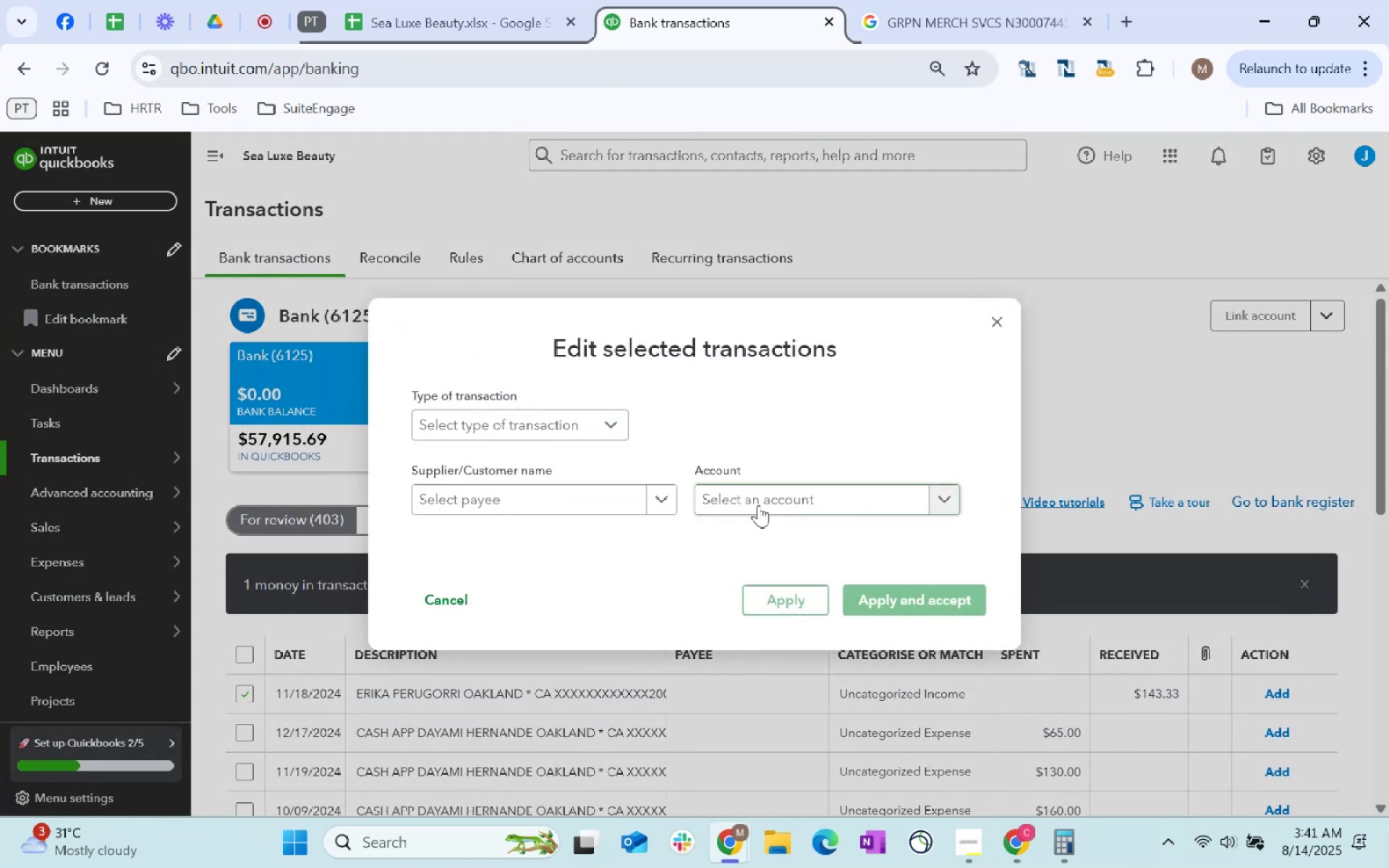 
left_click([758, 505])
 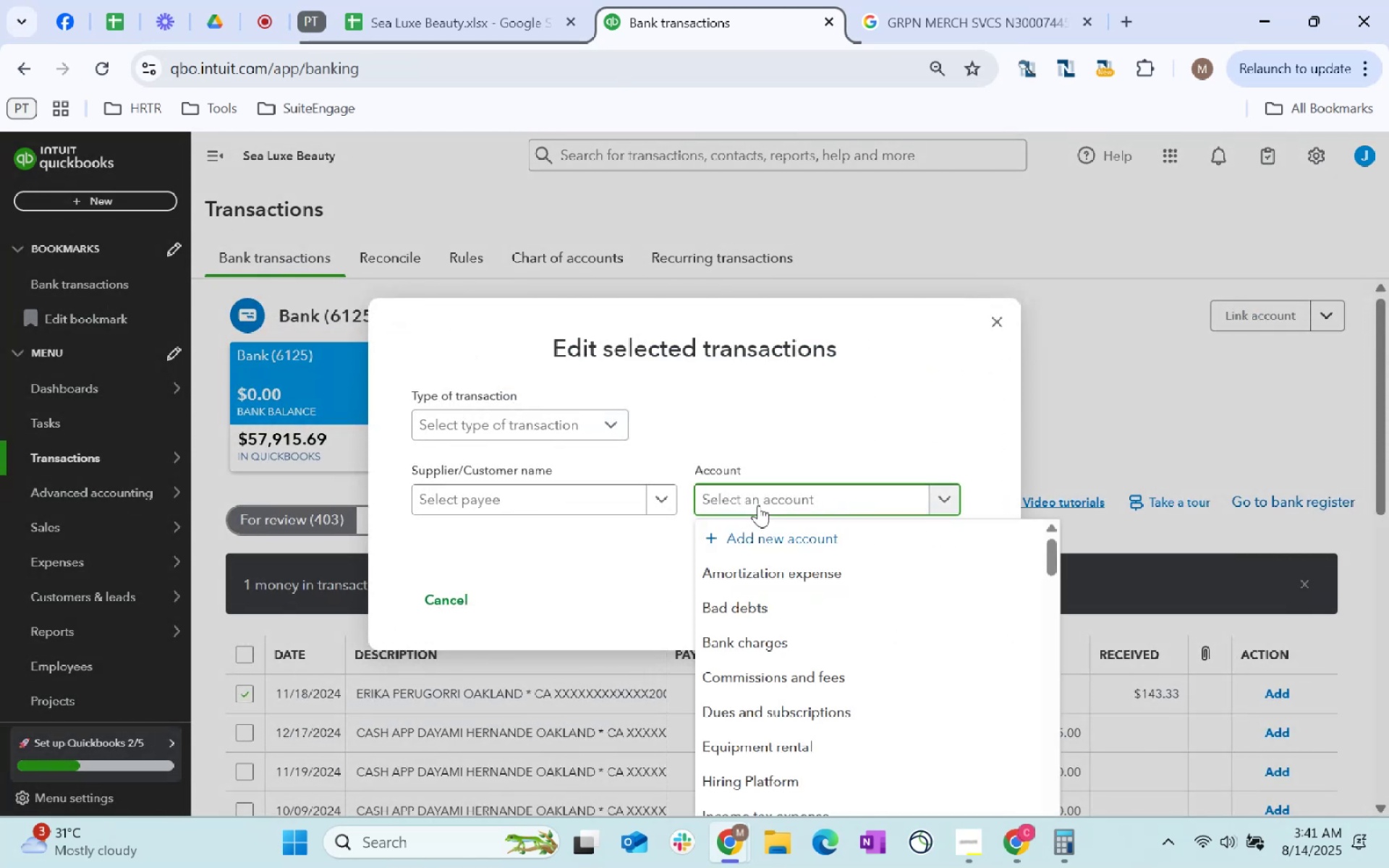 
type(beauty)
 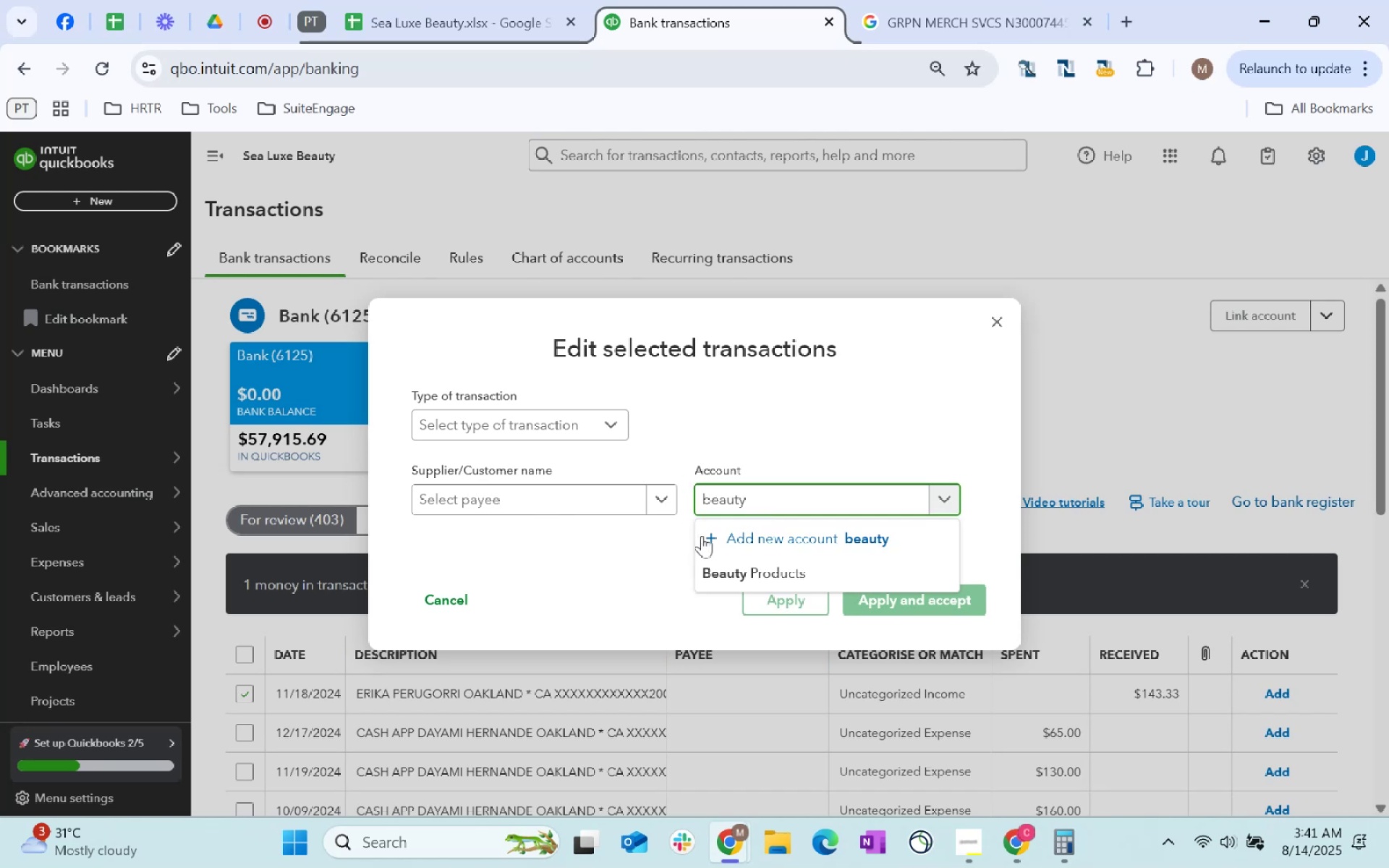 
left_click([717, 568])
 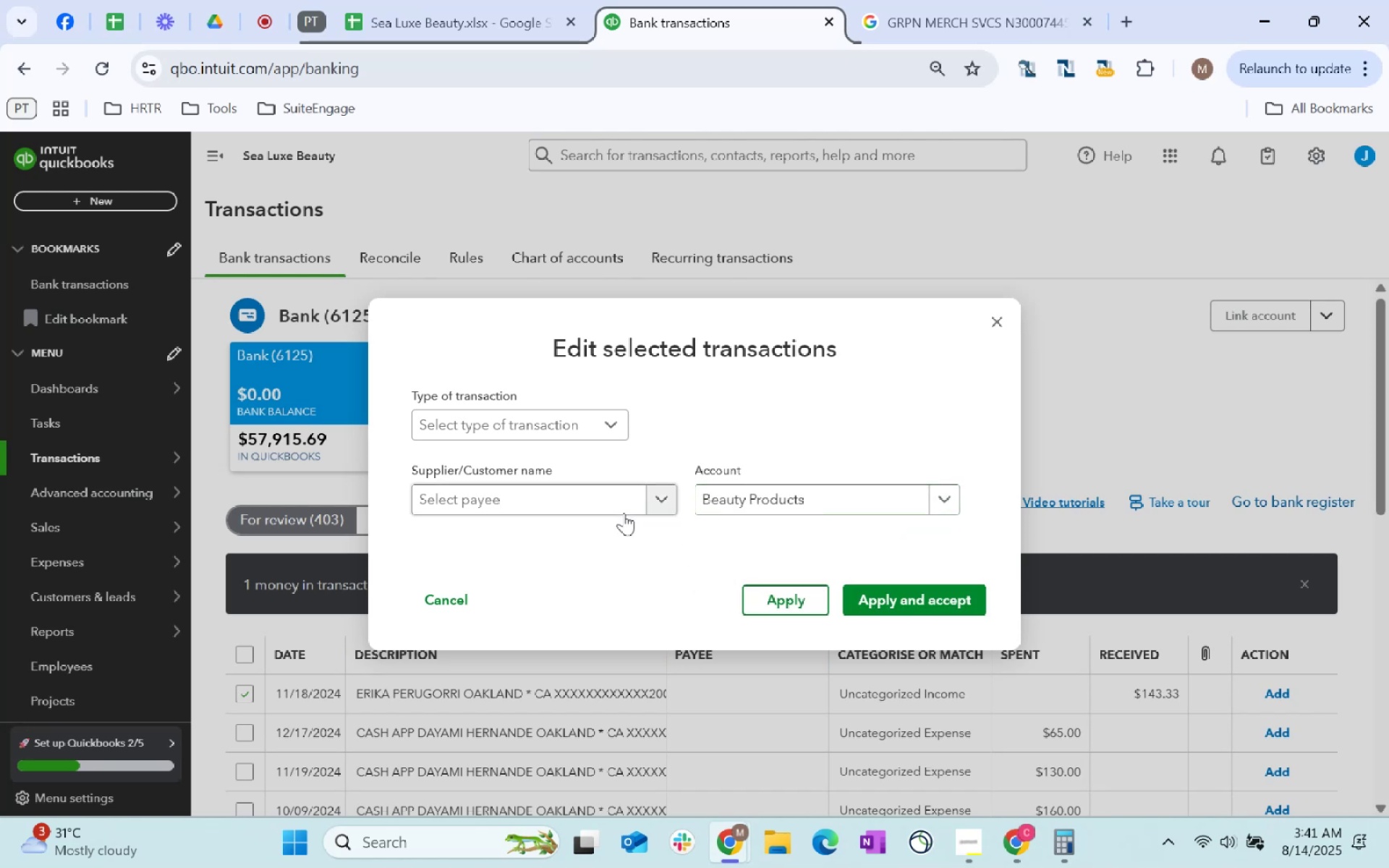 
left_click([601, 509])
 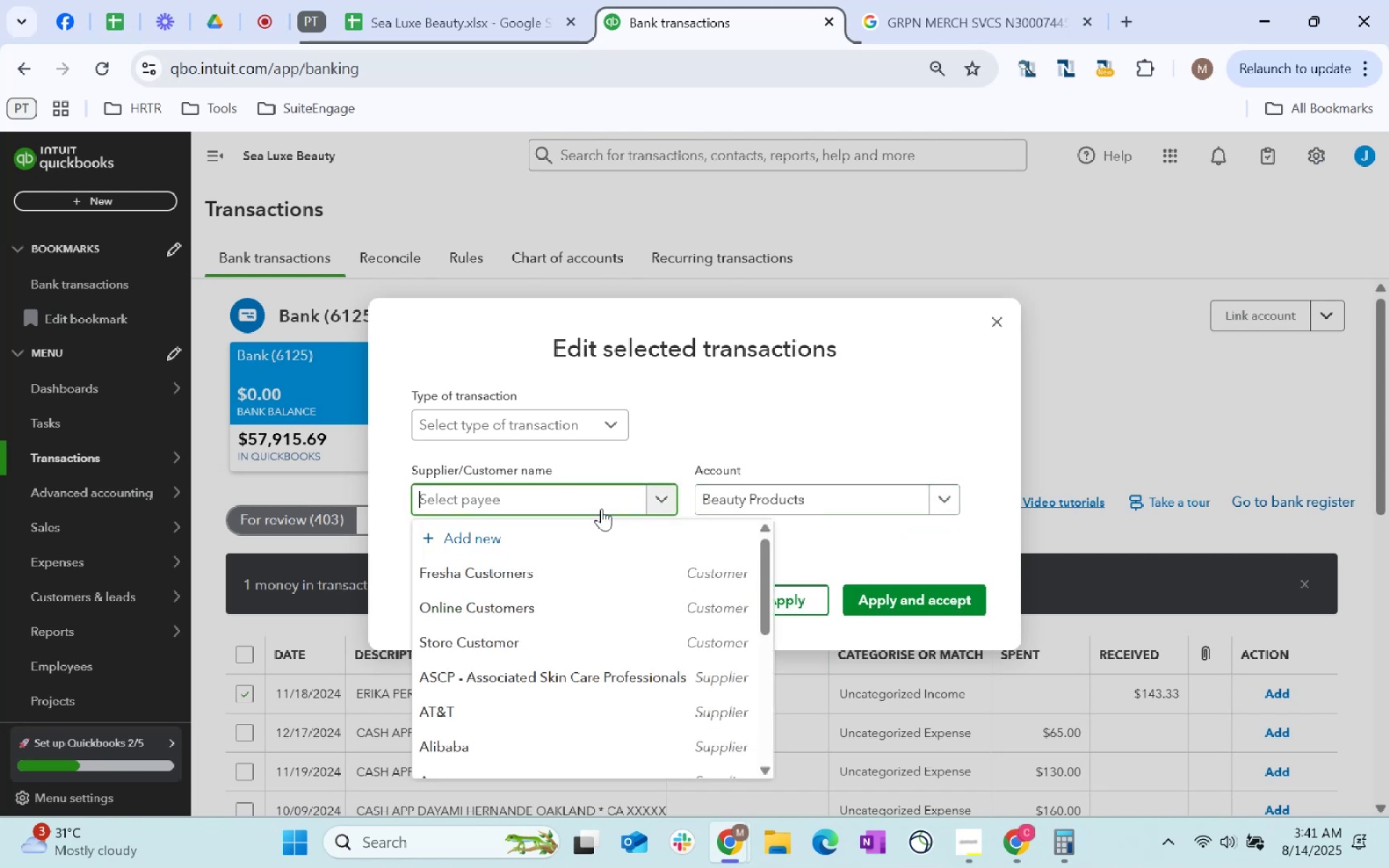 
type(store)
 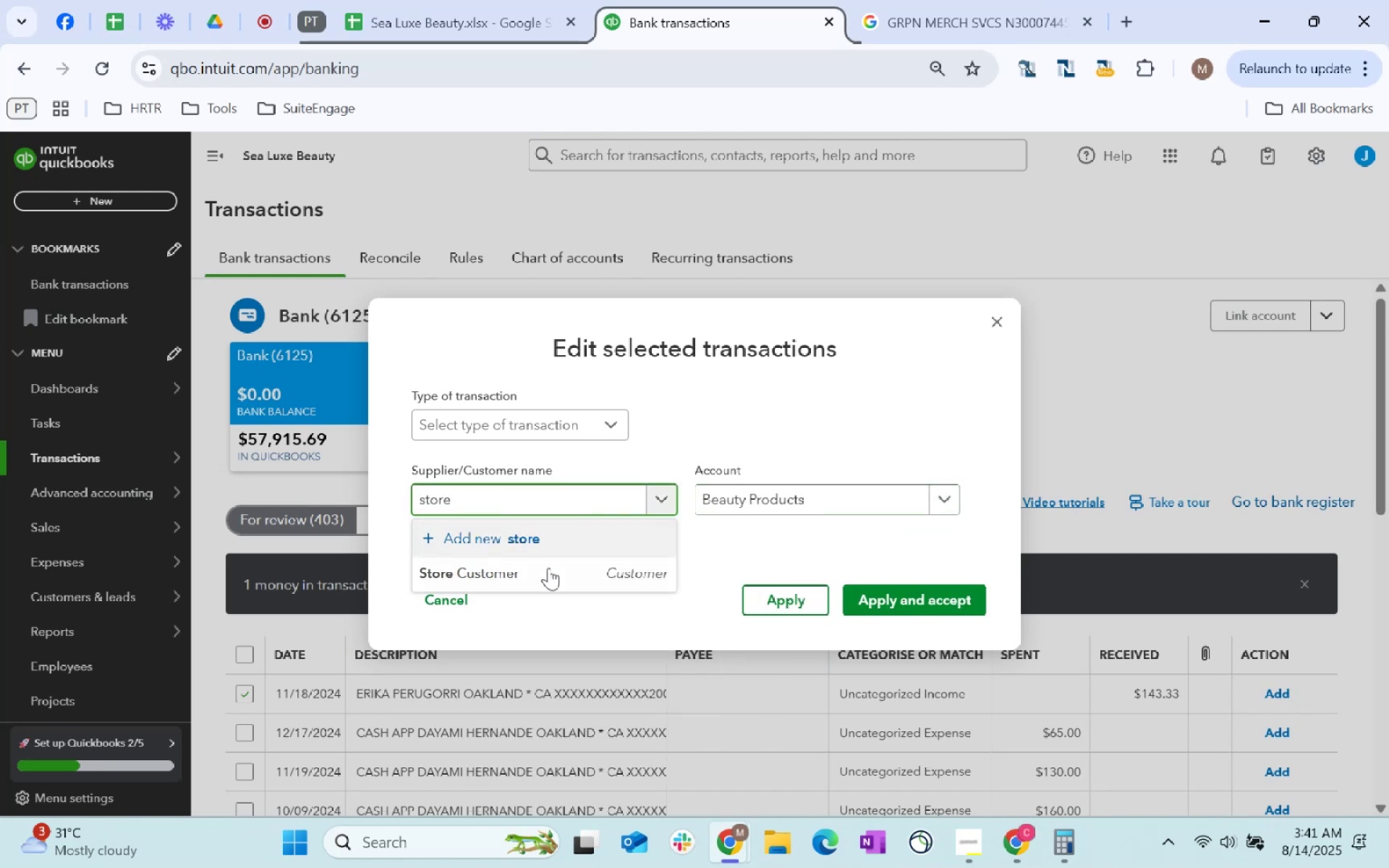 
left_click([553, 574])
 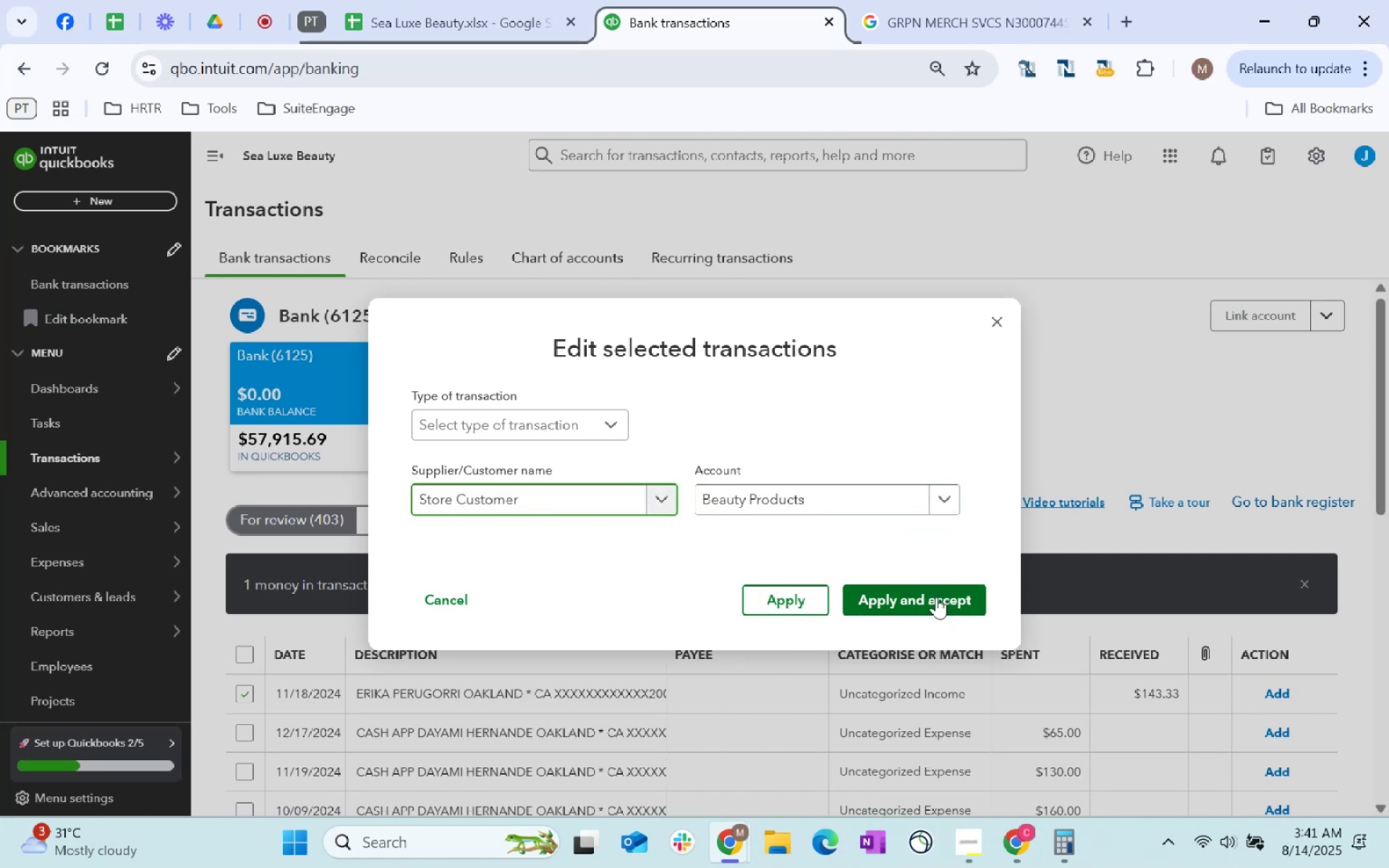 
left_click([934, 597])
 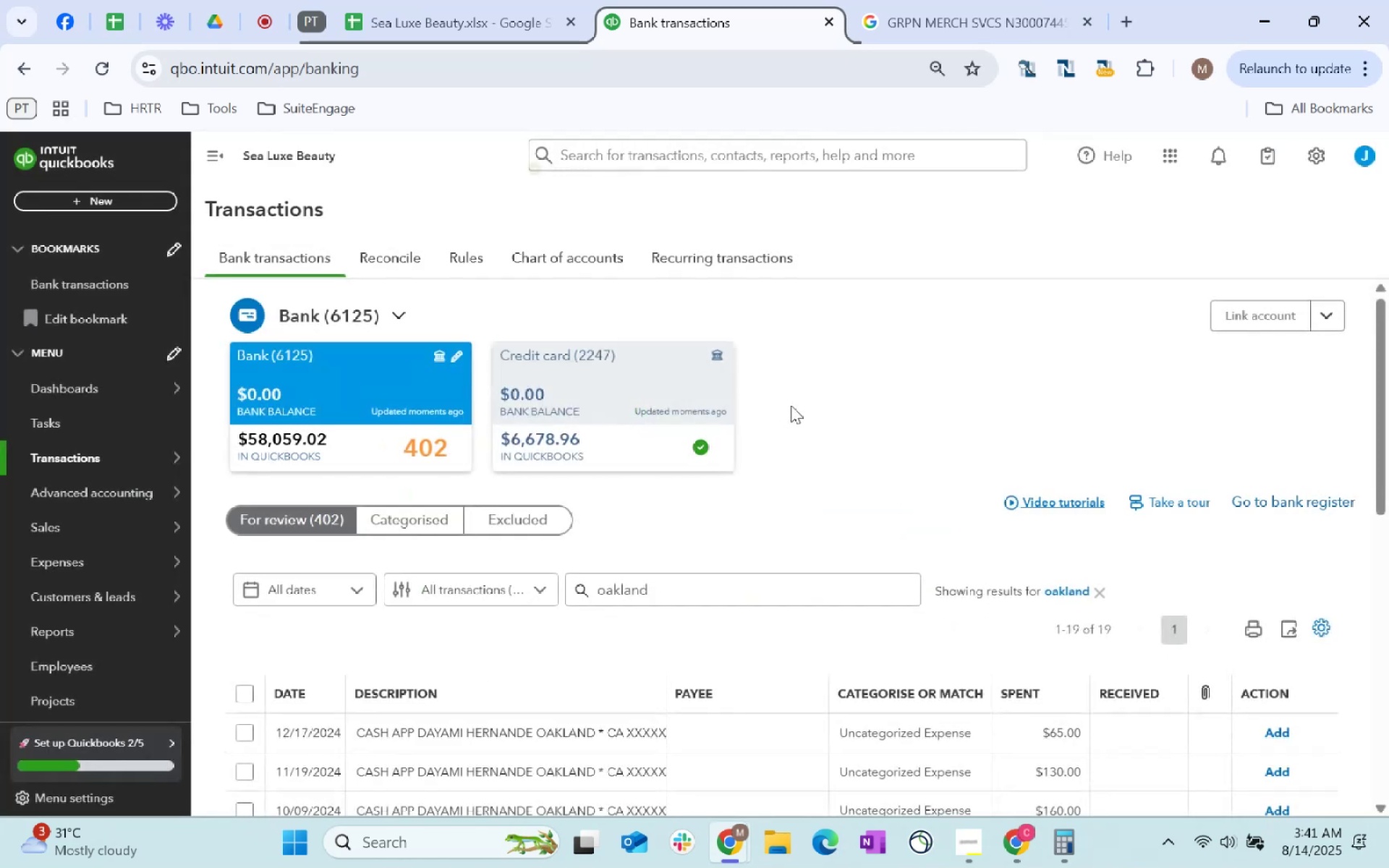 
scroll: coordinate [799, 409], scroll_direction: down, amount: 21.0
 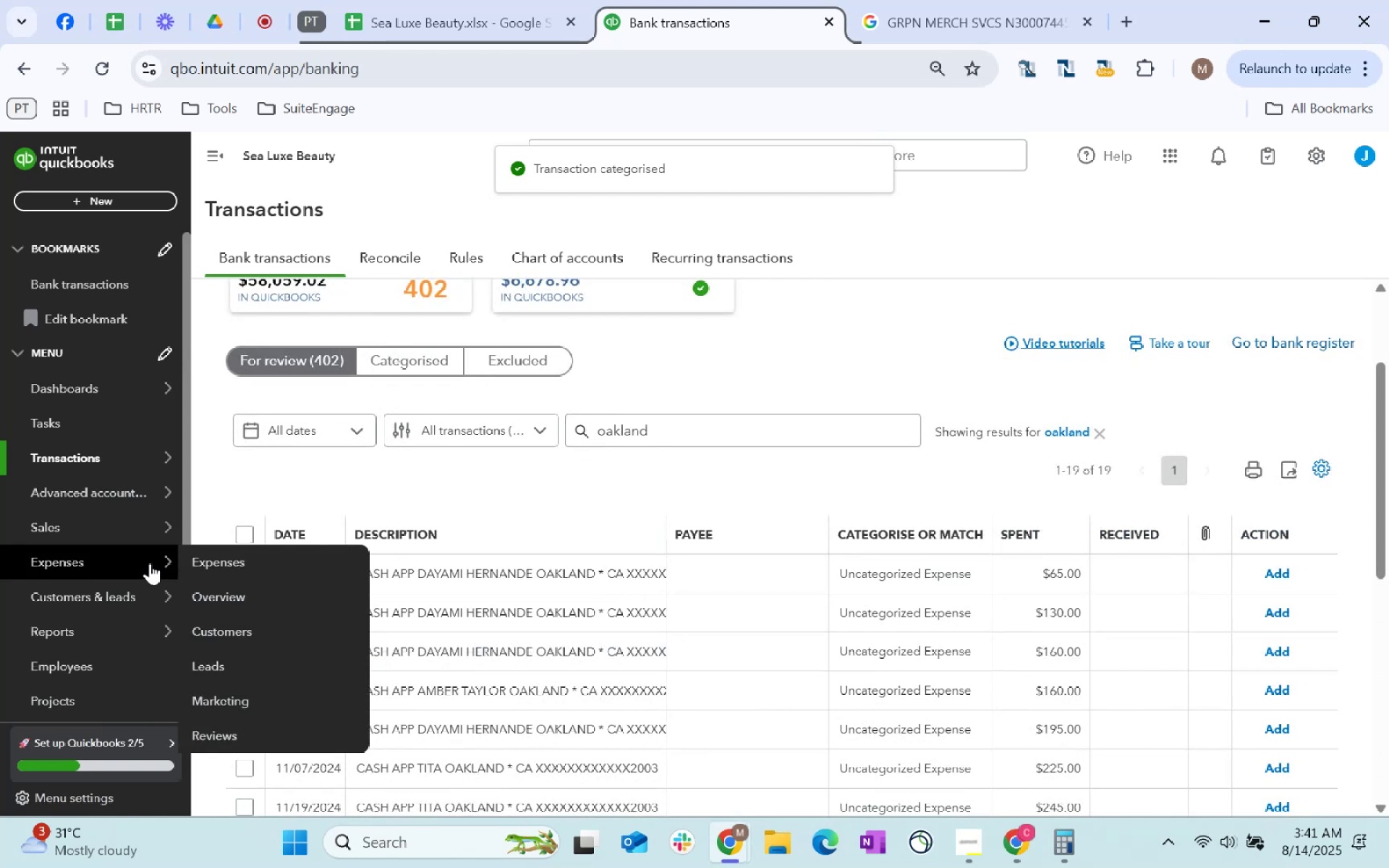 
left_click([237, 529])
 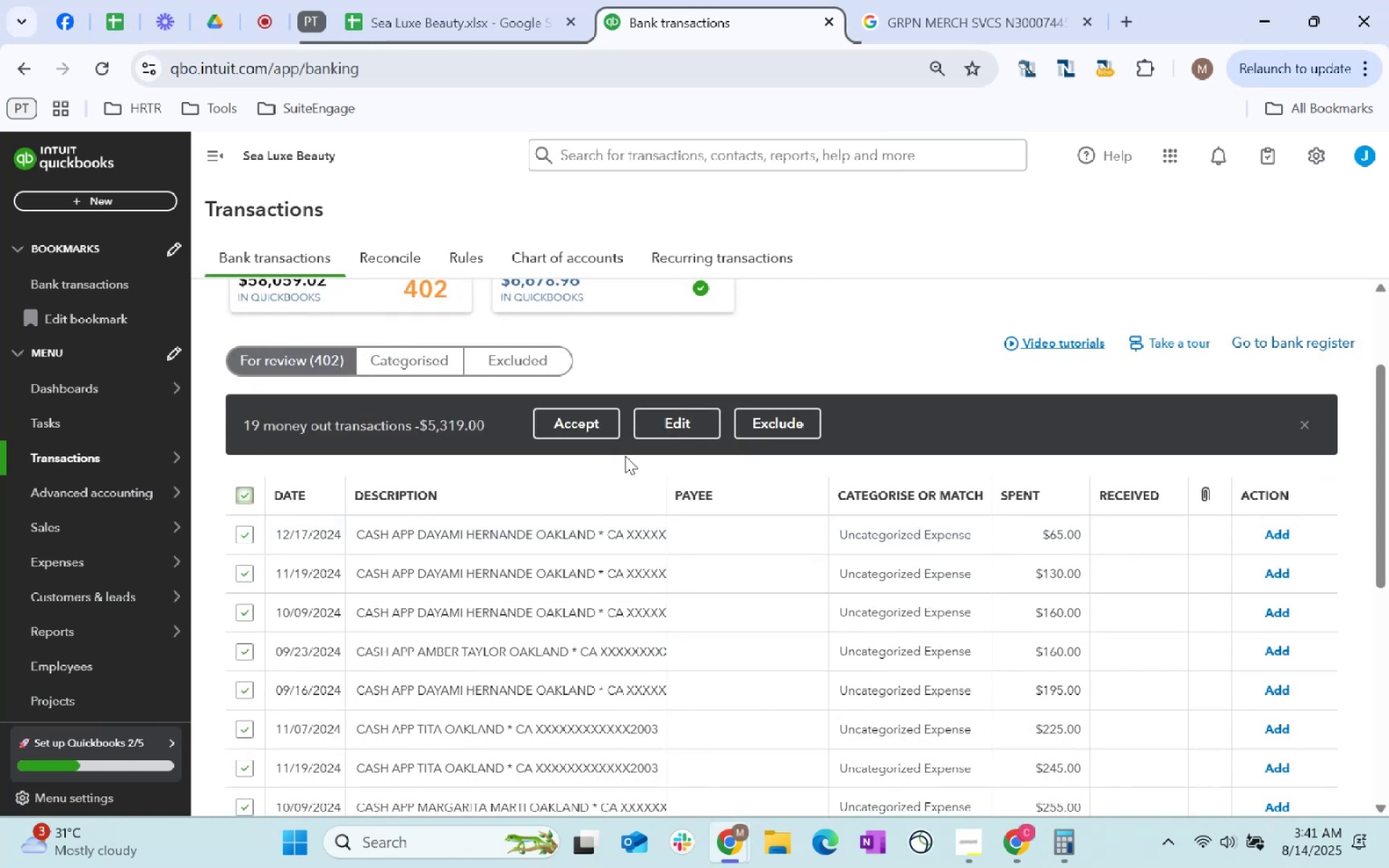 
left_click([673, 435])
 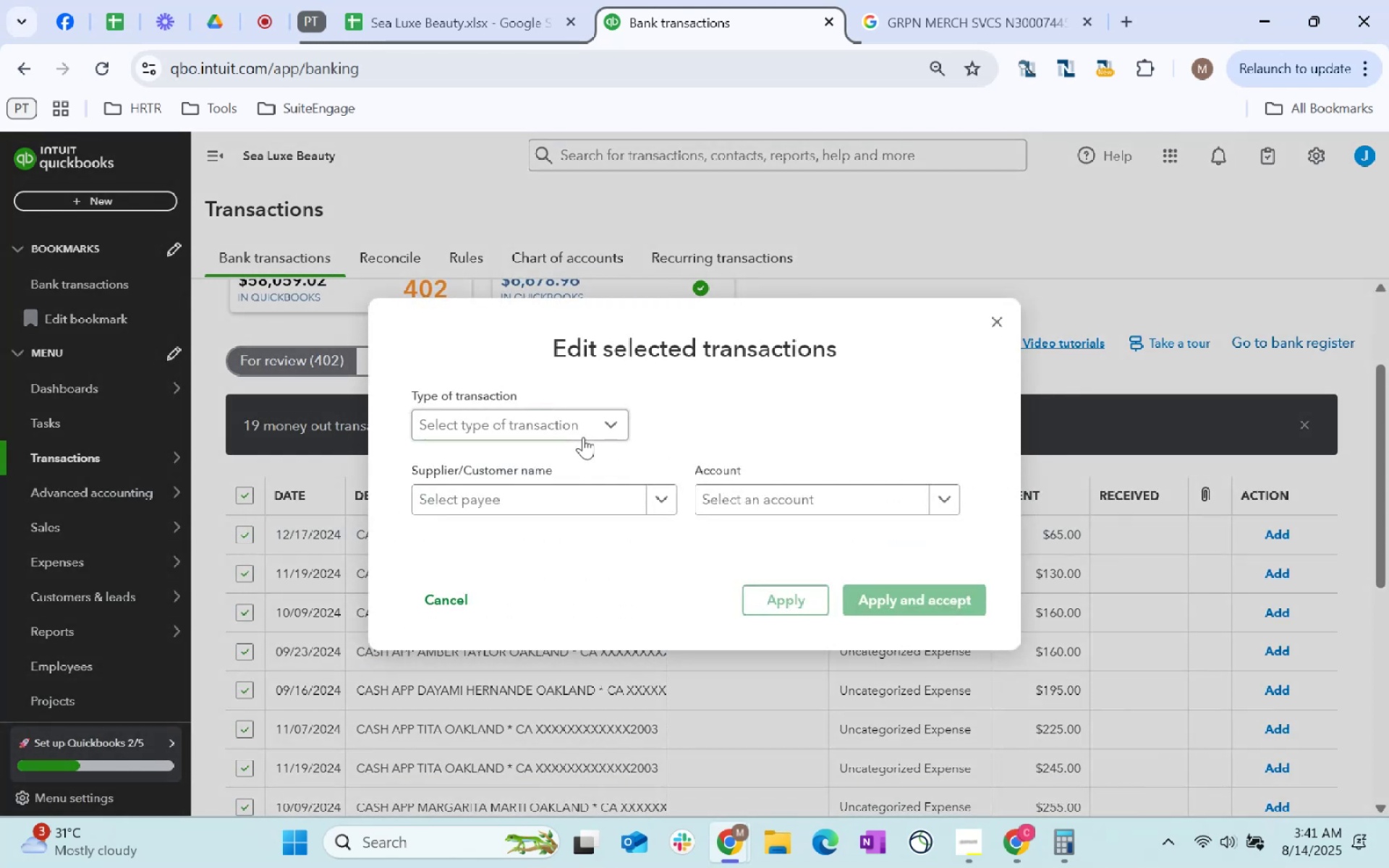 
left_click([563, 498])
 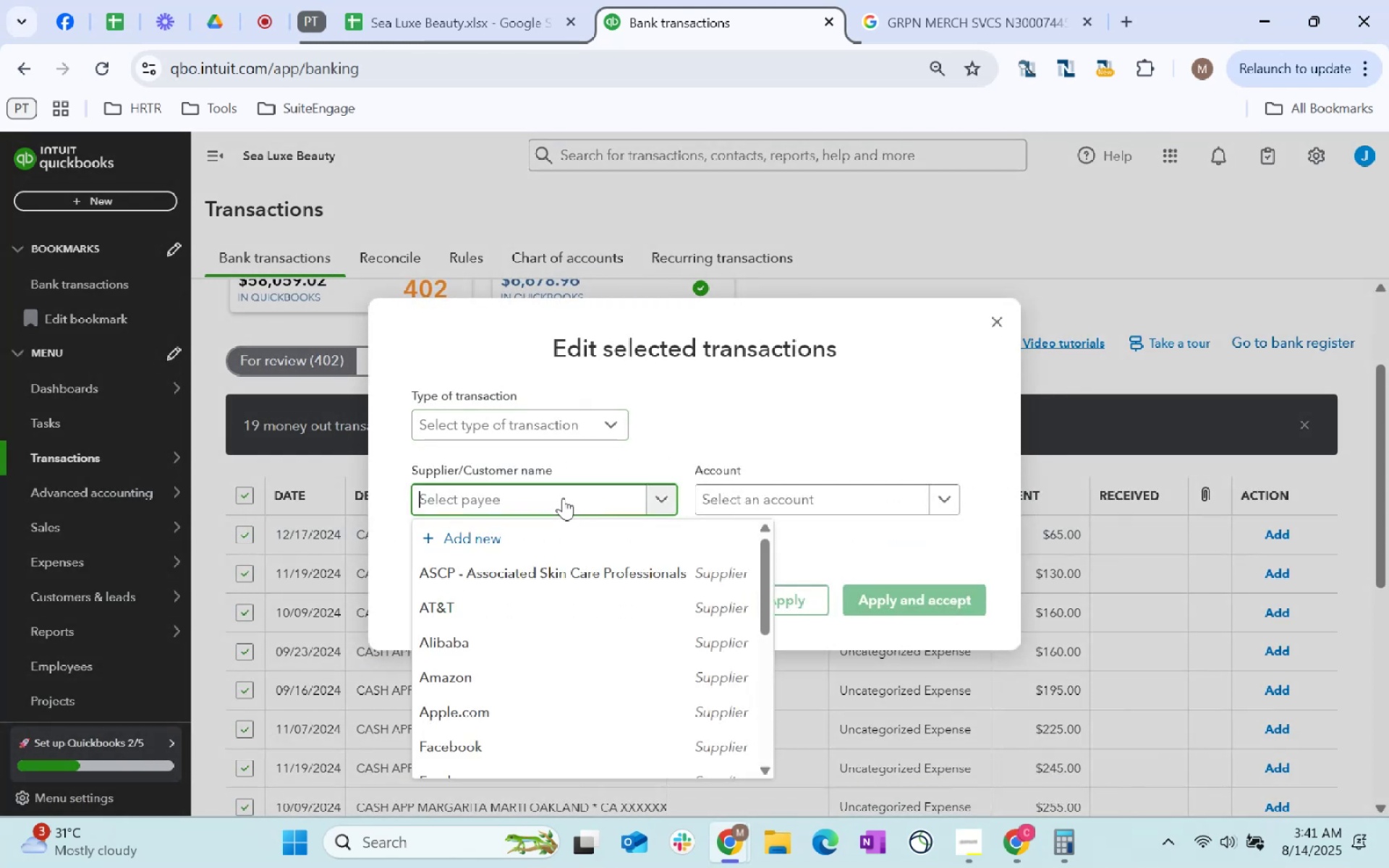 
type(SLB)
 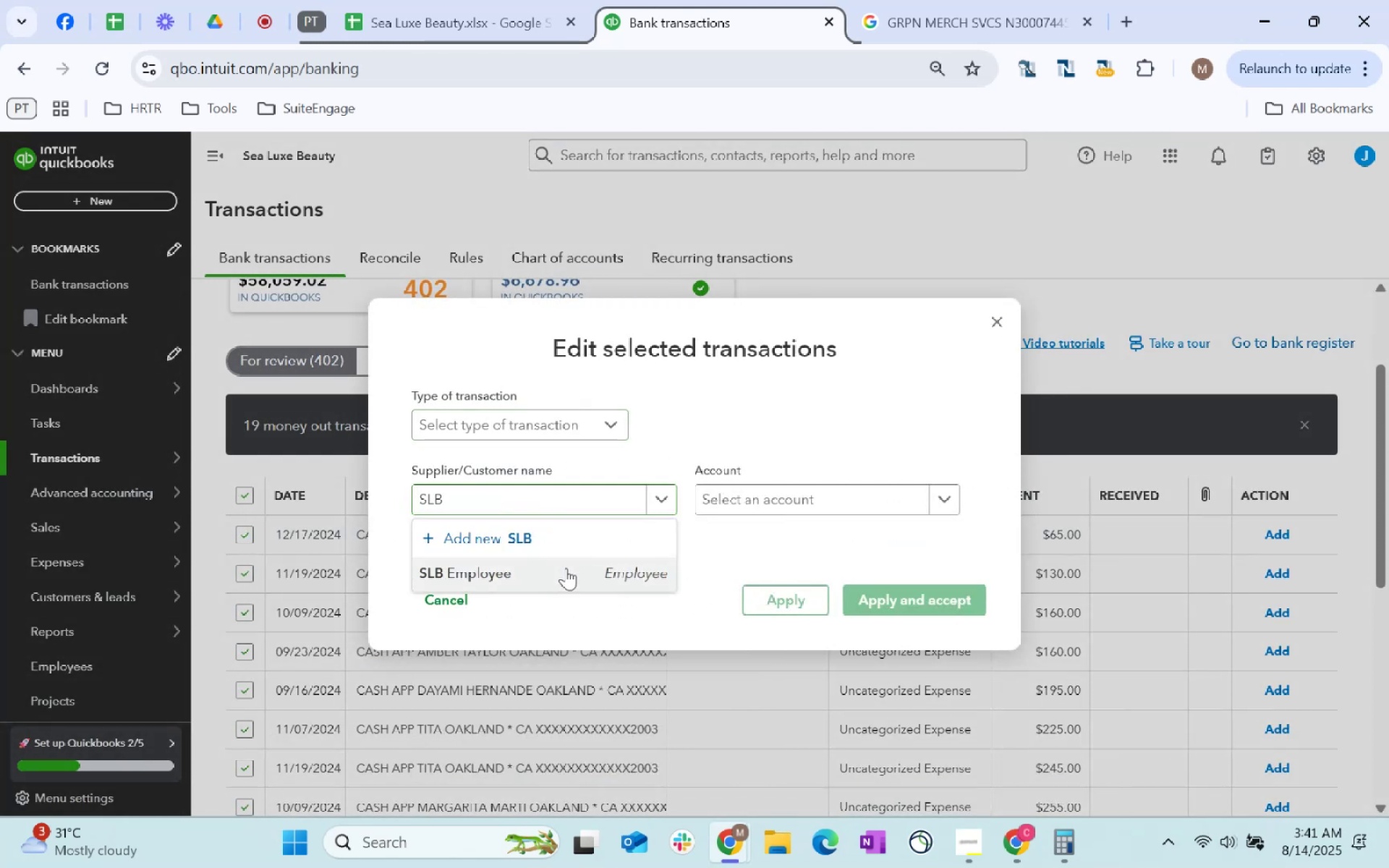 
double_click([748, 506])
 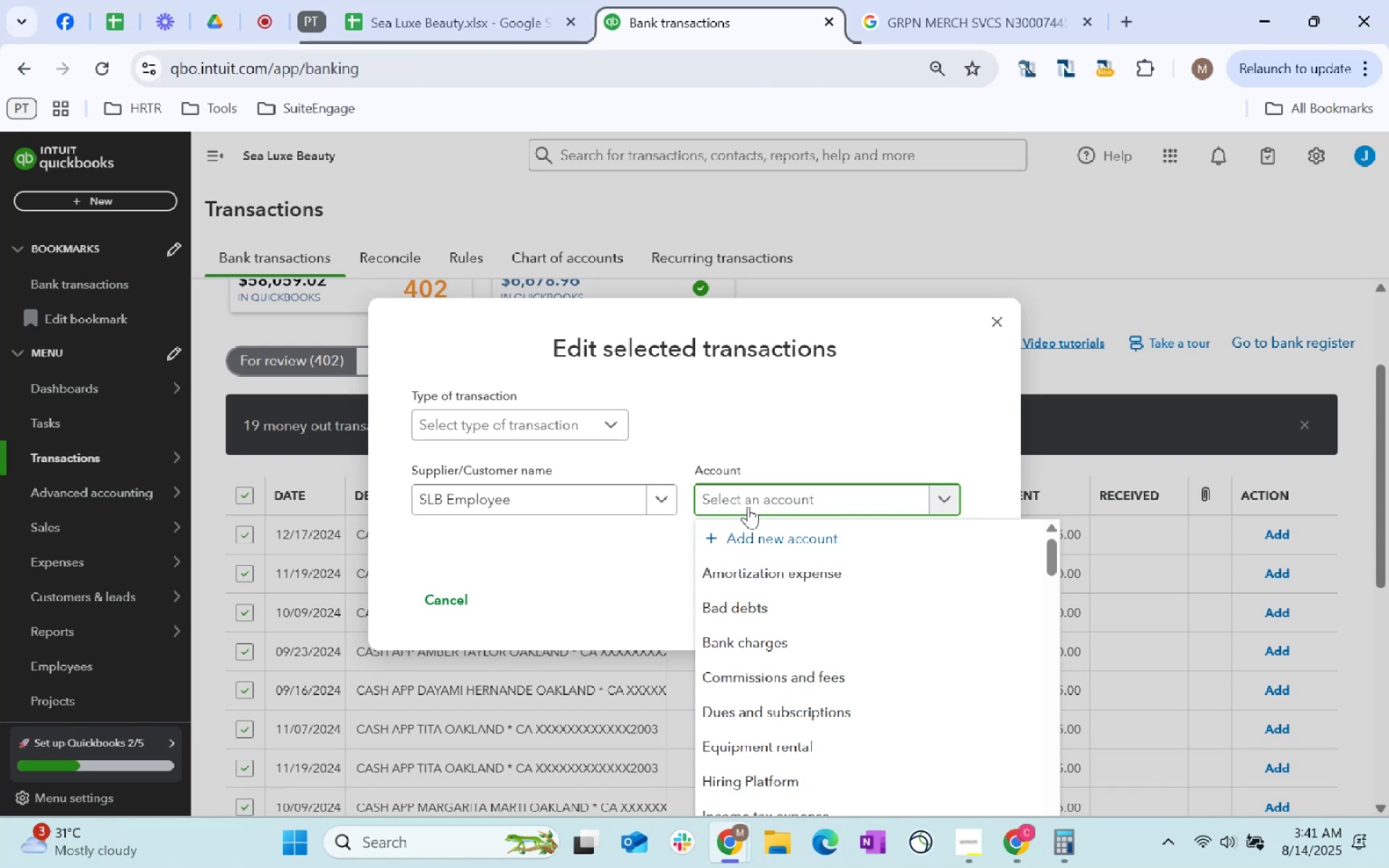 
type(serviceswage)
 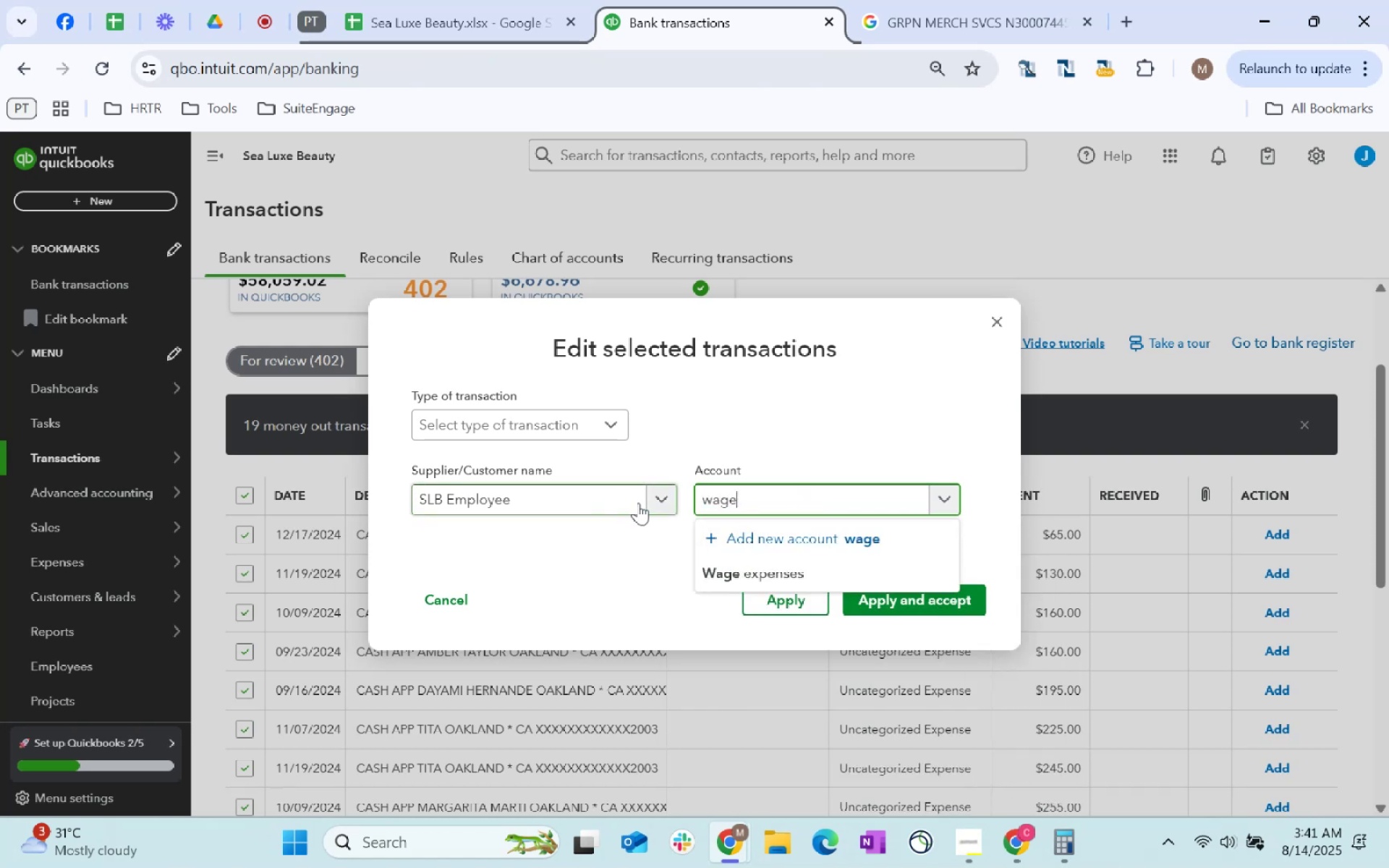 
left_click_drag(start_coordinate=[799, 488], to_coordinate=[631, 498])
 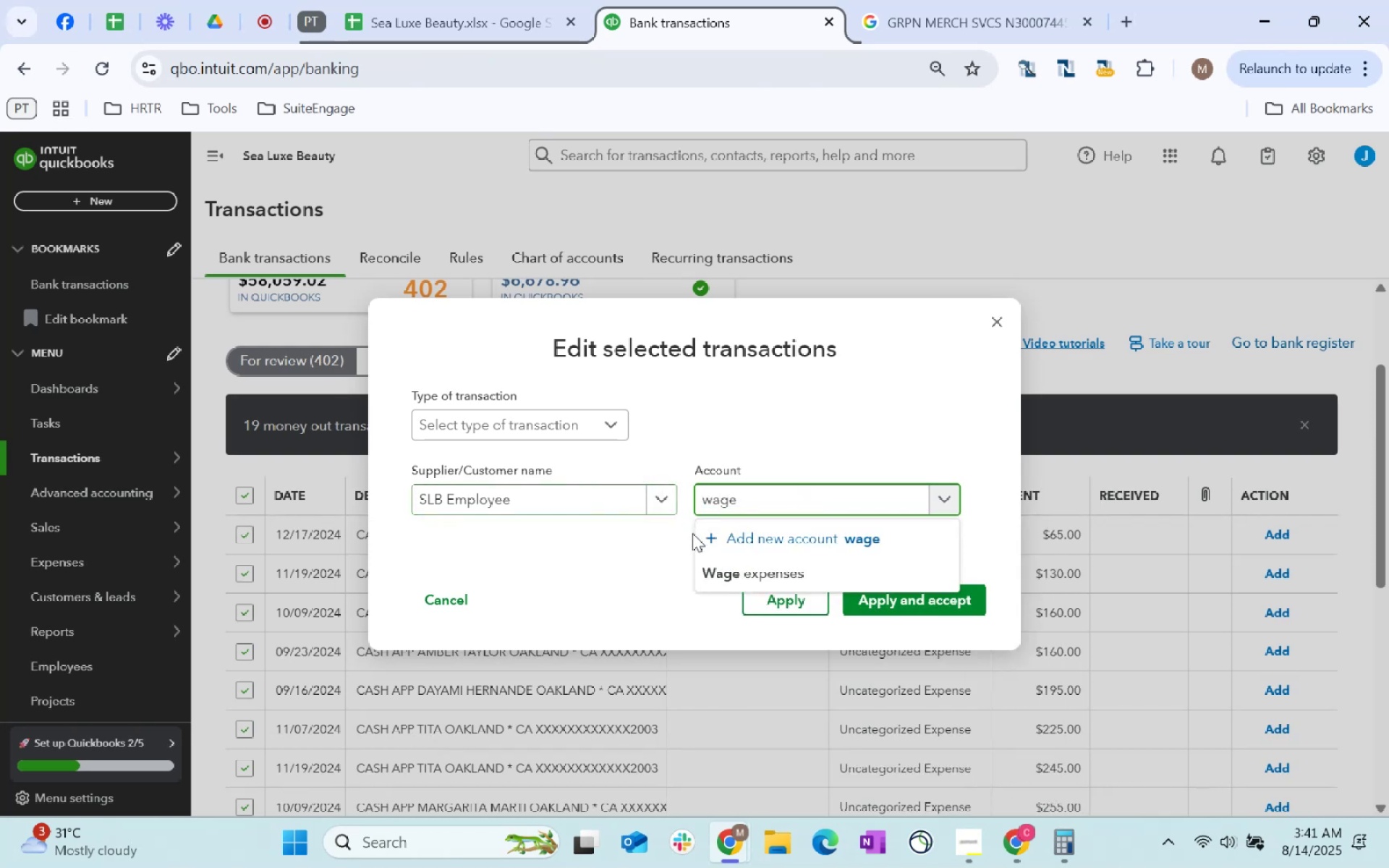 
left_click([731, 562])
 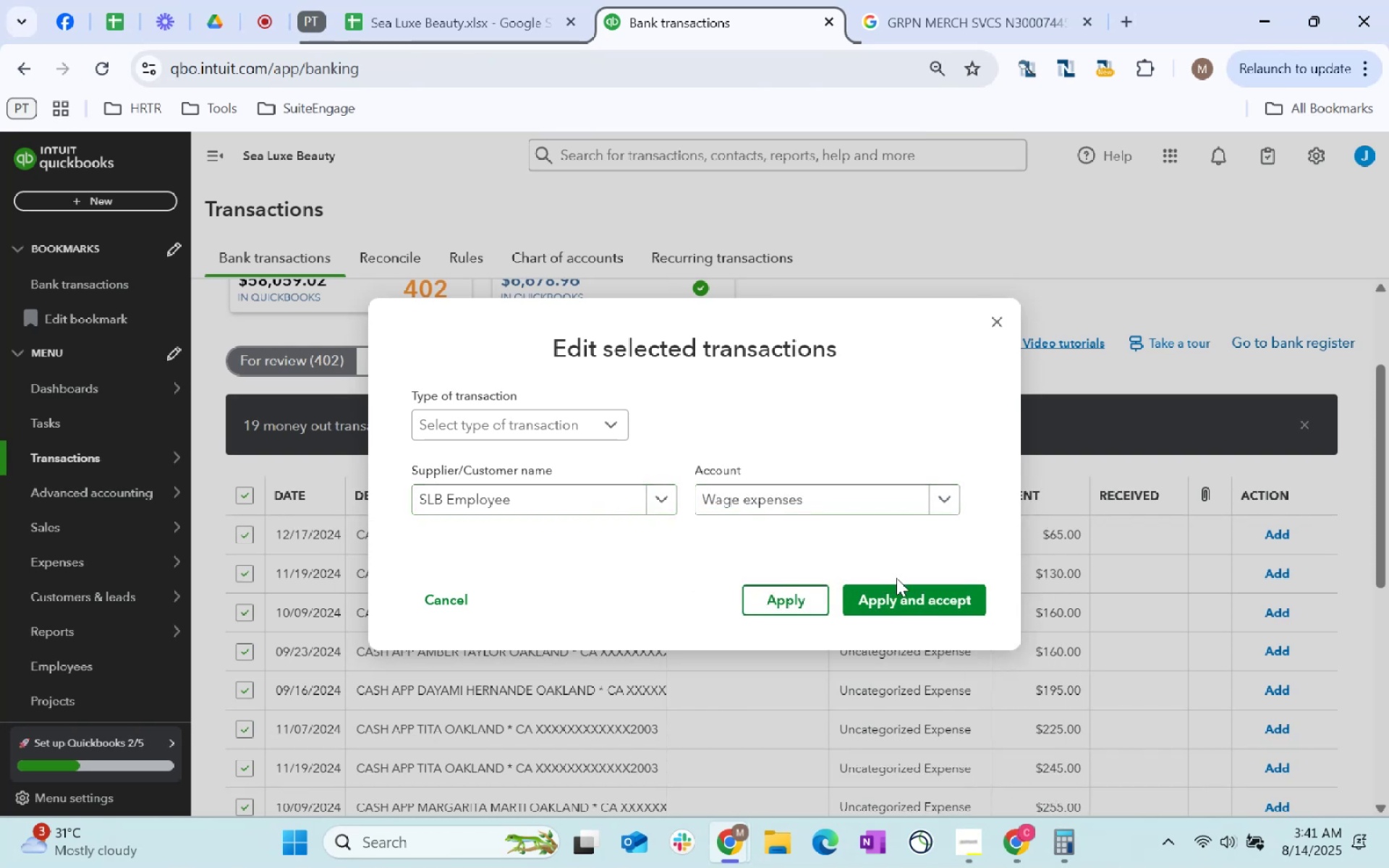 
left_click_drag(start_coordinate=[906, 597], to_coordinate=[911, 599])
 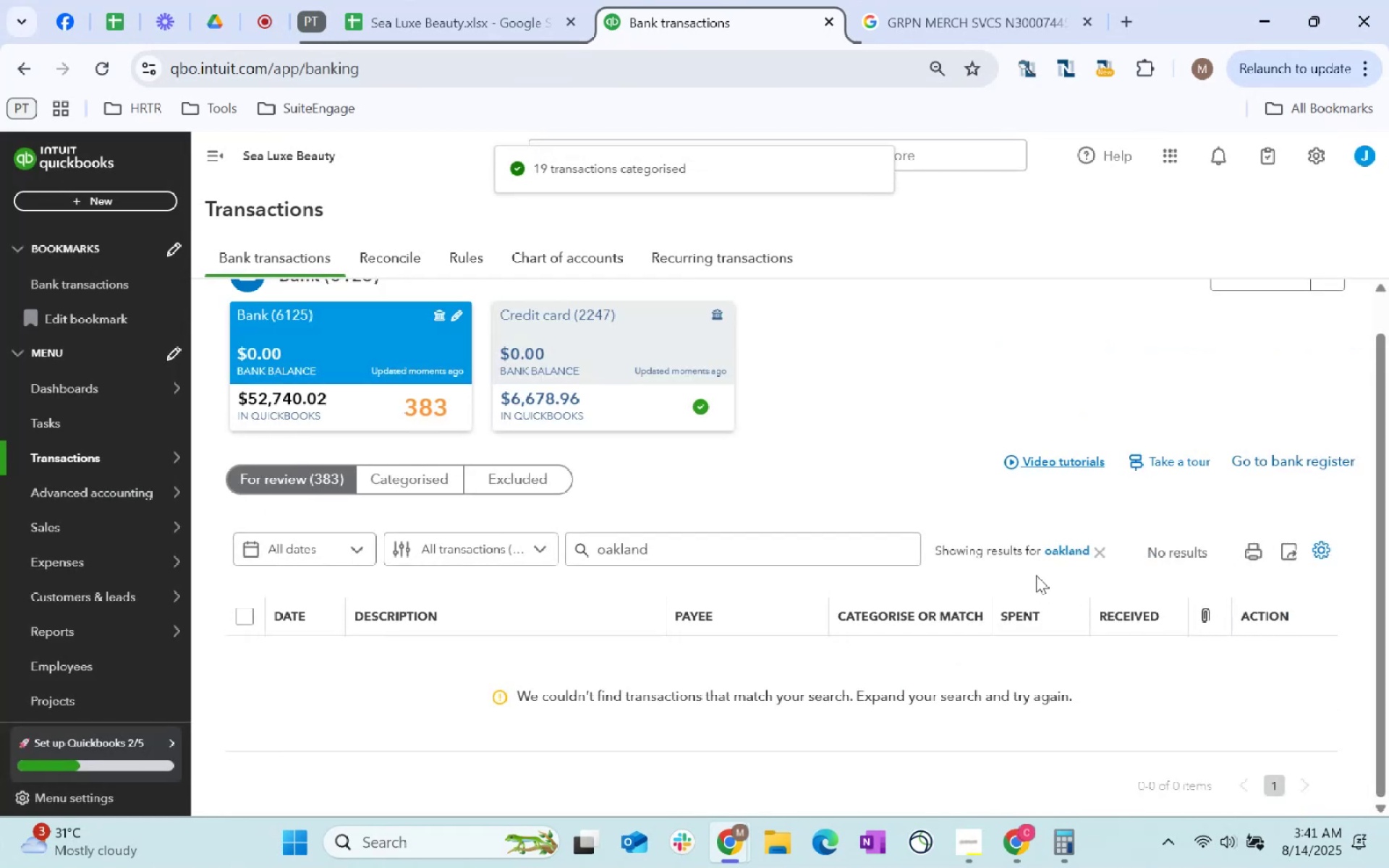 
left_click([1104, 552])
 